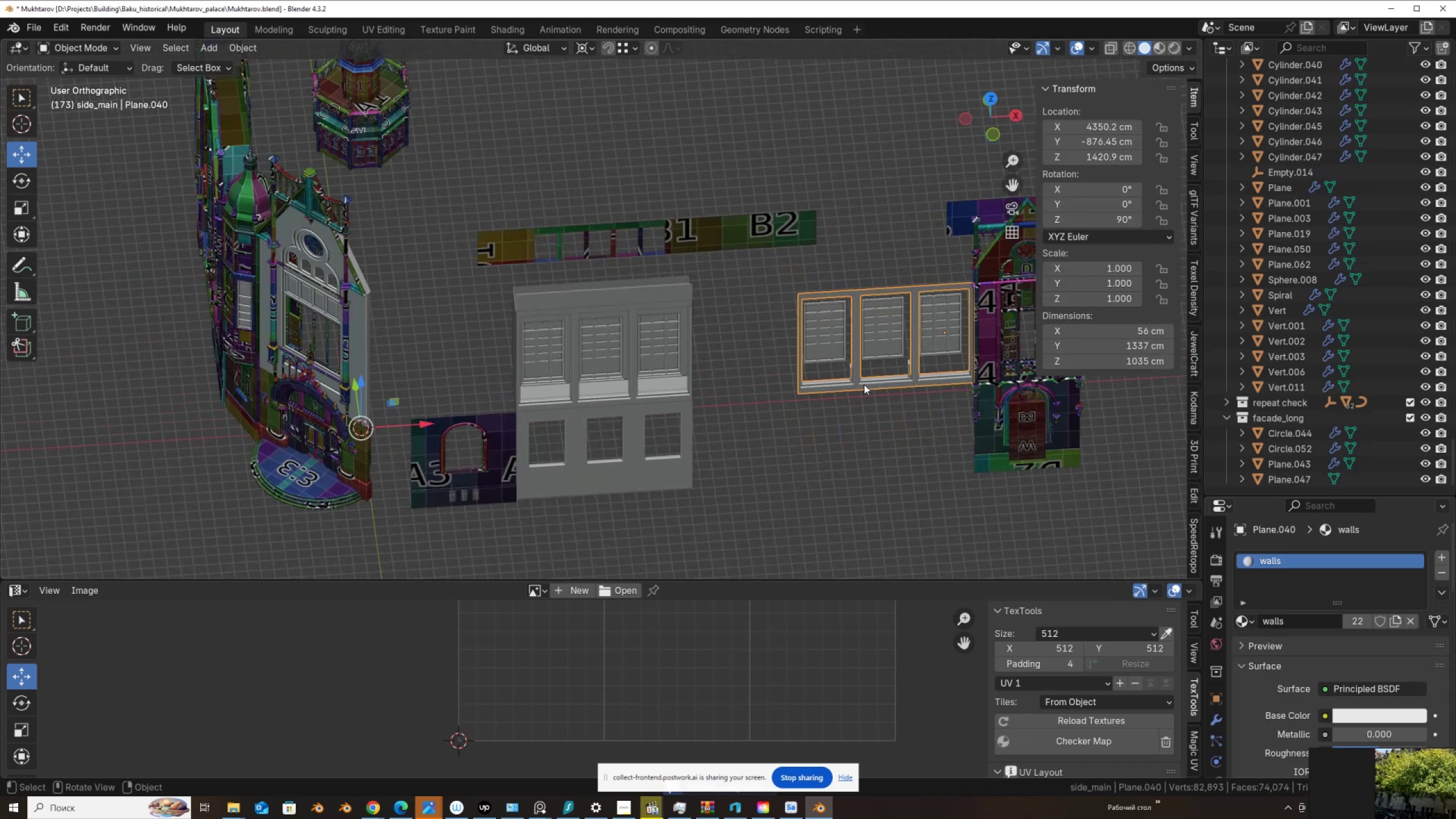 
key(Delete)
 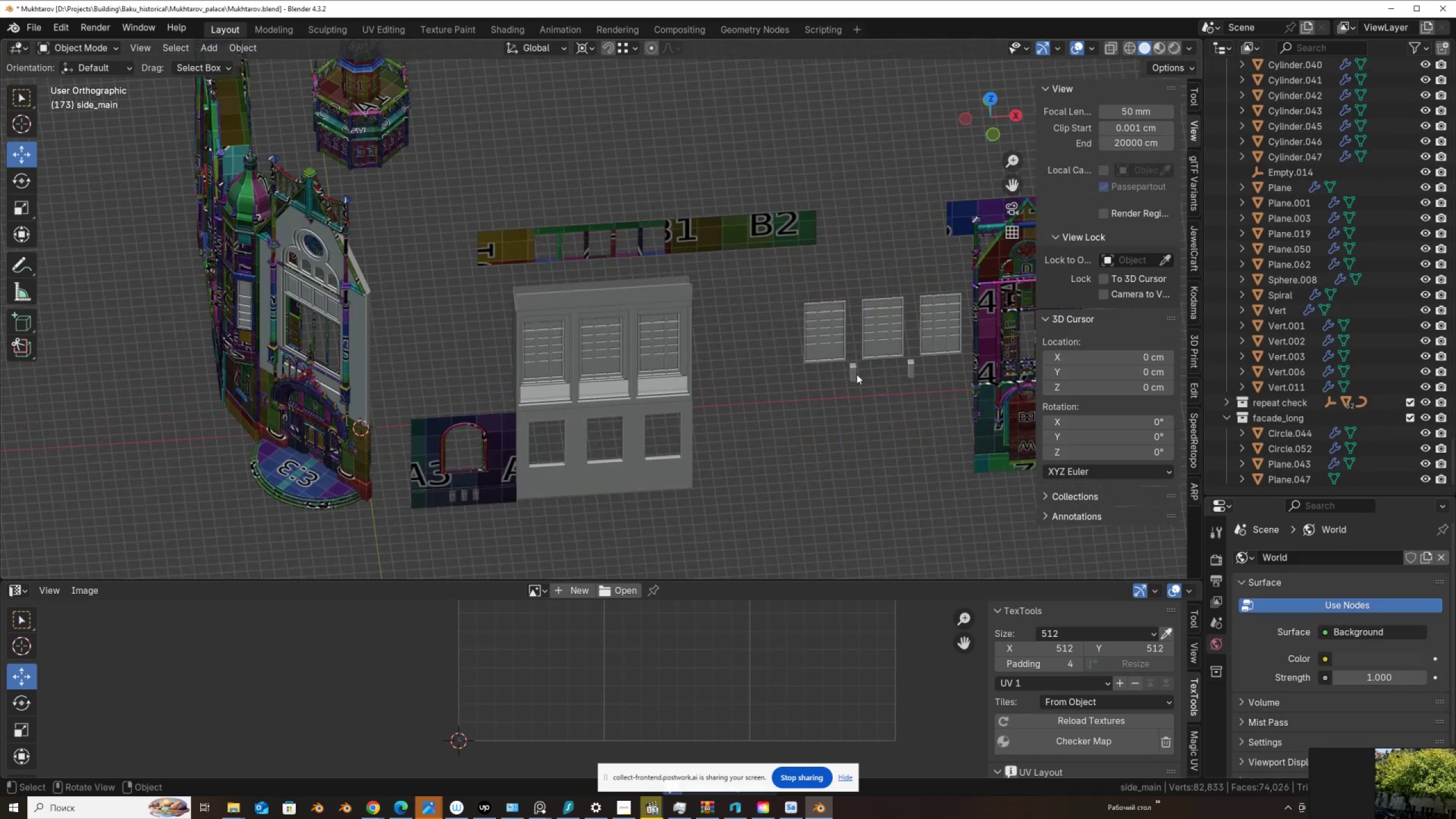 
left_click([854, 376])
 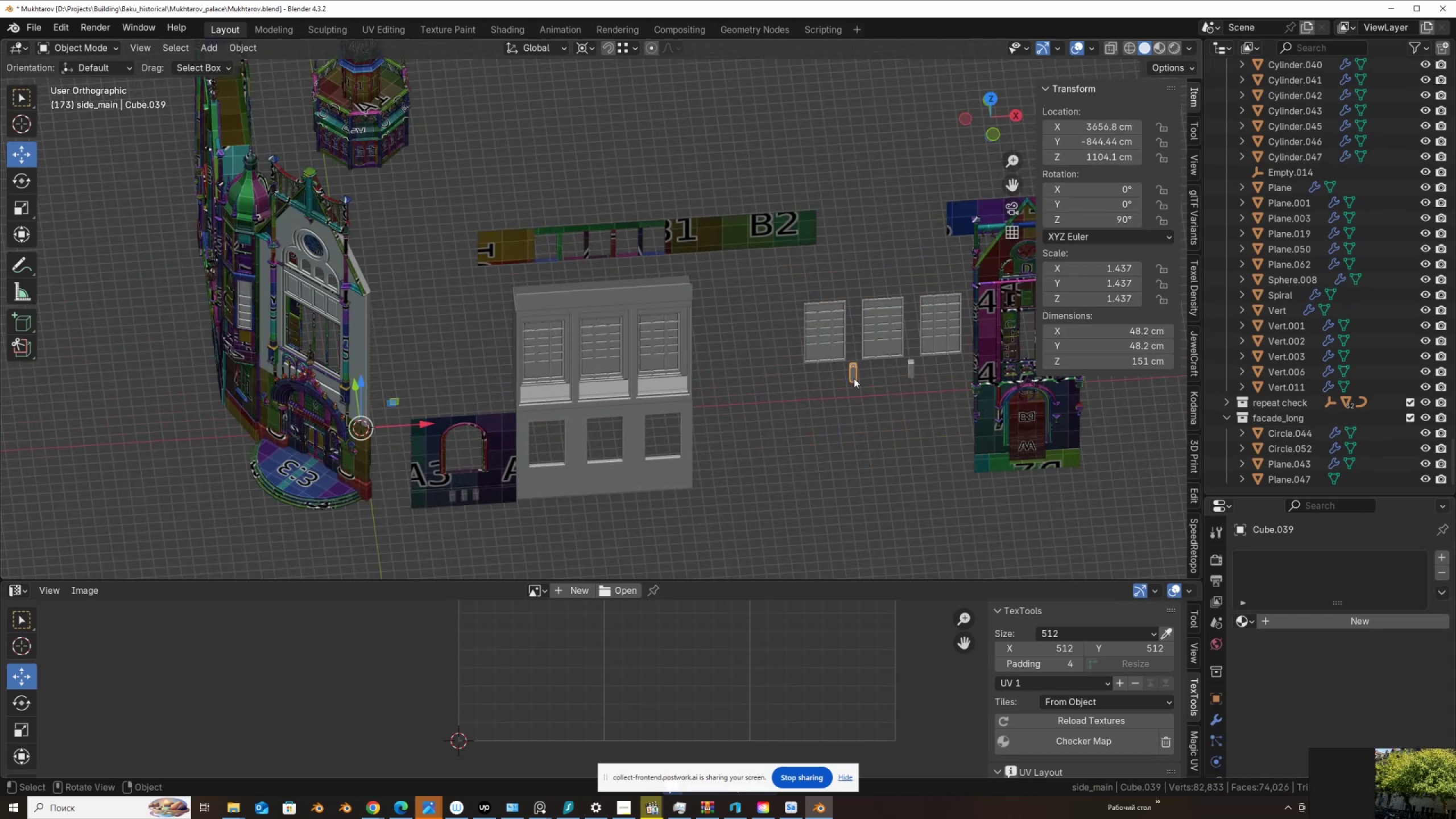 
key(Delete)
 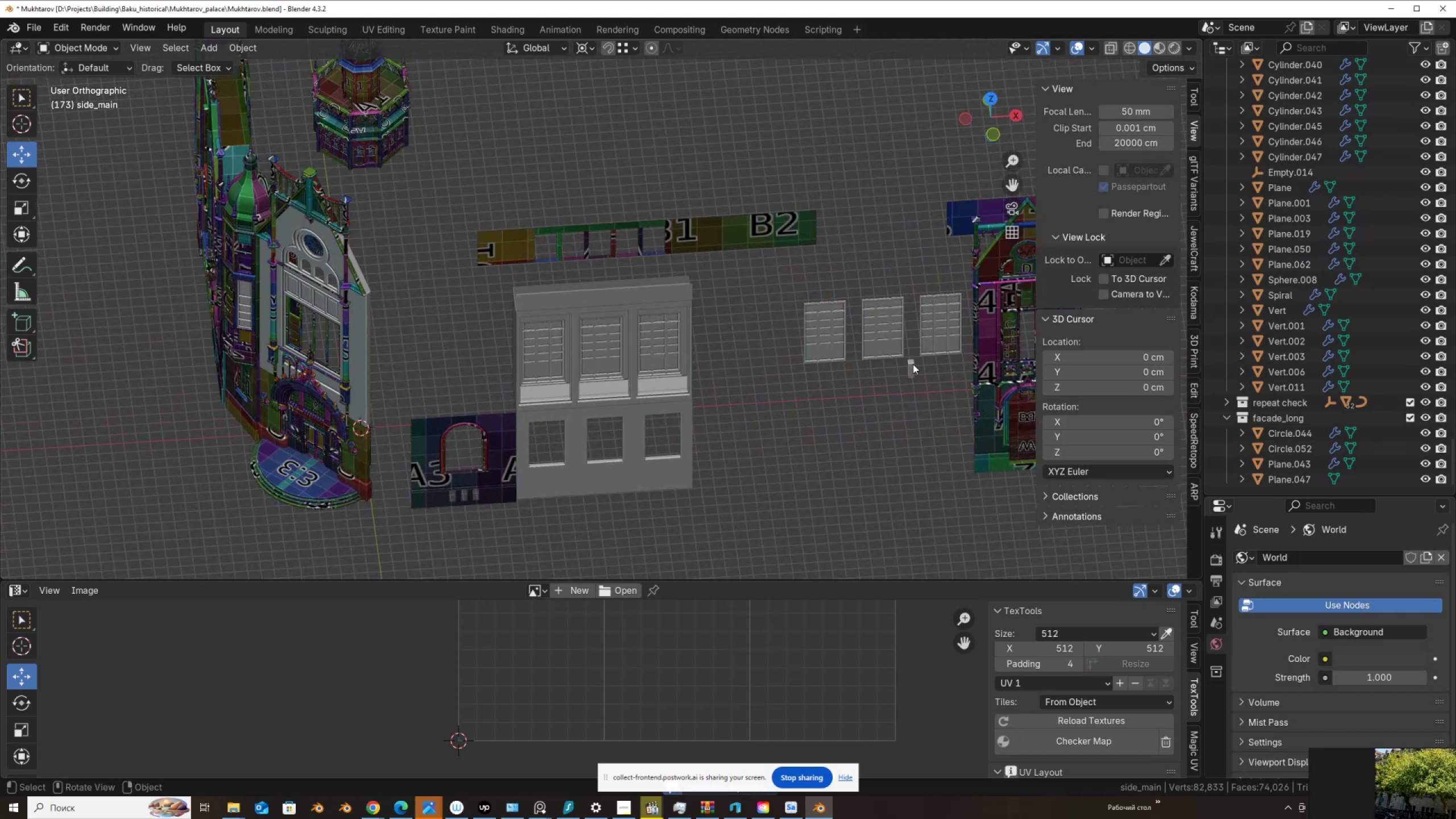 
left_click([916, 366])
 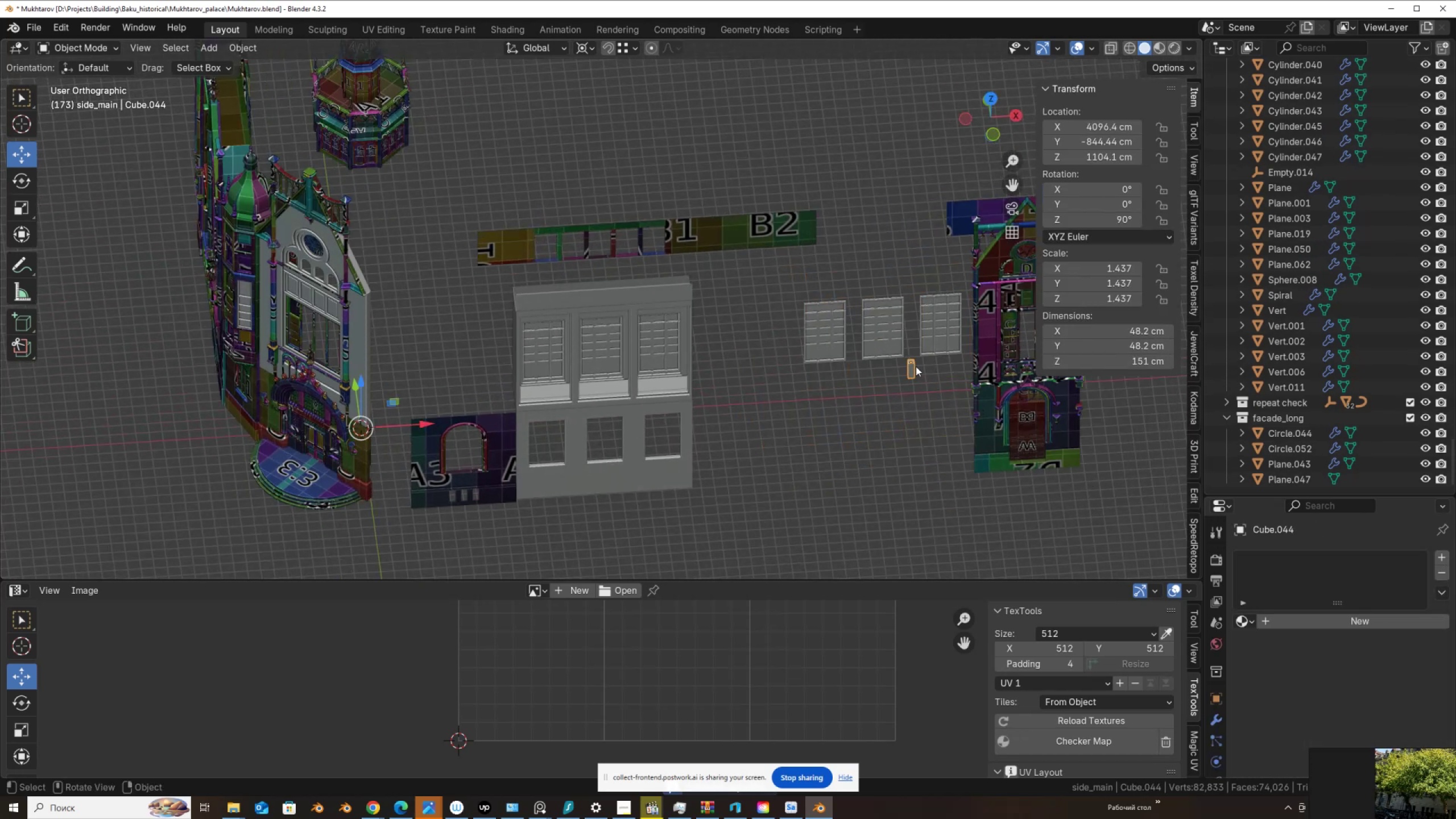 
key(Delete)
 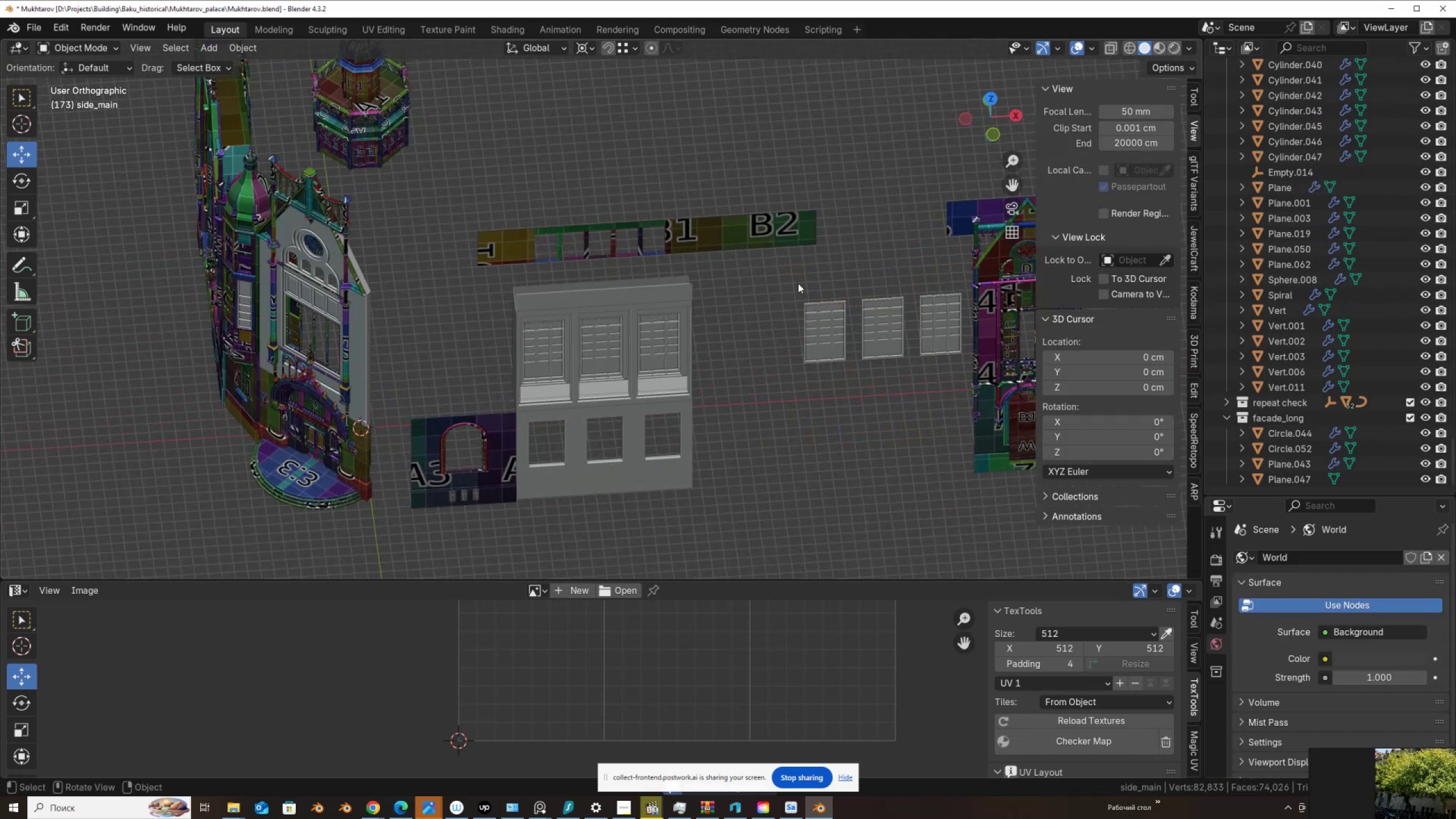 
left_click_drag(start_coordinate=[797, 282], to_coordinate=[938, 355])
 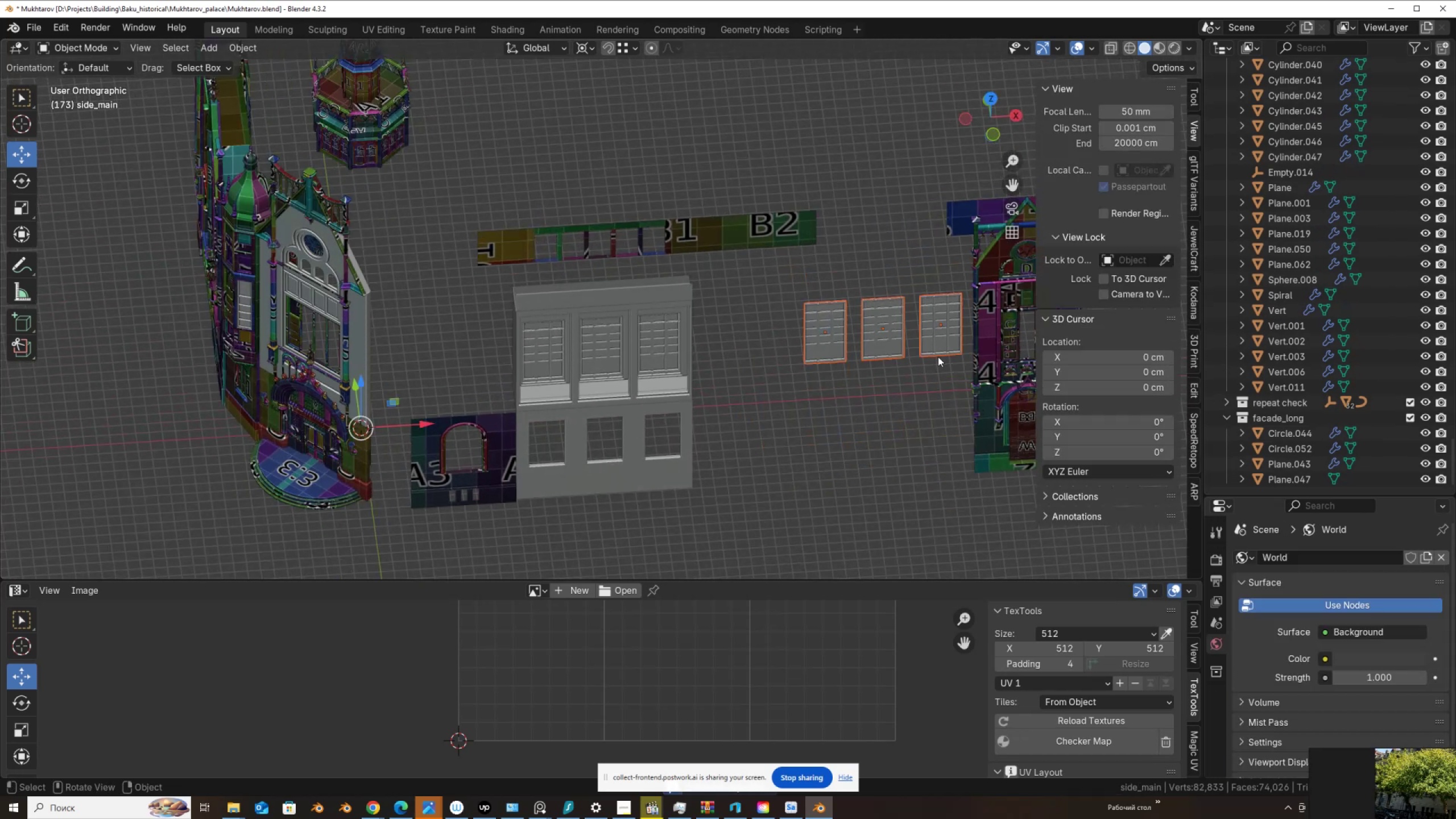 
key(Delete)
 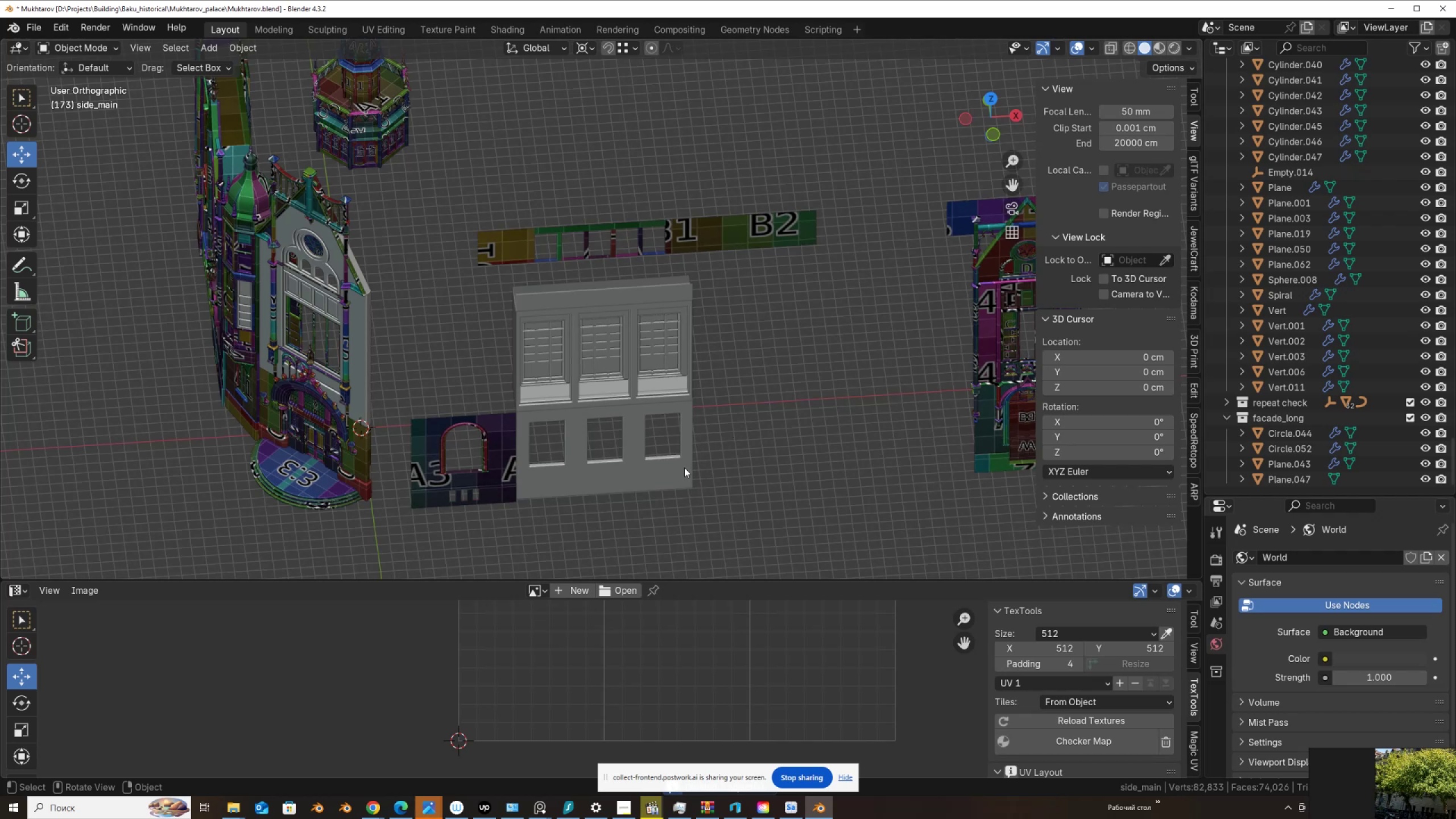 
left_click([684, 468])
 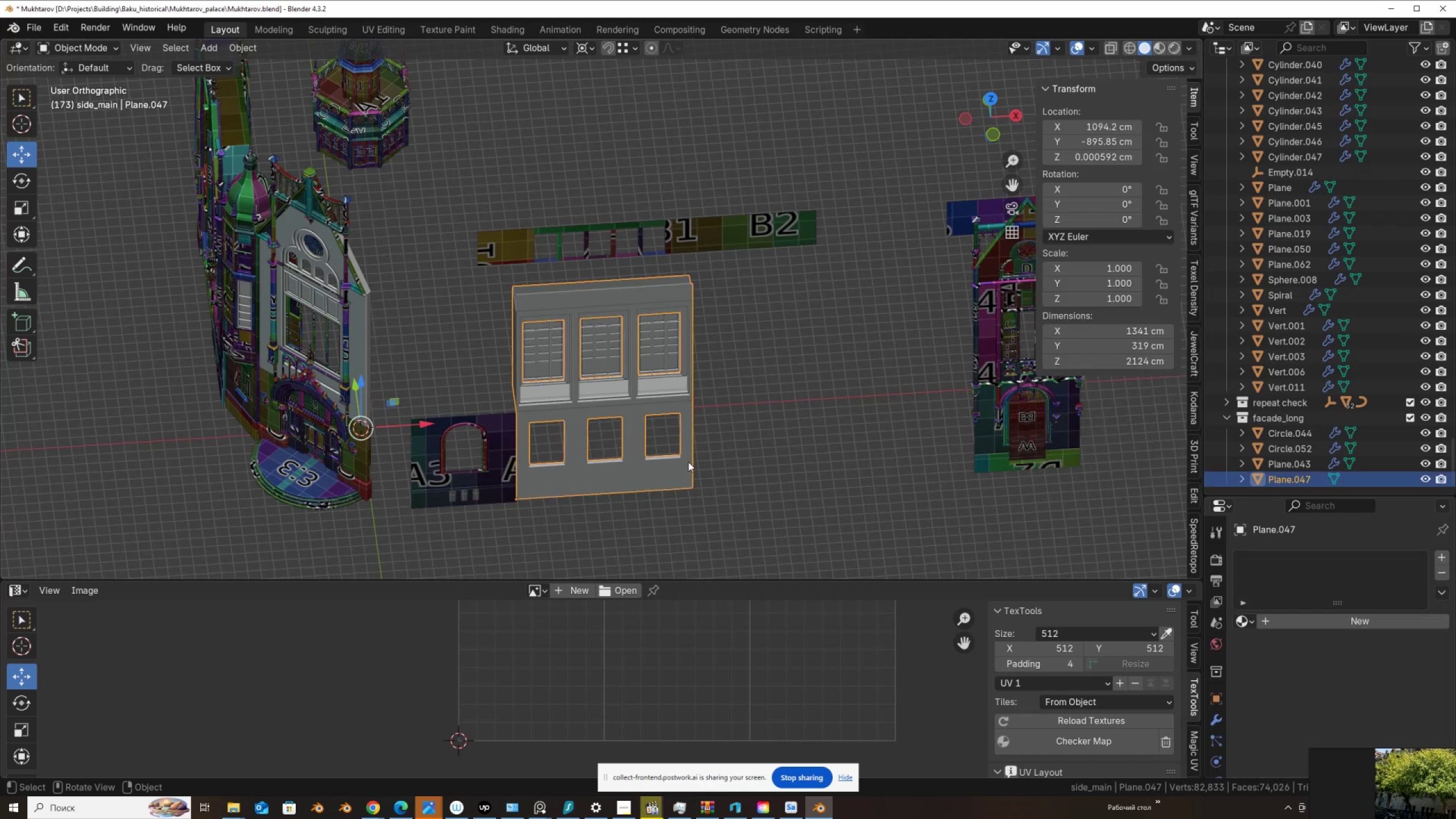 
key(Q)
 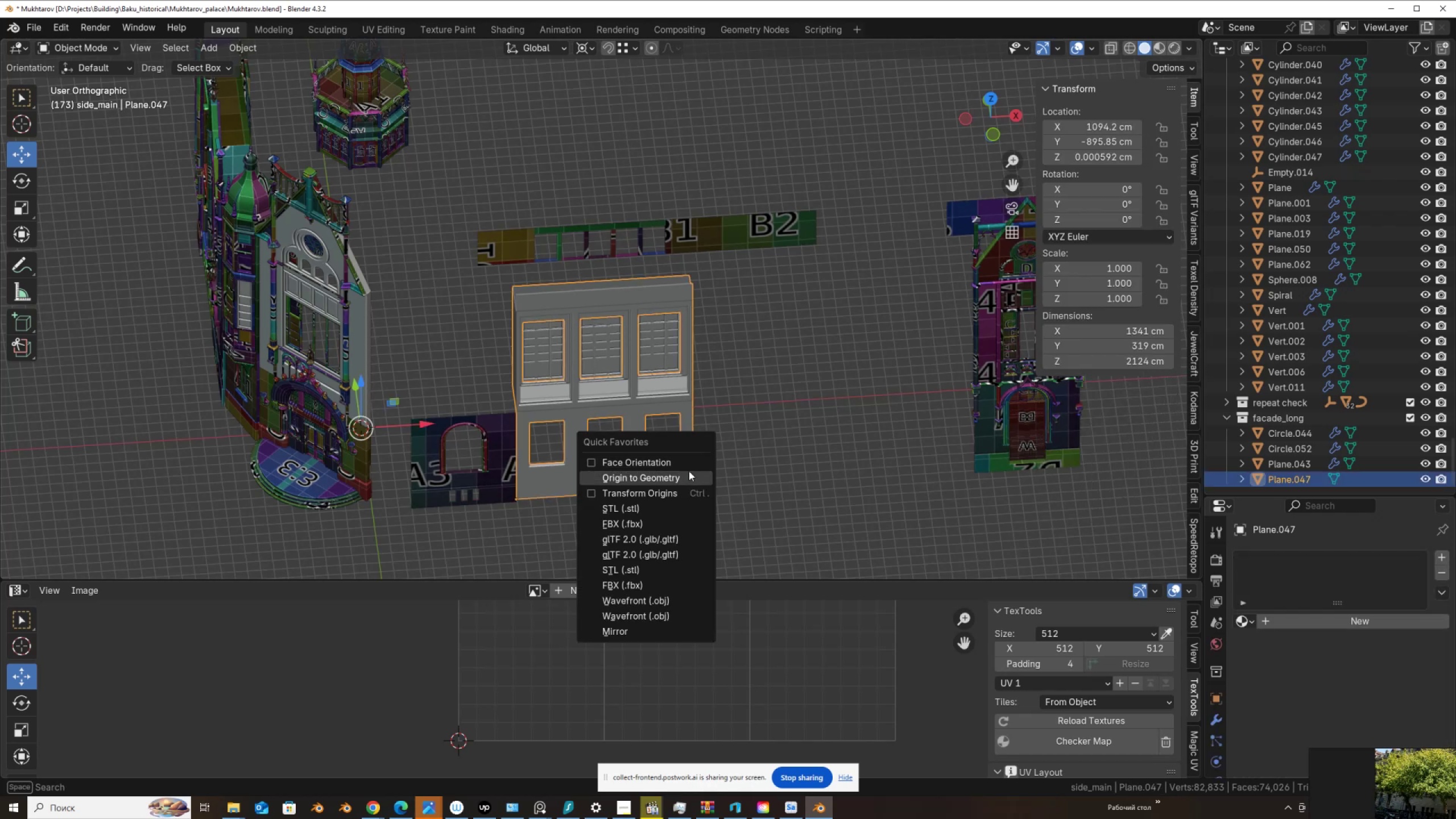 
left_click([688, 476])
 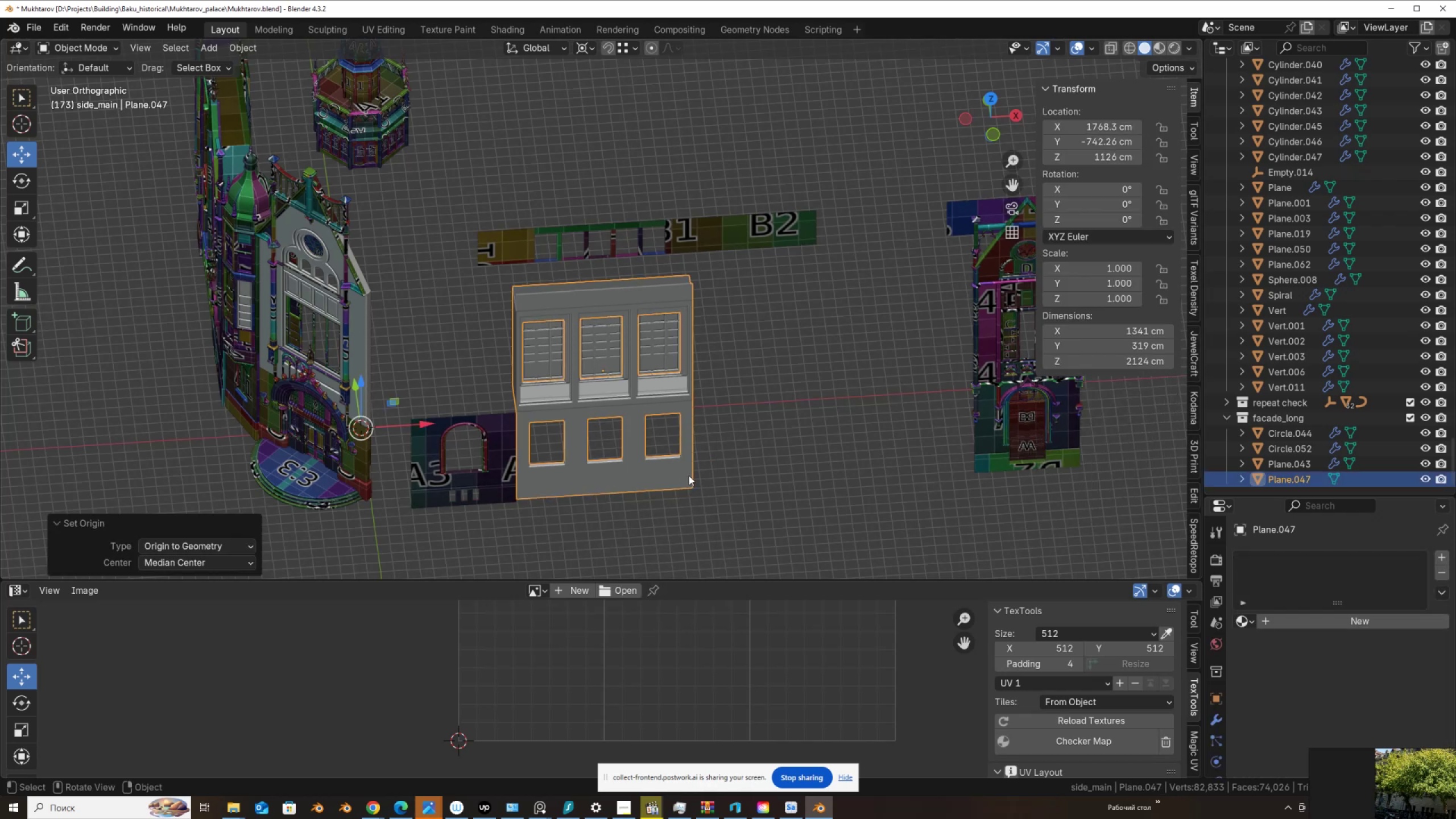 
key(Q)
 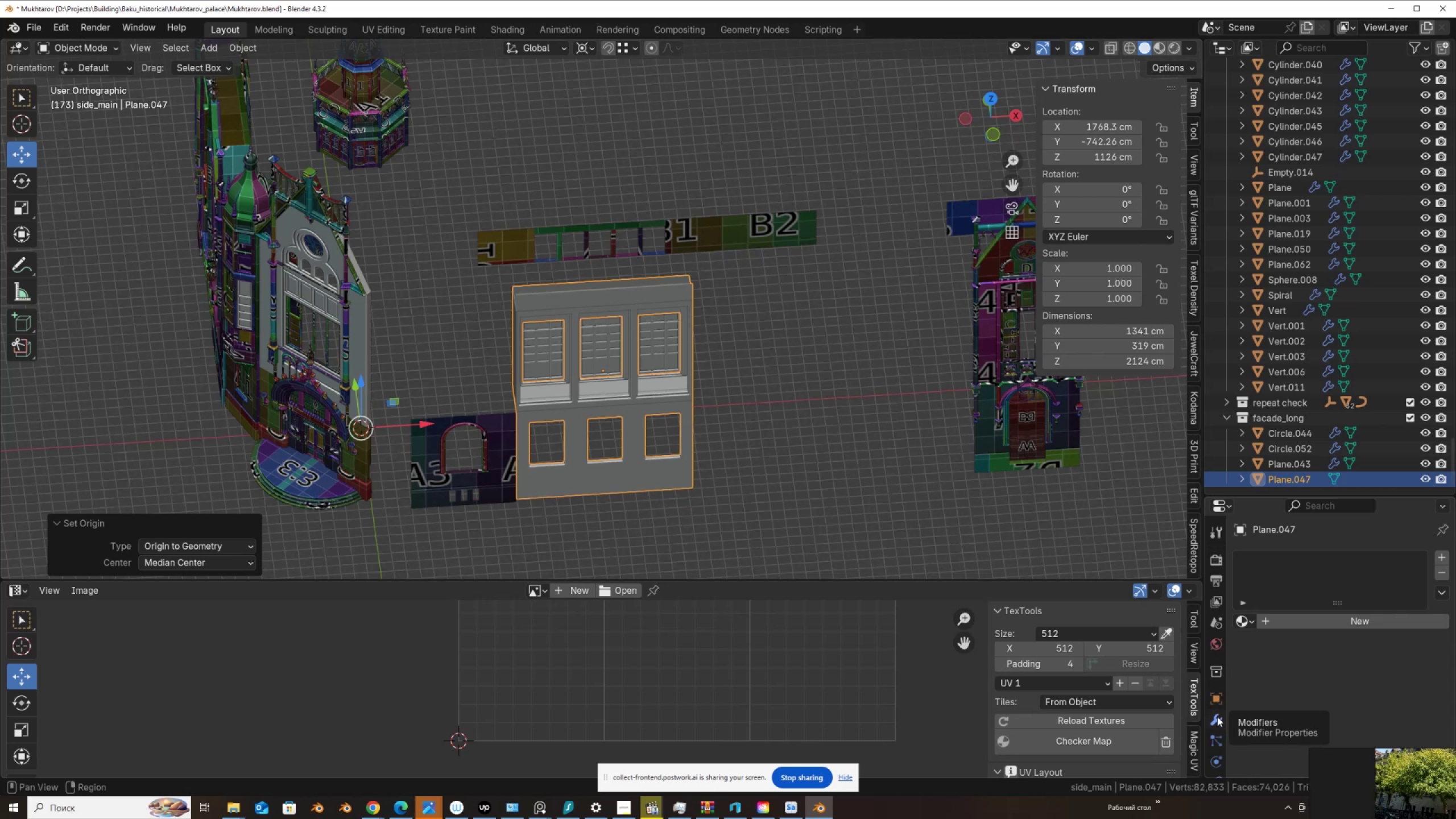 
left_click([1217, 715])
 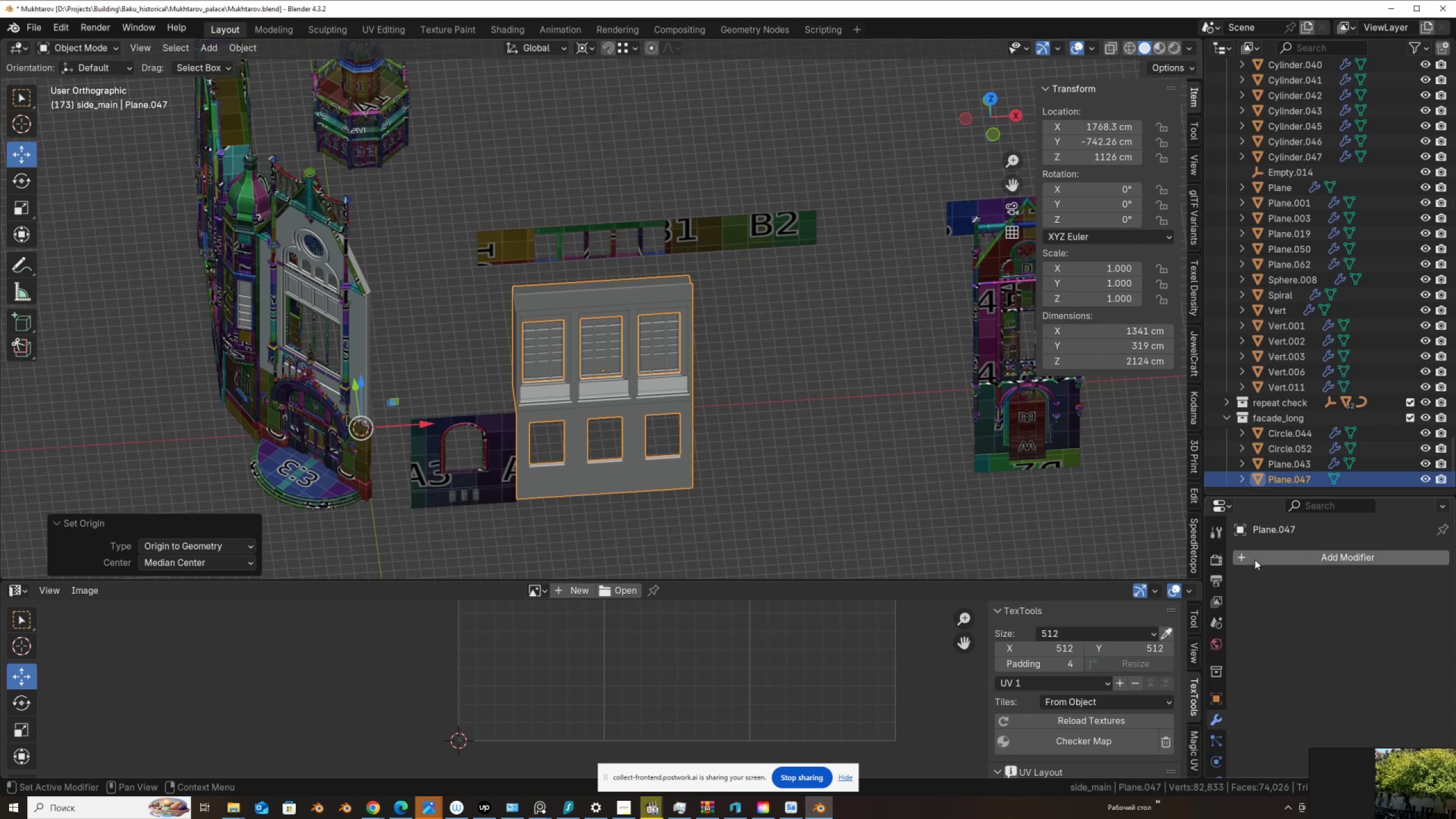 
left_click([1266, 555])
 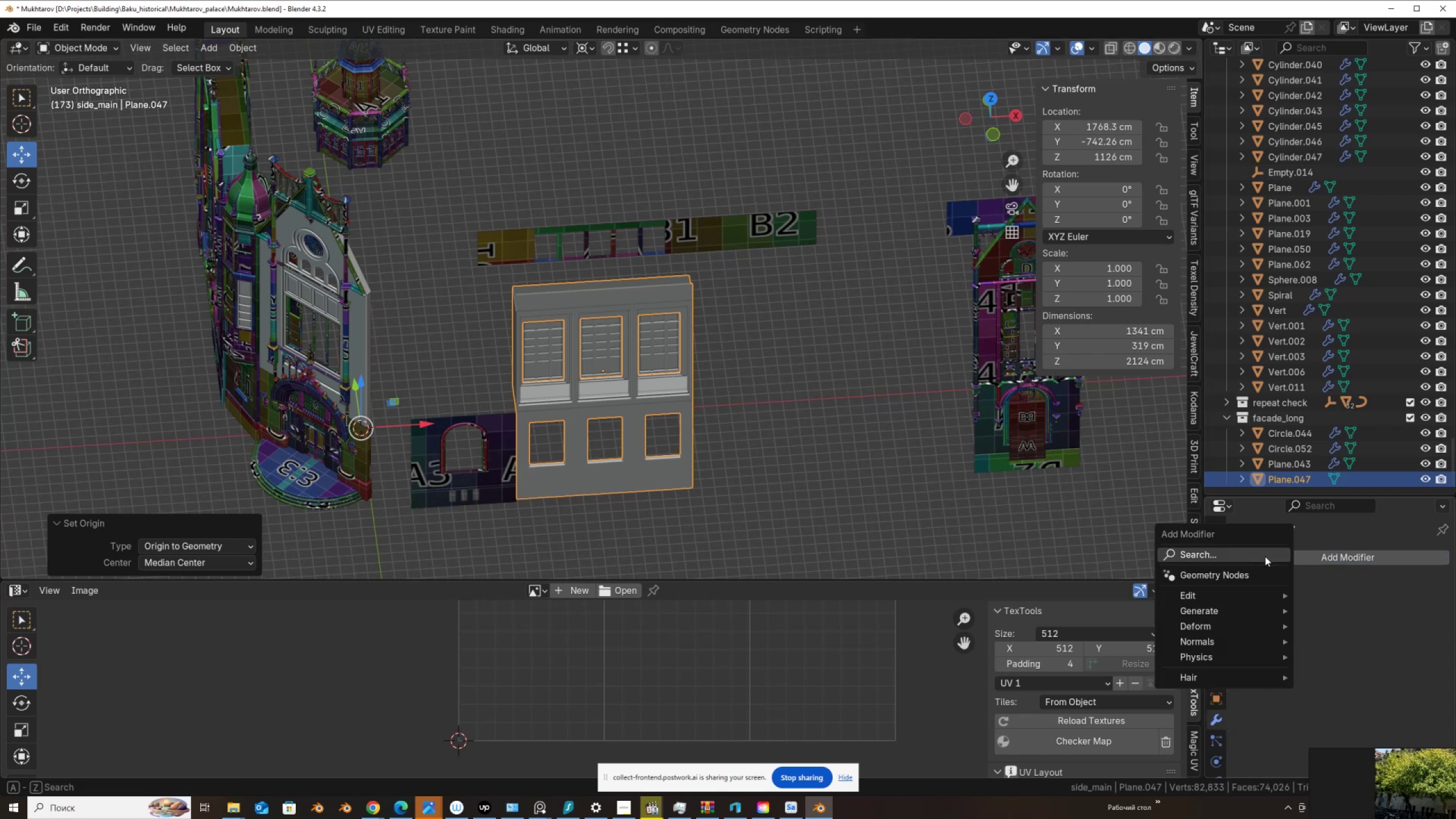 
mouse_move([1254, 592])
 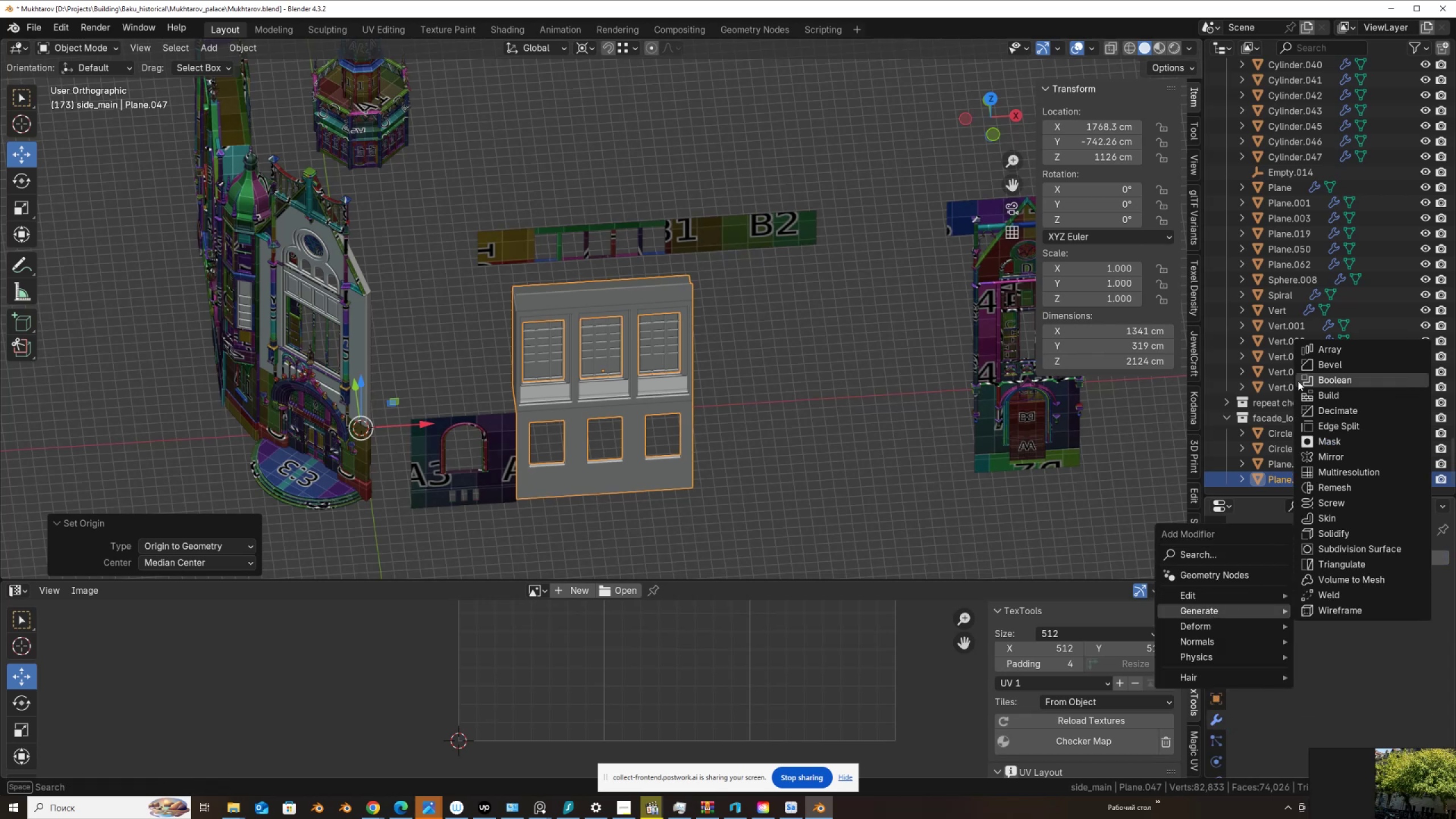 
left_click([1316, 351])
 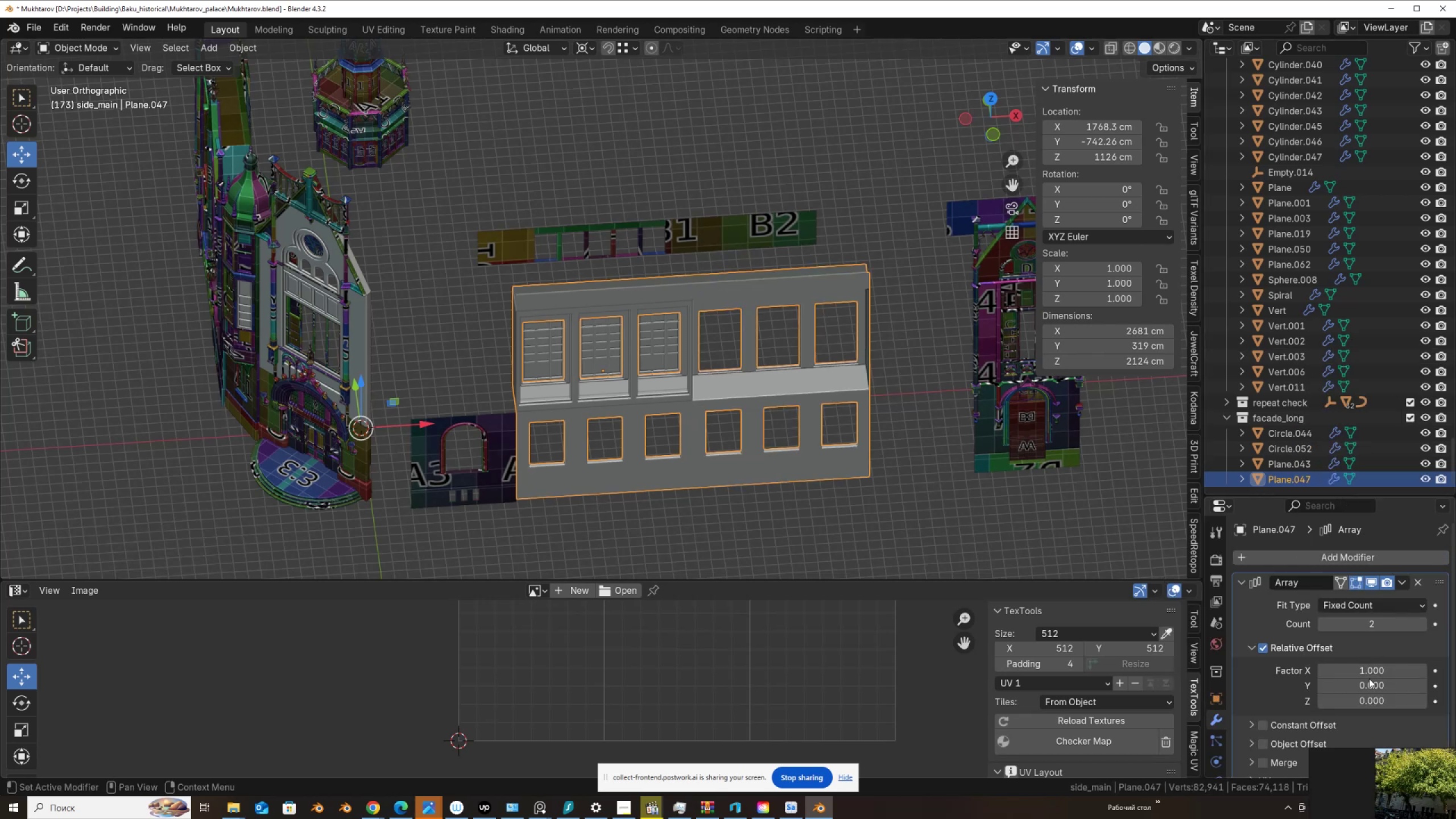 
hold_key(key=ShiftLeft, duration=1.53)
left_click_drag(start_coordinate=[1369, 672], to_coordinate=[243, 184])
 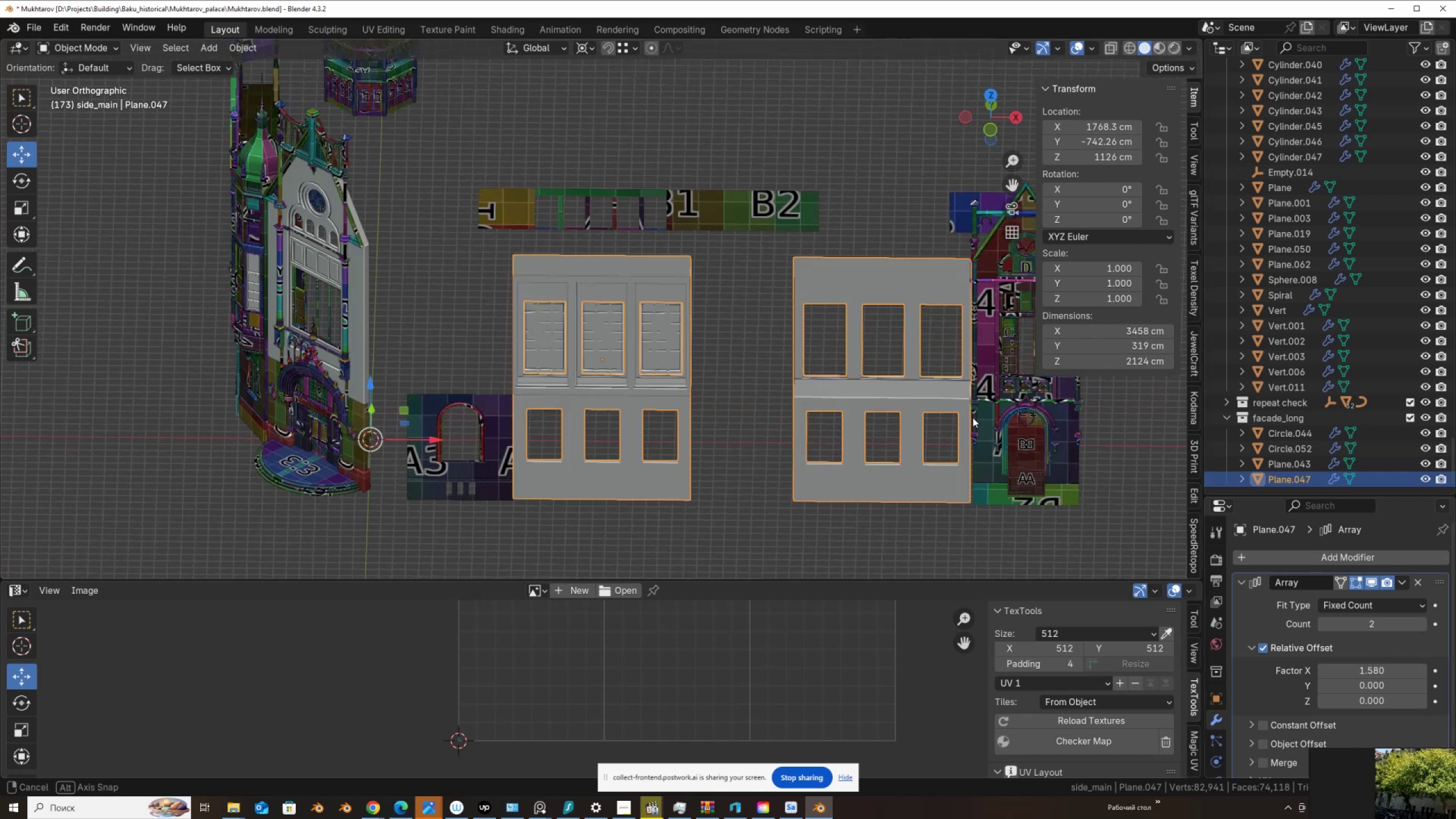 
hold_key(key=ShiftLeft, duration=0.45)
 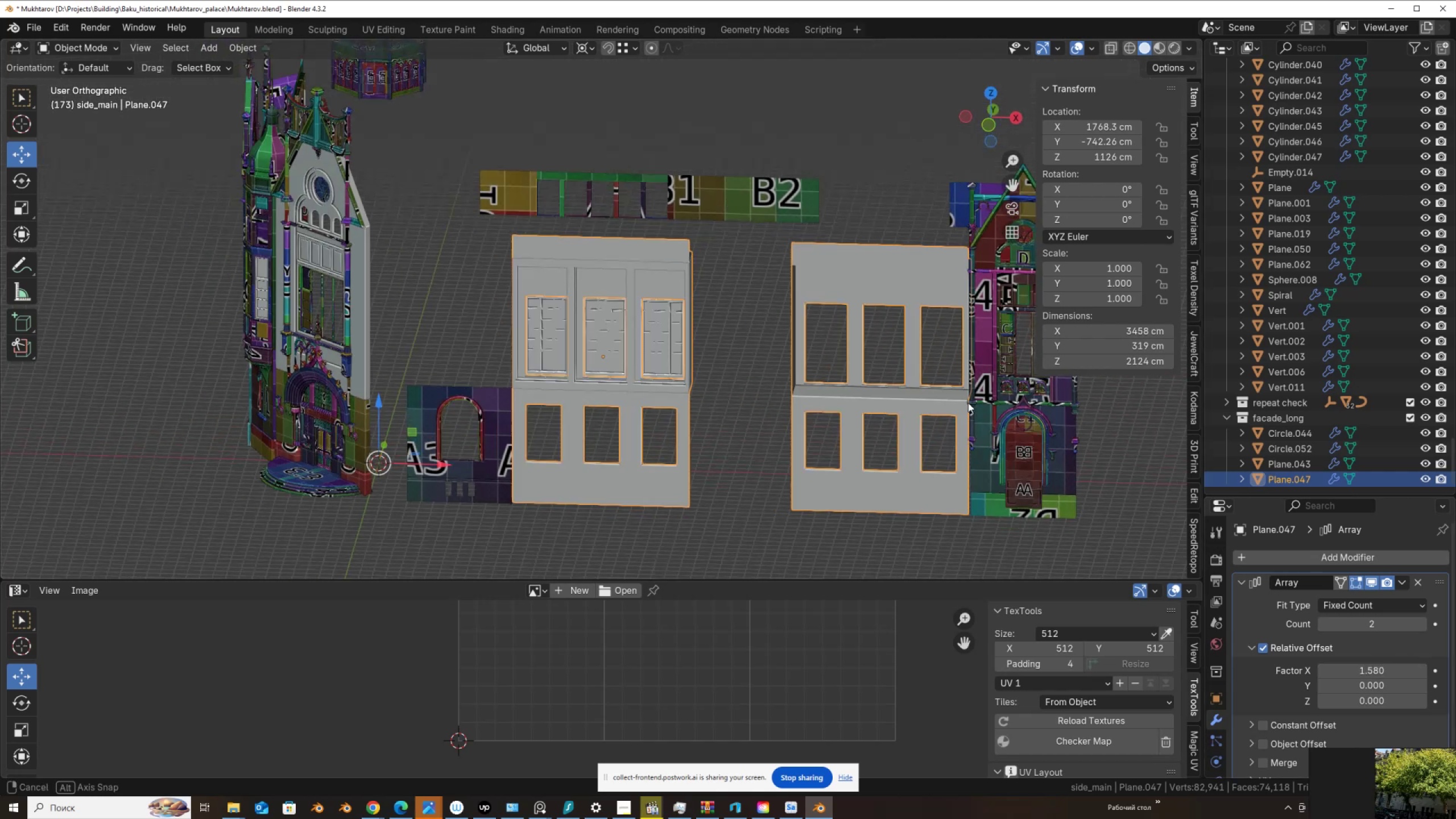 
hold_key(key=AltLeft, duration=0.32)
 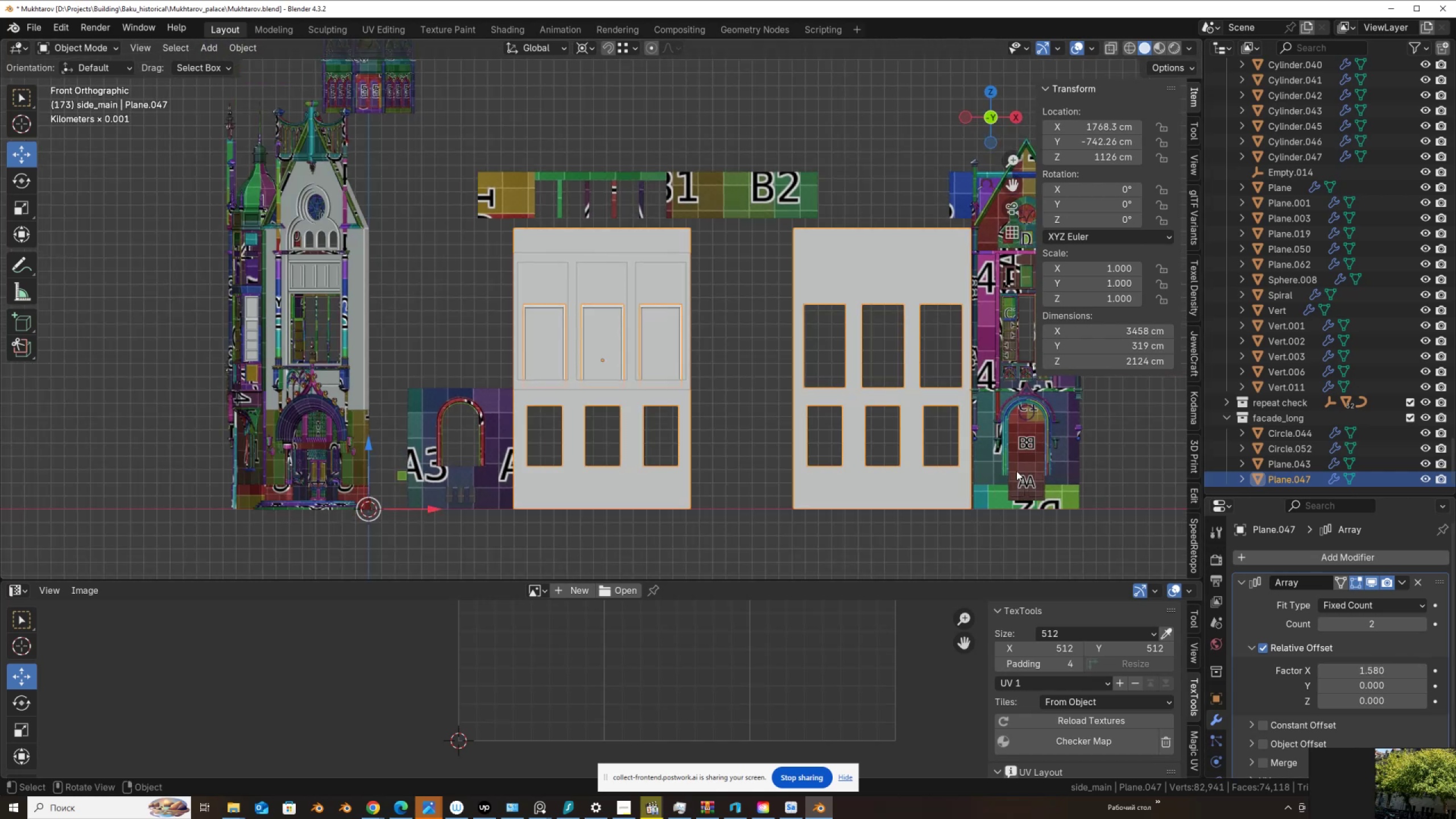 
hold_key(key=ShiftLeft, duration=0.45)
scroll: coordinate [803, 420], scroll_direction: up, amount: 11.0
 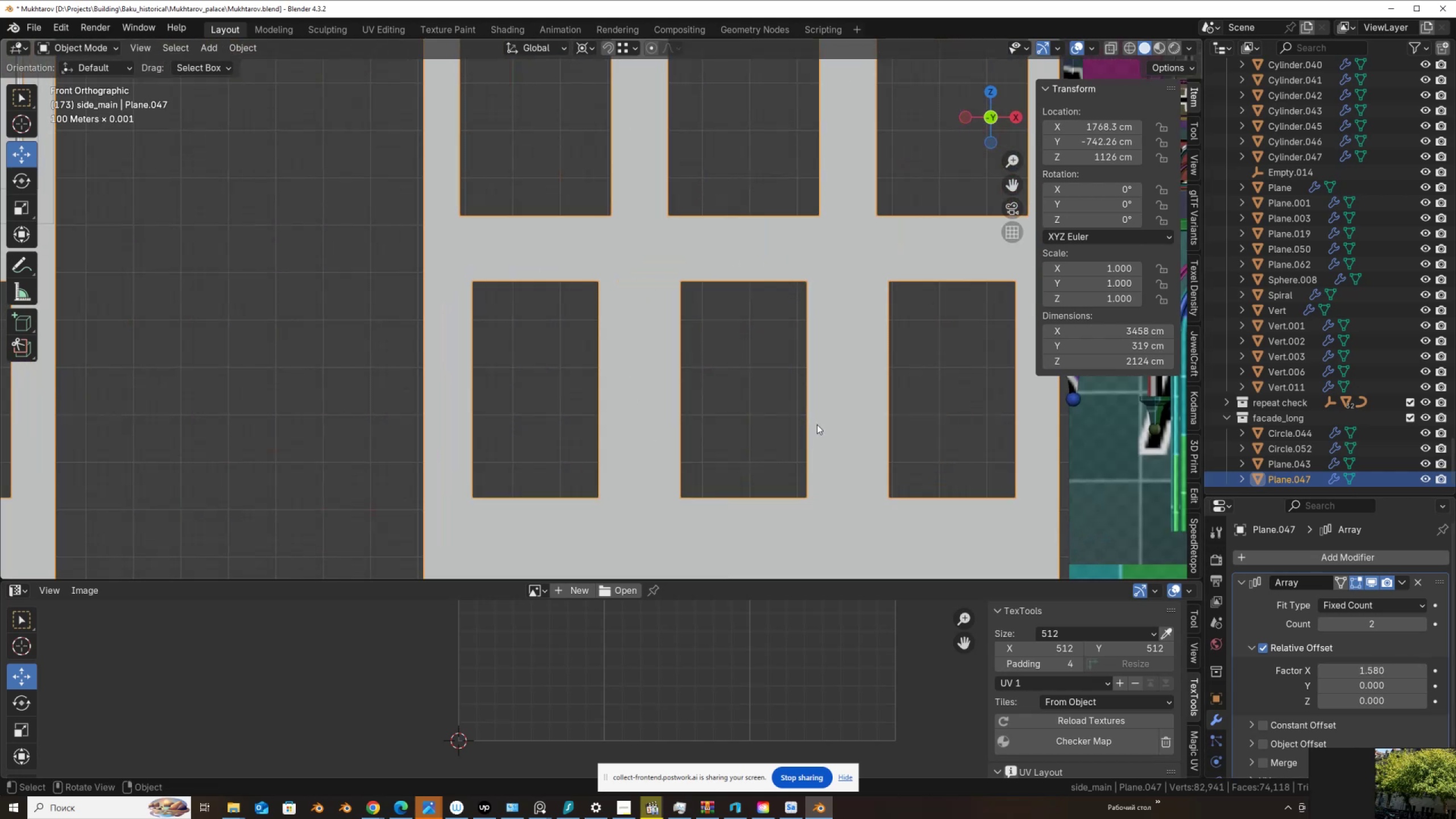 
hold_key(key=ShiftLeft, duration=0.5)
scroll: coordinate [750, 441], scroll_direction: up, amount: 4.0
 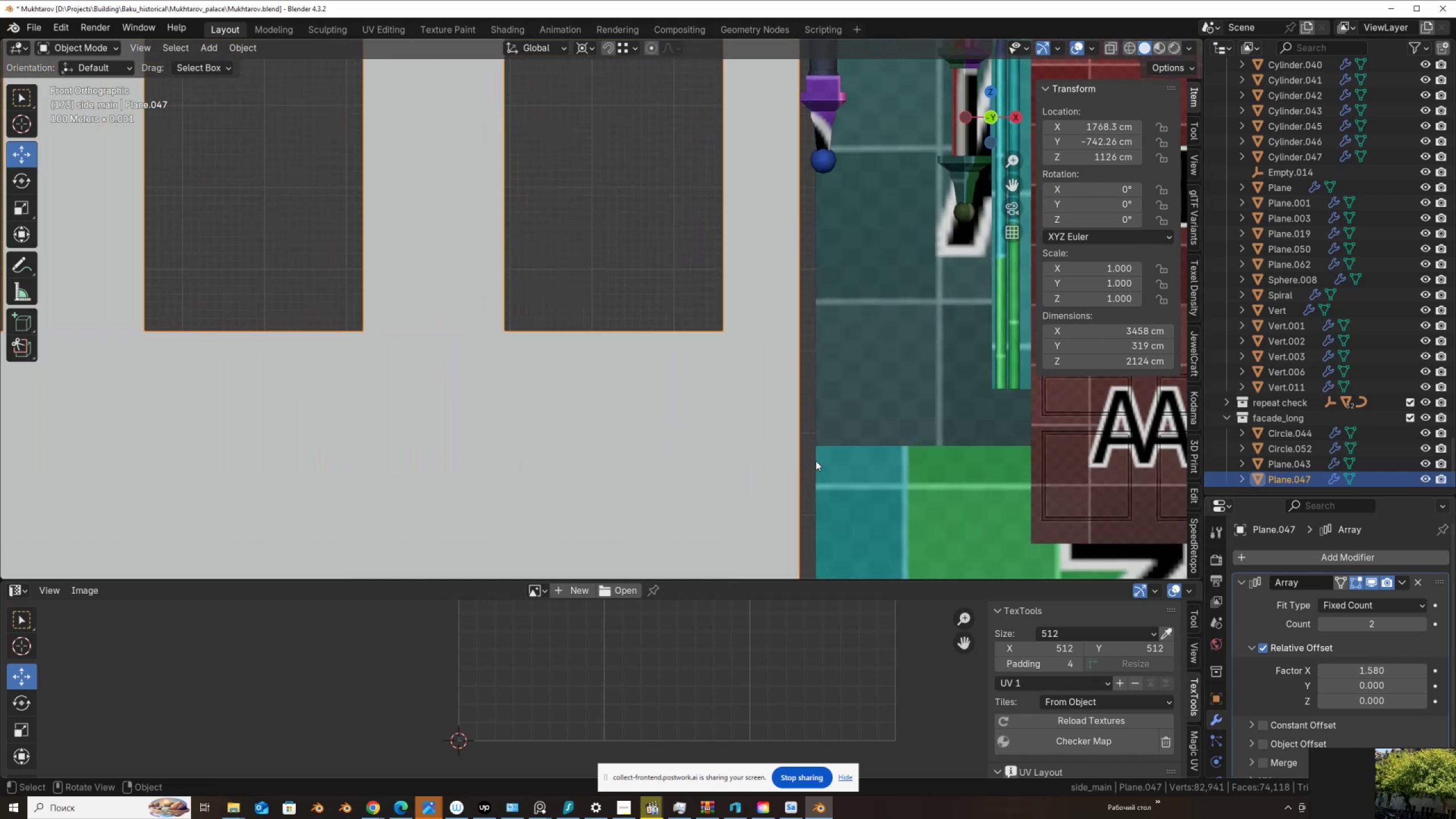 
hold_key(key=ShiftLeft, duration=0.42)
 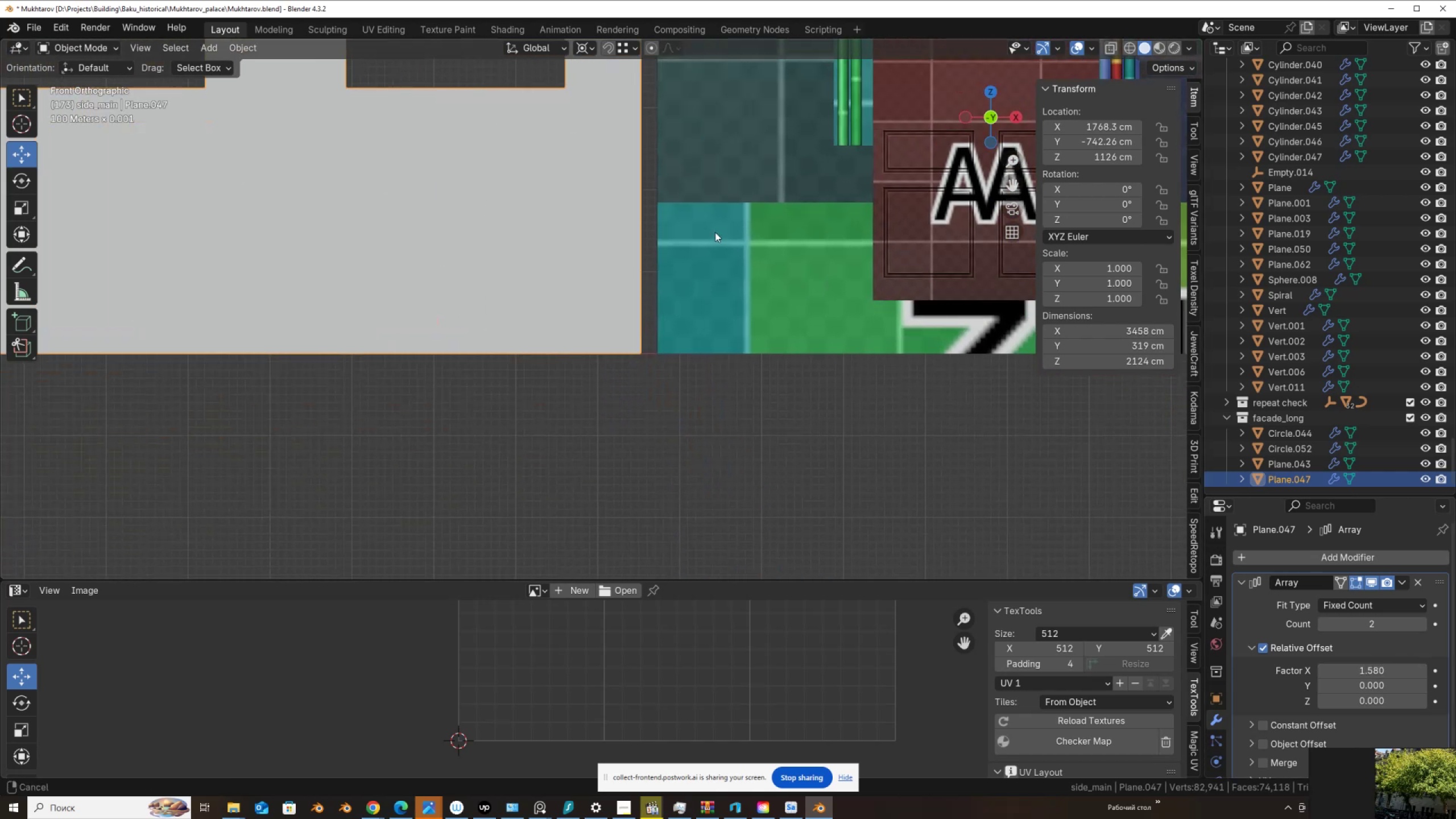 
scroll: coordinate [723, 400], scroll_direction: up, amount: 9.0
 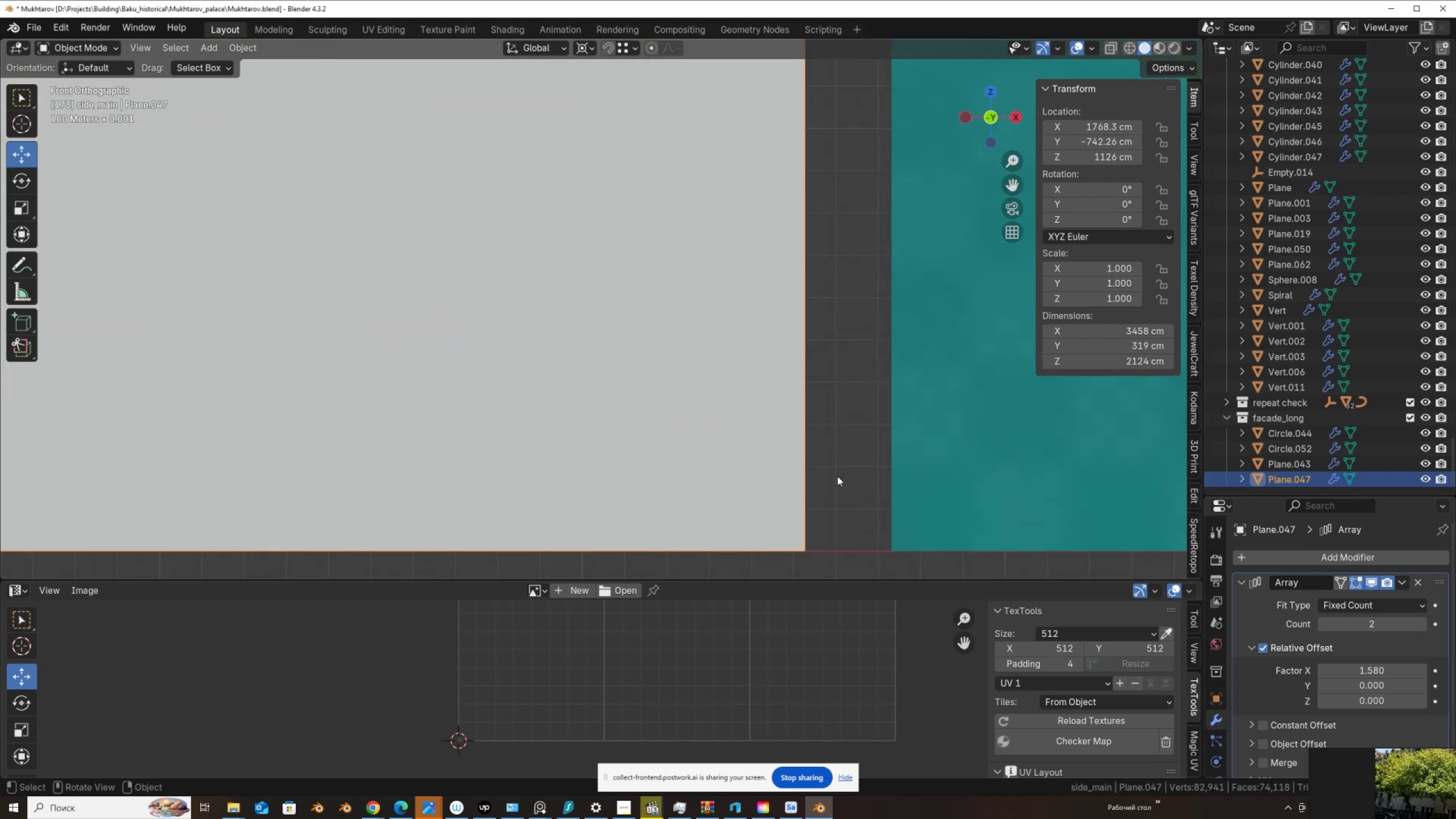 
hold_key(key=ShiftLeft, duration=0.37)
scroll: coordinate [605, 356], scroll_direction: up, amount: 8.0
 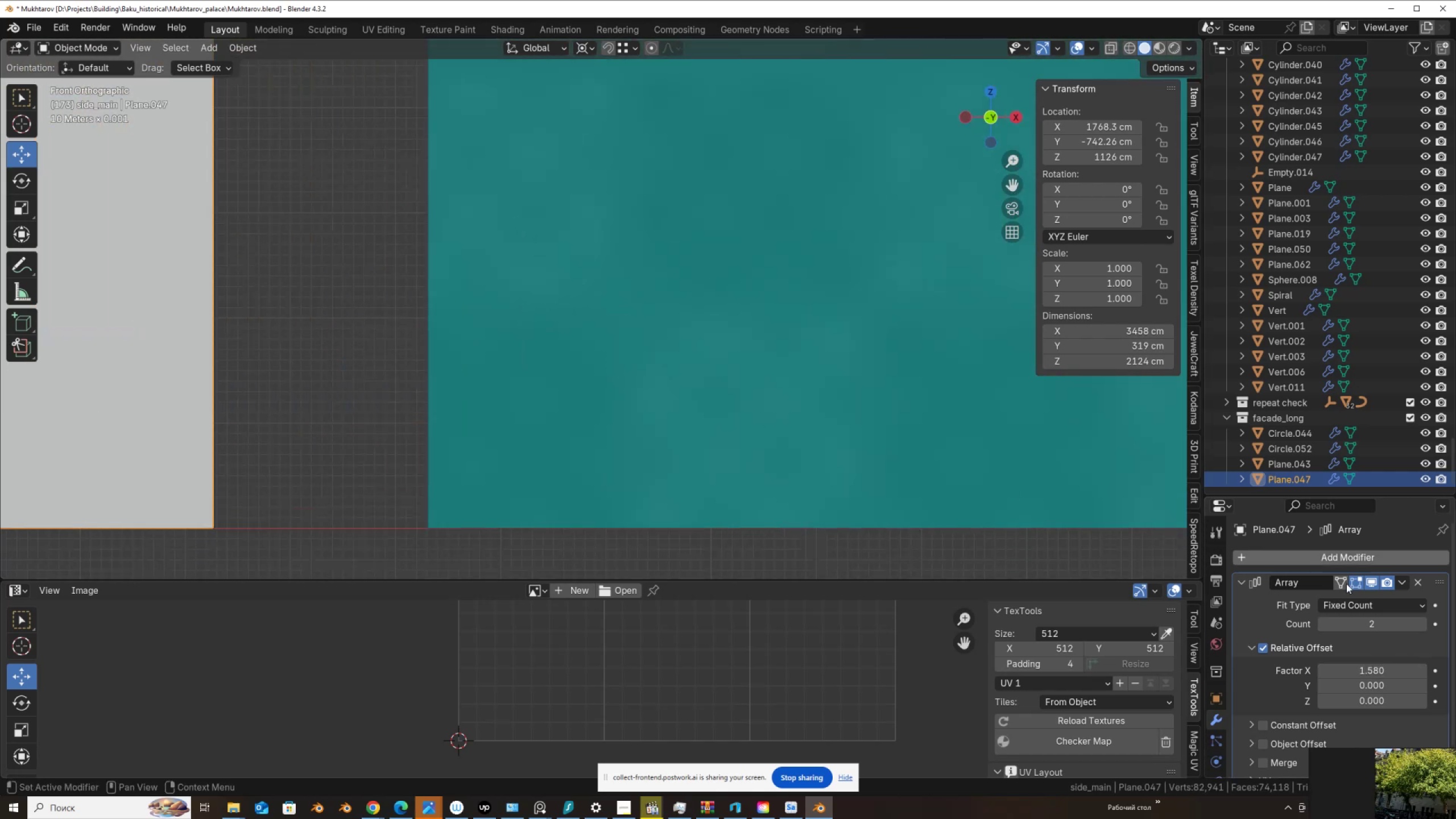 
hold_key(key=ShiftLeft, duration=1.53)
left_click_drag(start_coordinate=[1368, 675], to_coordinate=[208, 180])
 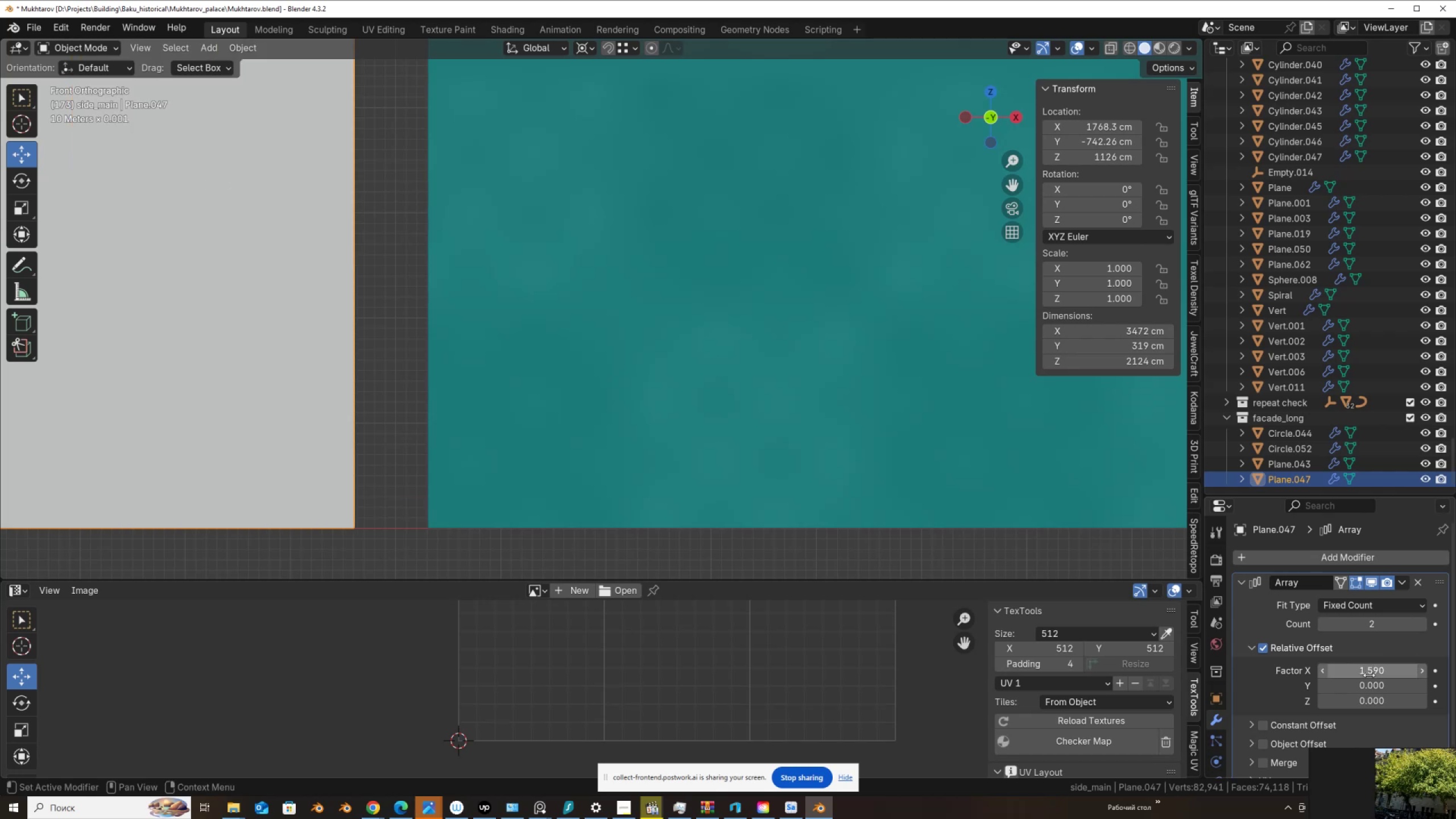 
hold_key(key=ShiftLeft, duration=1.53)
 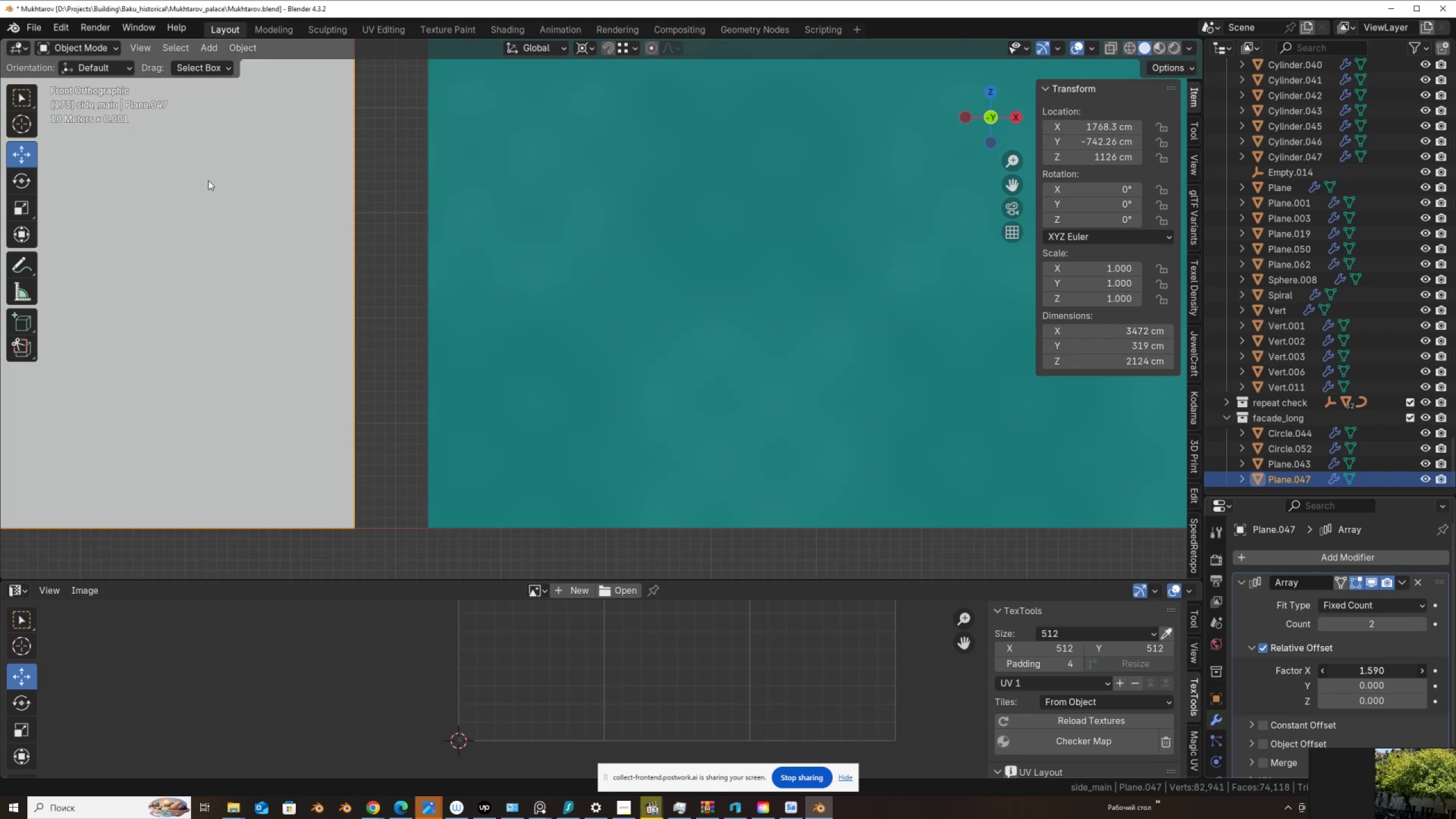 
hold_key(key=ShiftLeft, duration=0.97)
 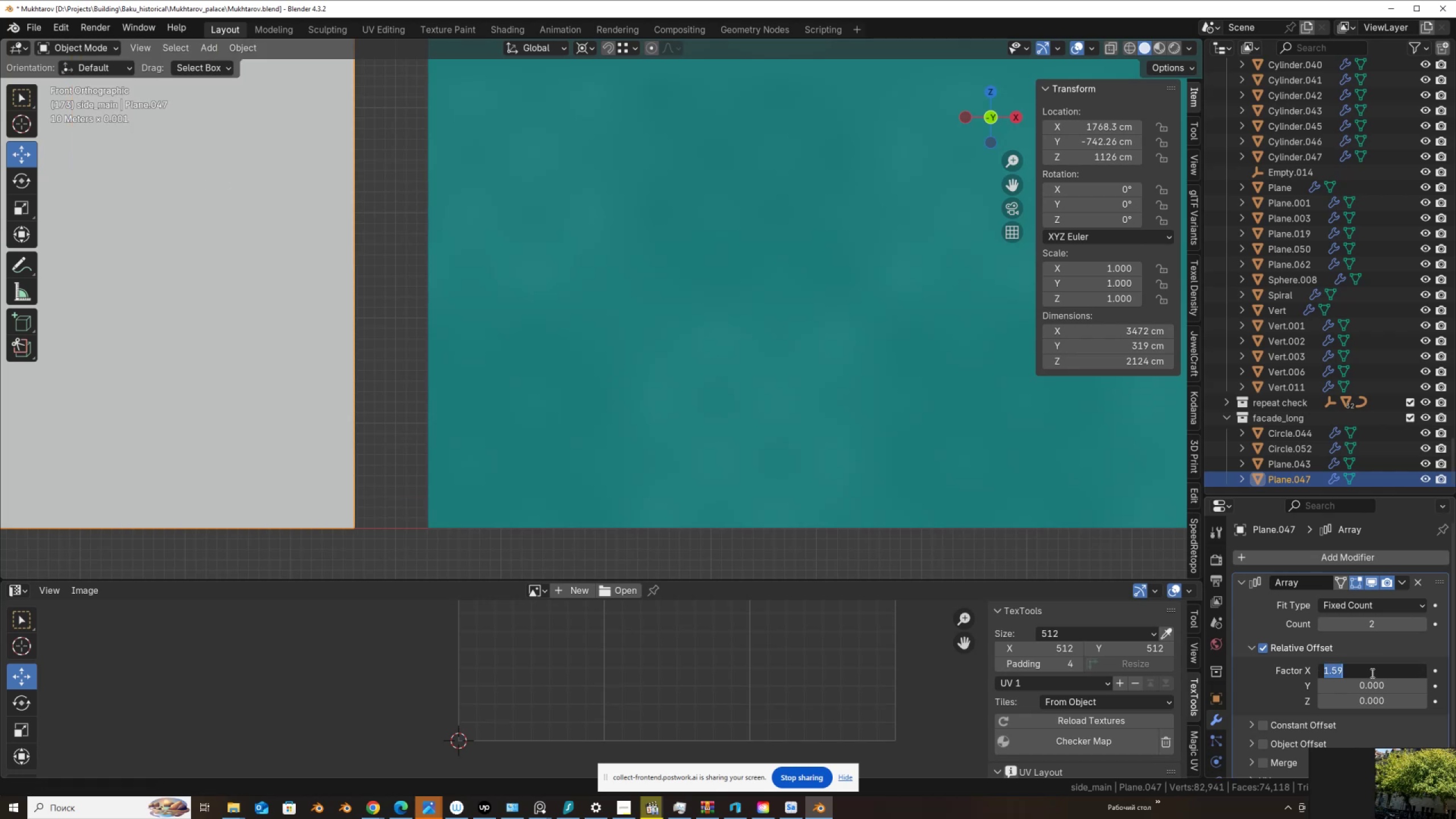 
double_click([1372, 672])
 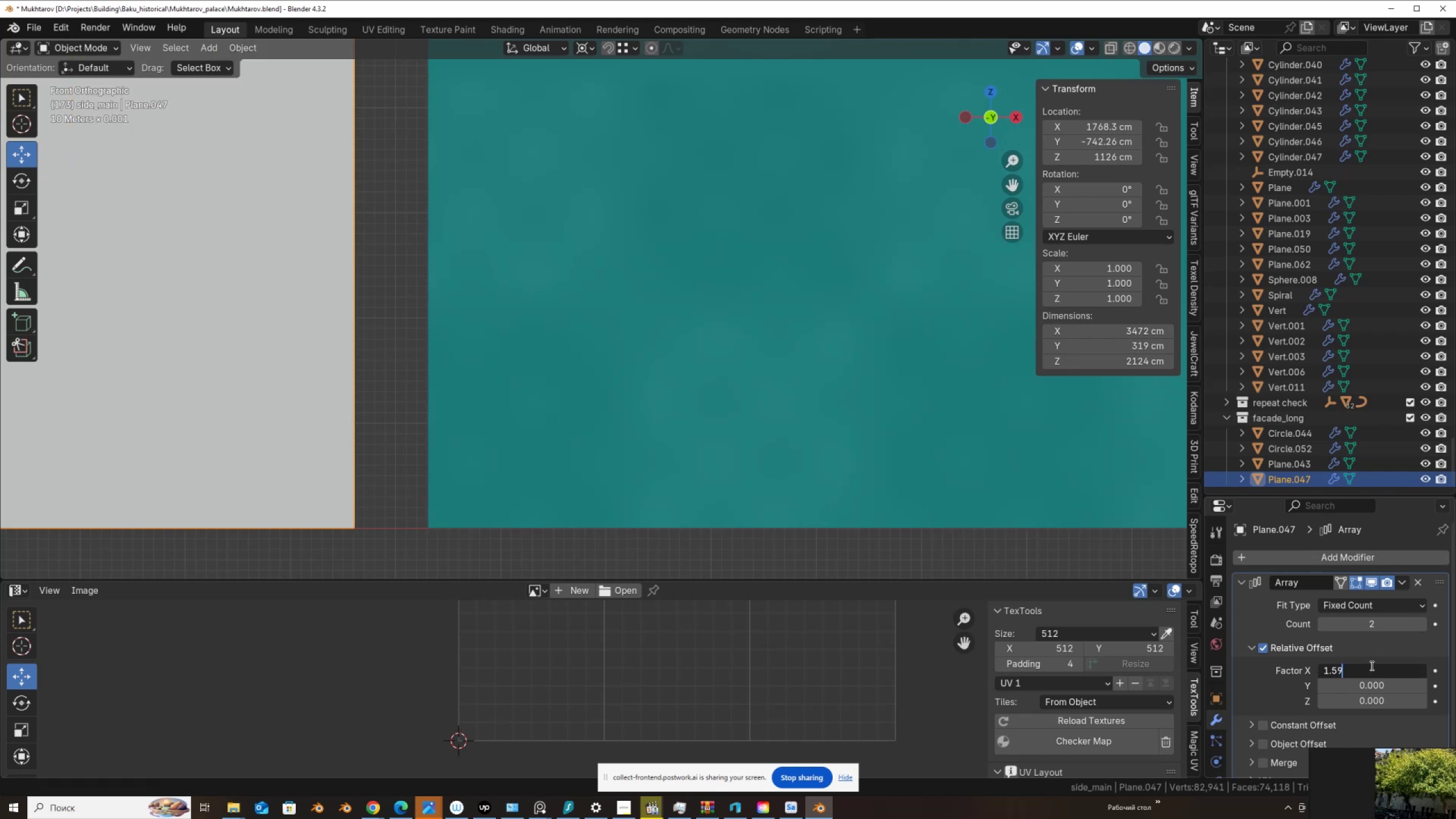 
key(Numpad5)
 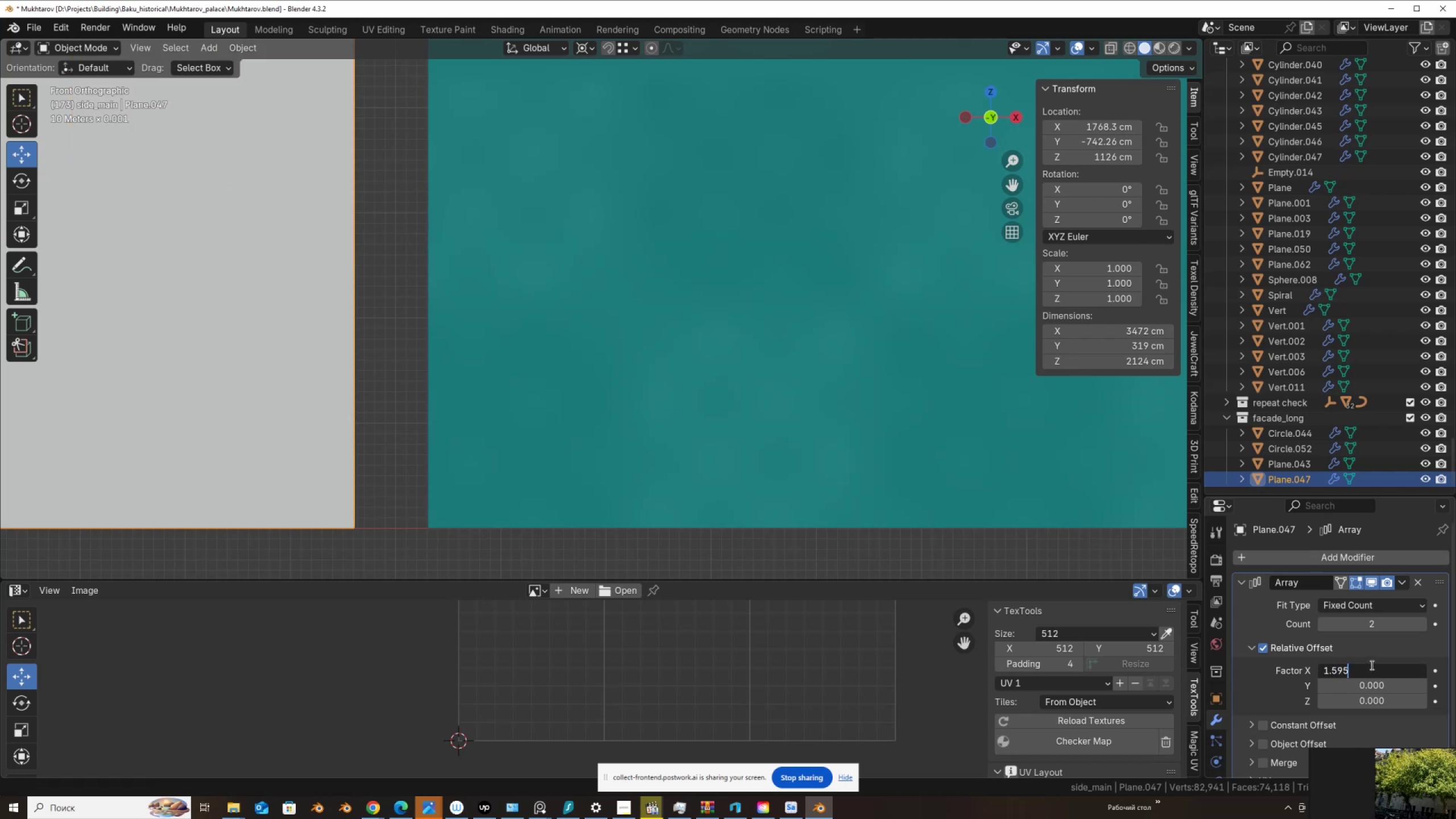 
key(NumpadEnter)
 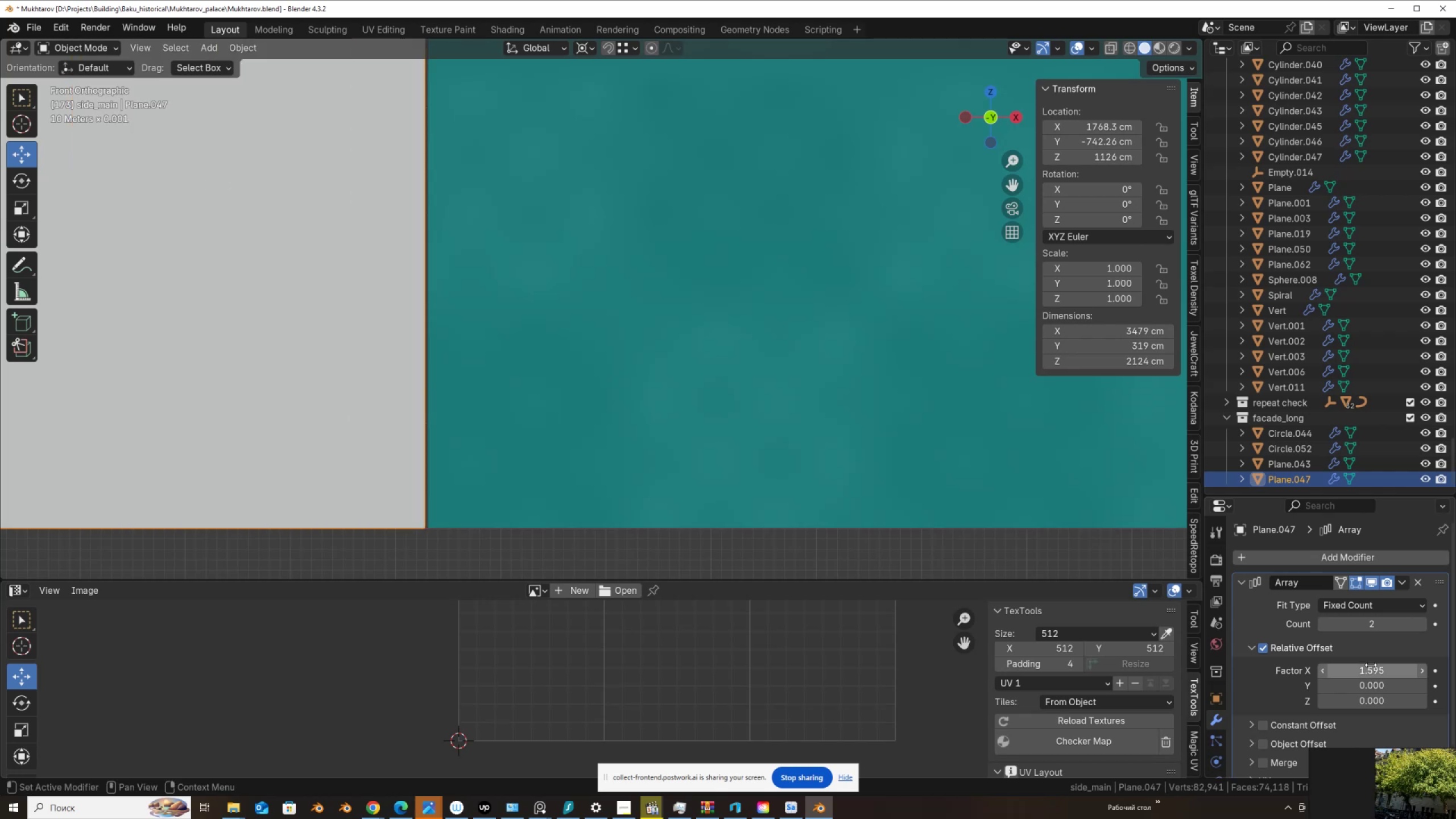 
left_click([1371, 665])
 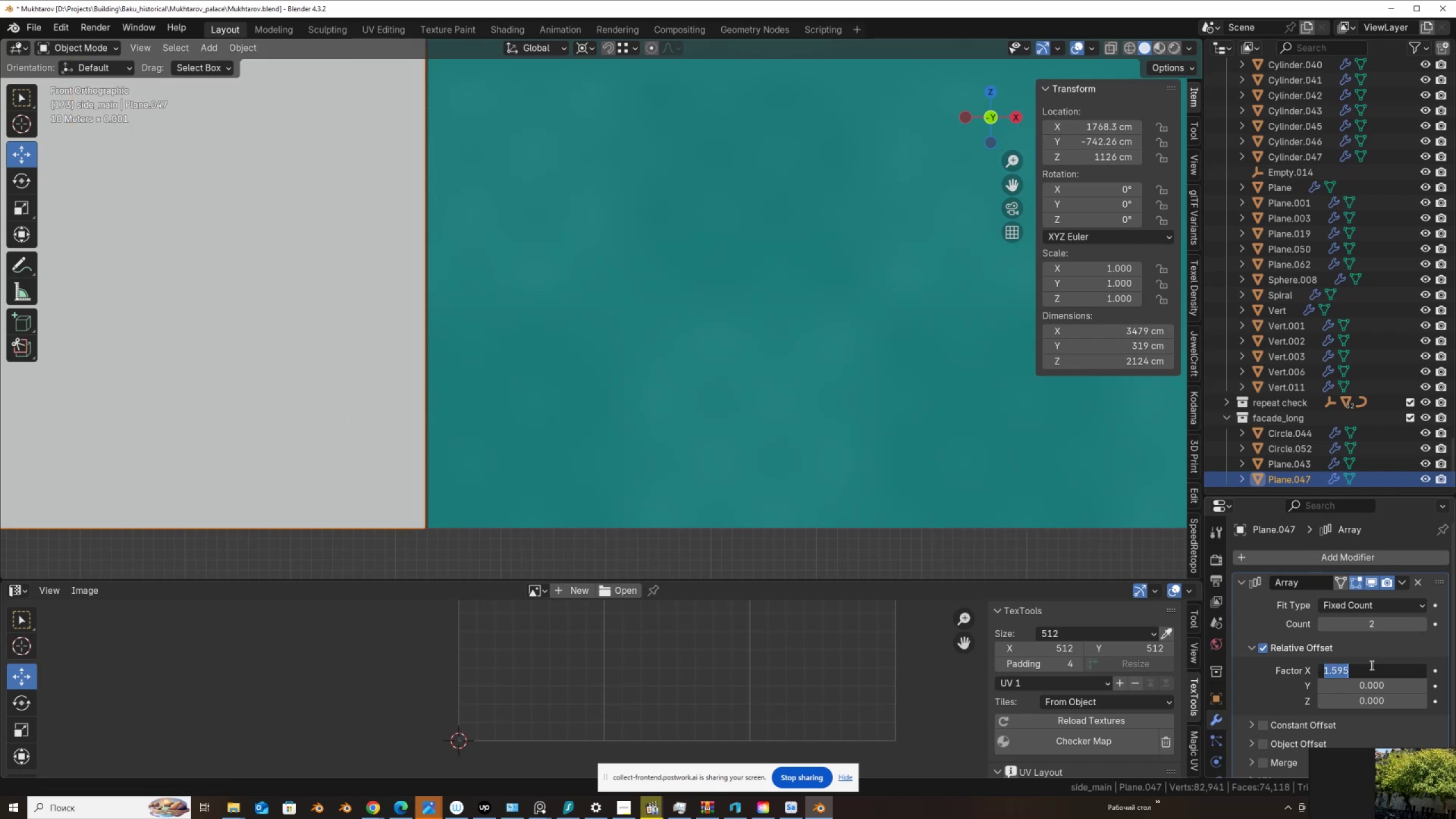 
double_click([1371, 665])
 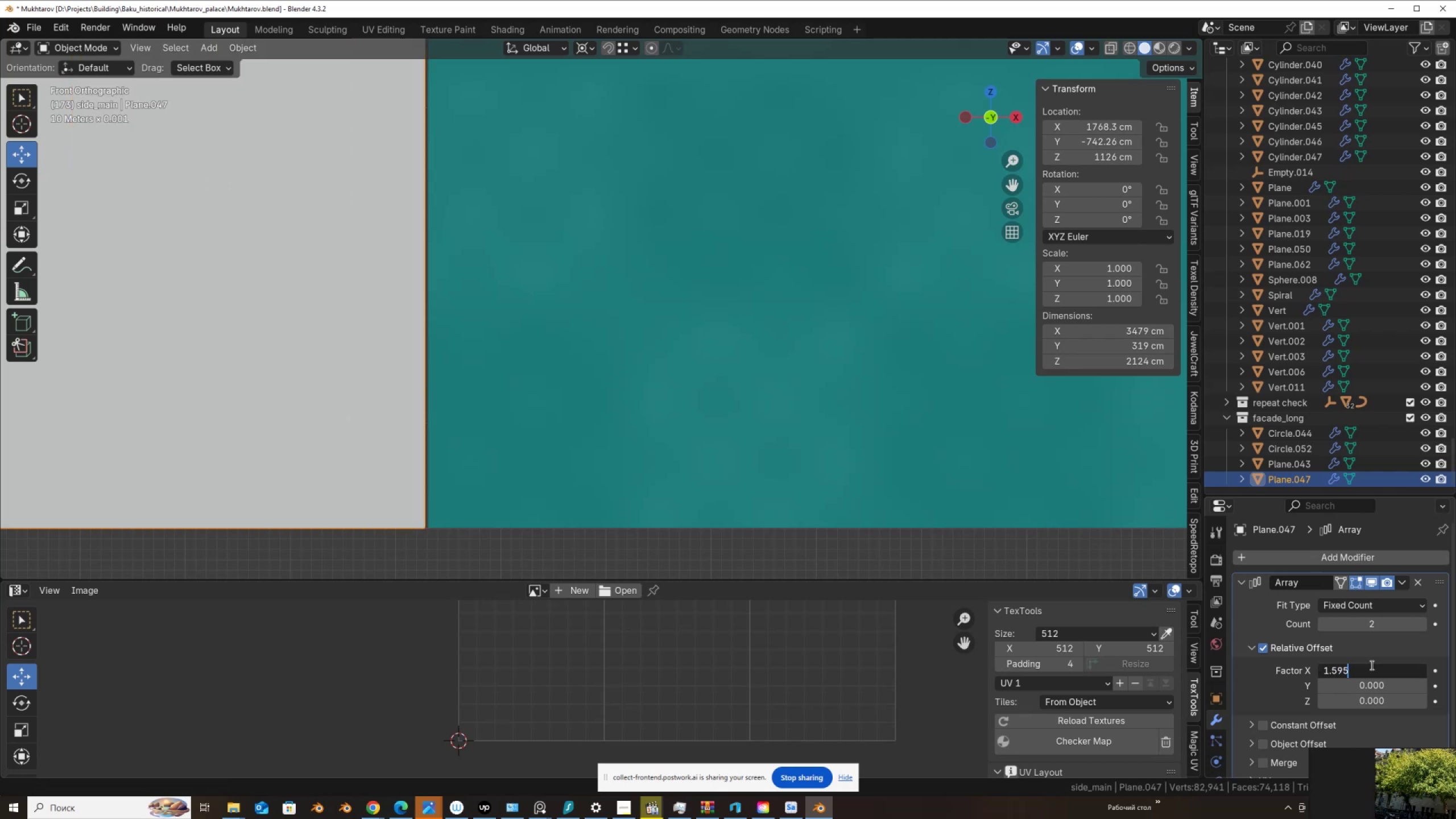 
key(Numpad1)
 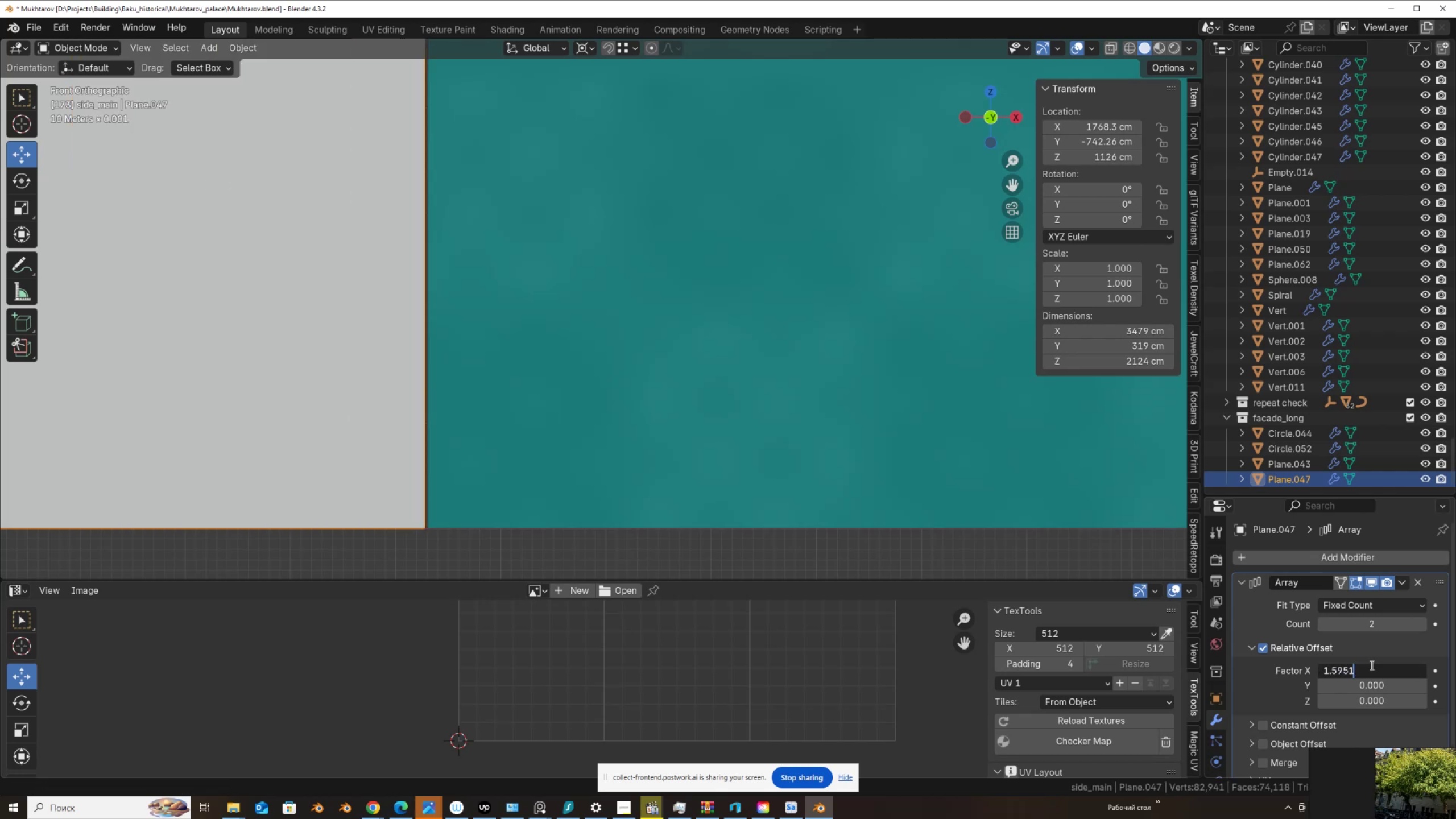 
key(NumpadEnter)
 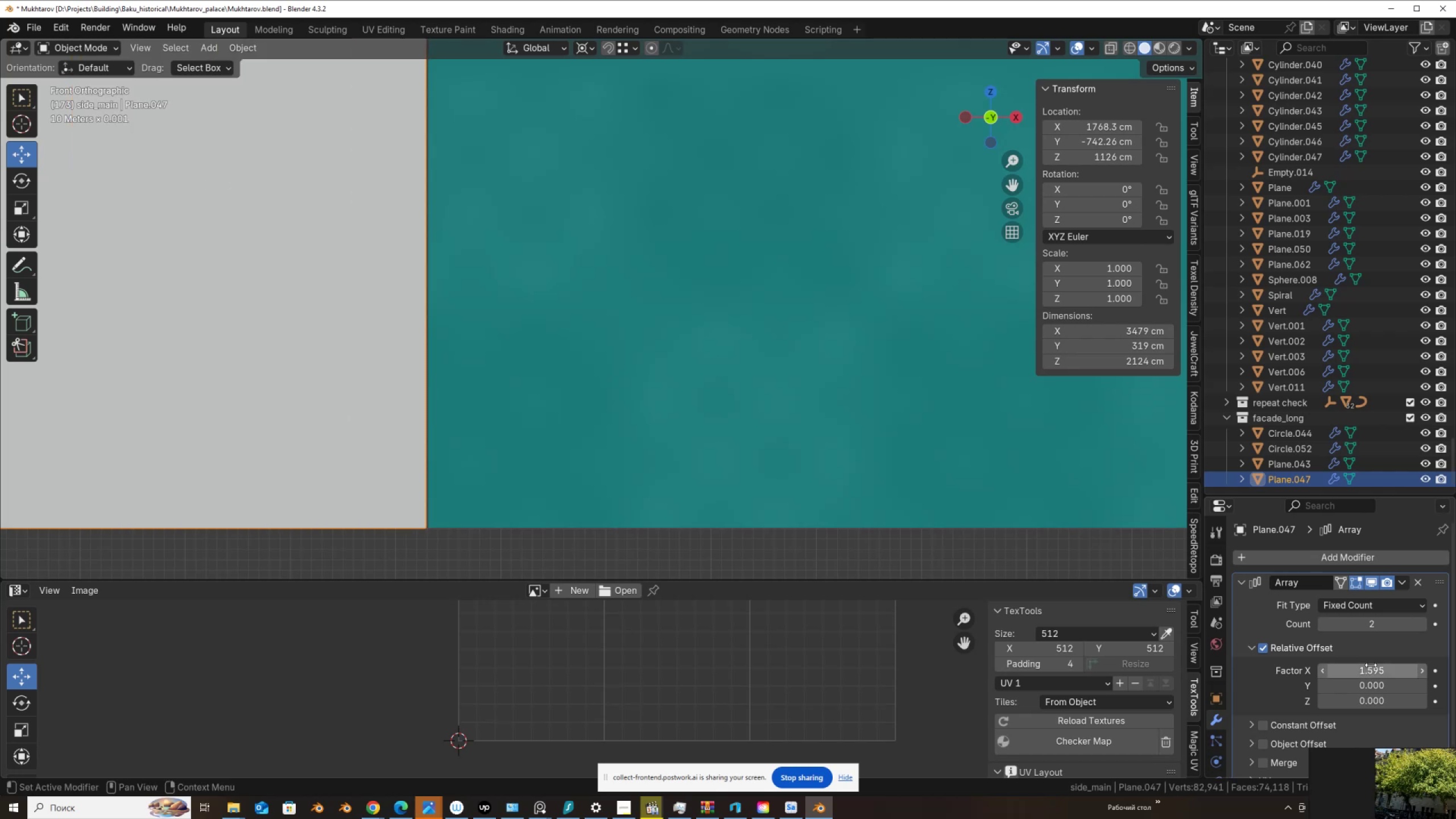 
left_click([1371, 665])
 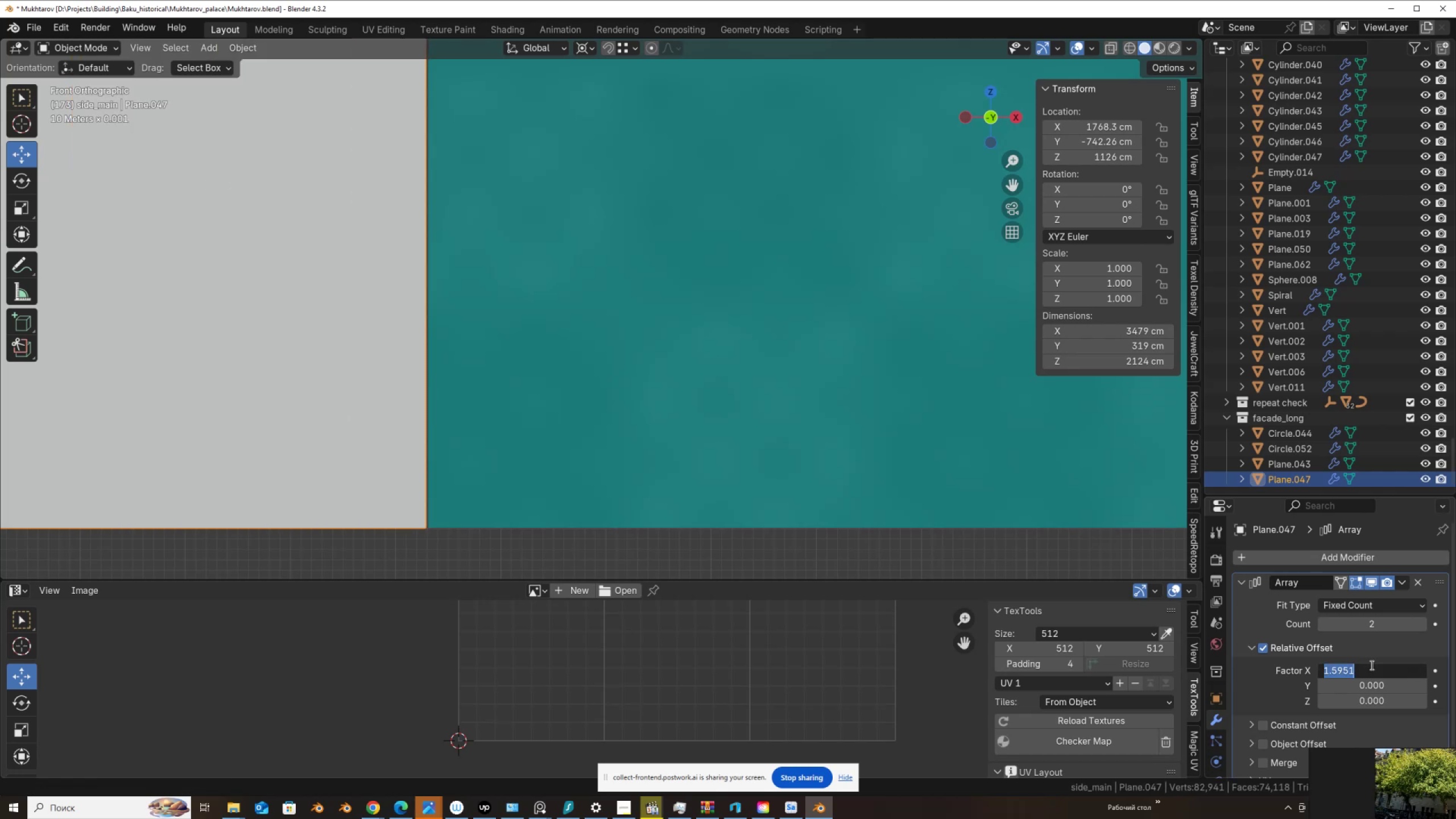 
left_click([1371, 665])
 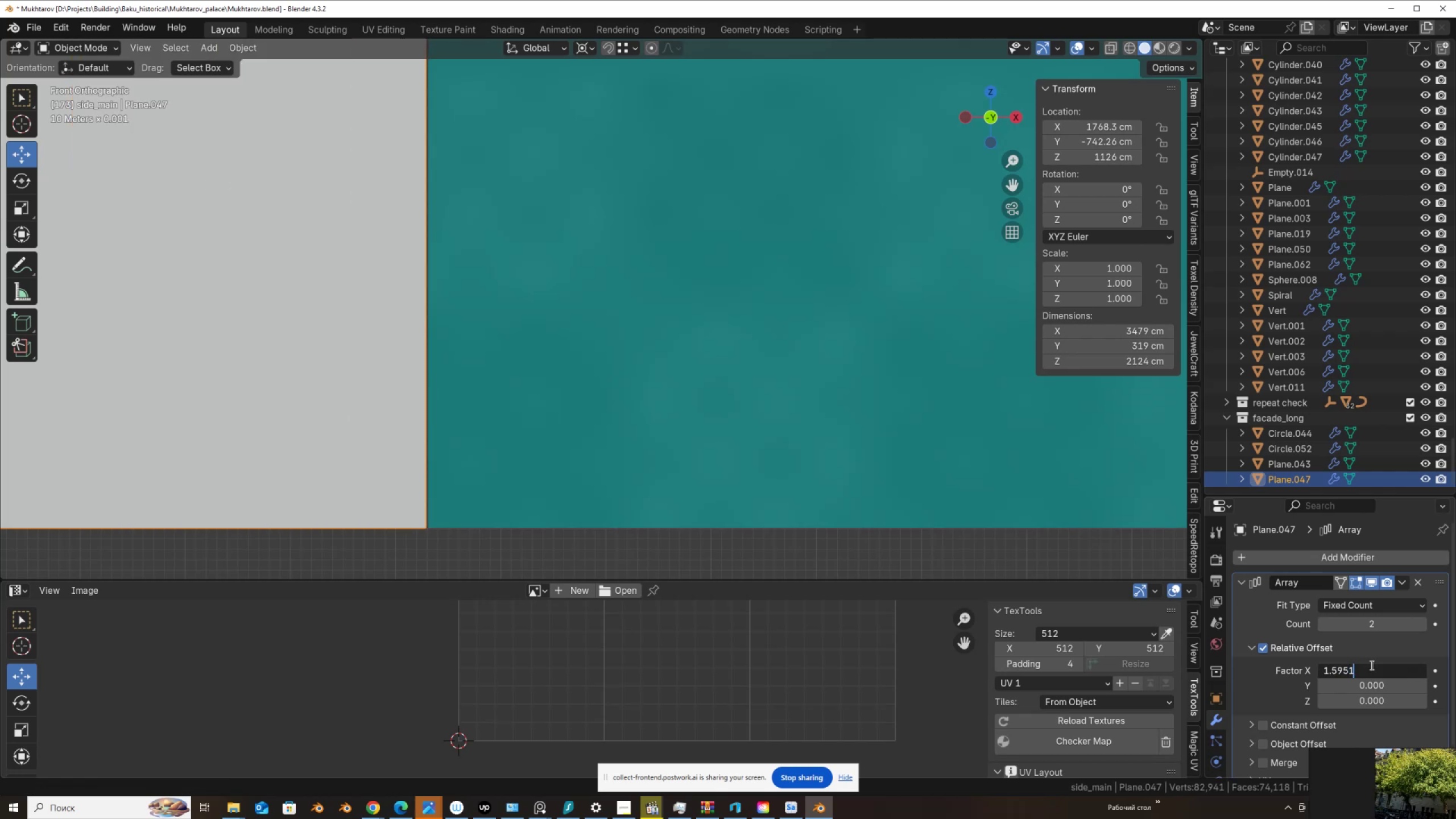 
key(Backspace)
 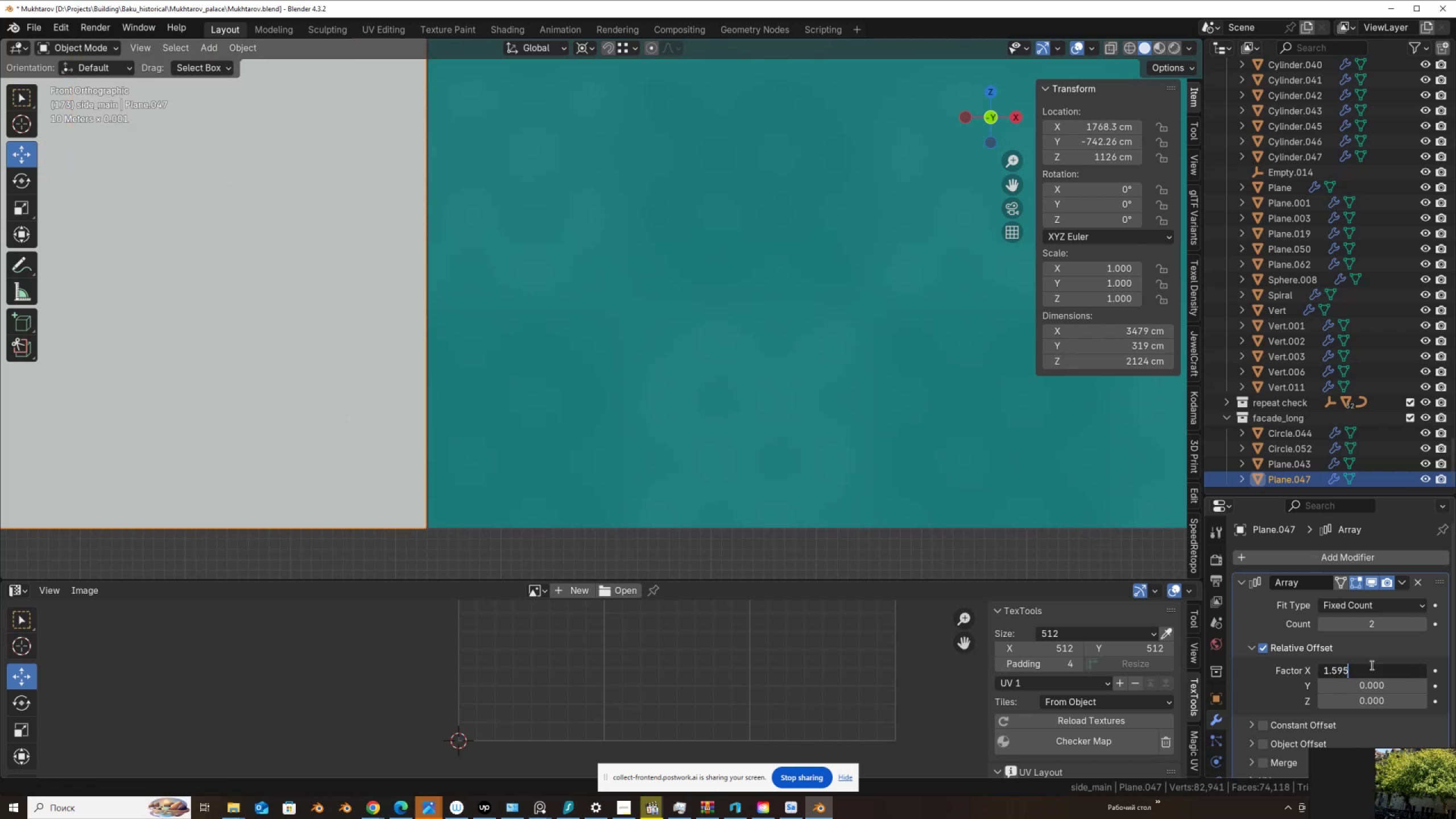 
key(Numpad5)
 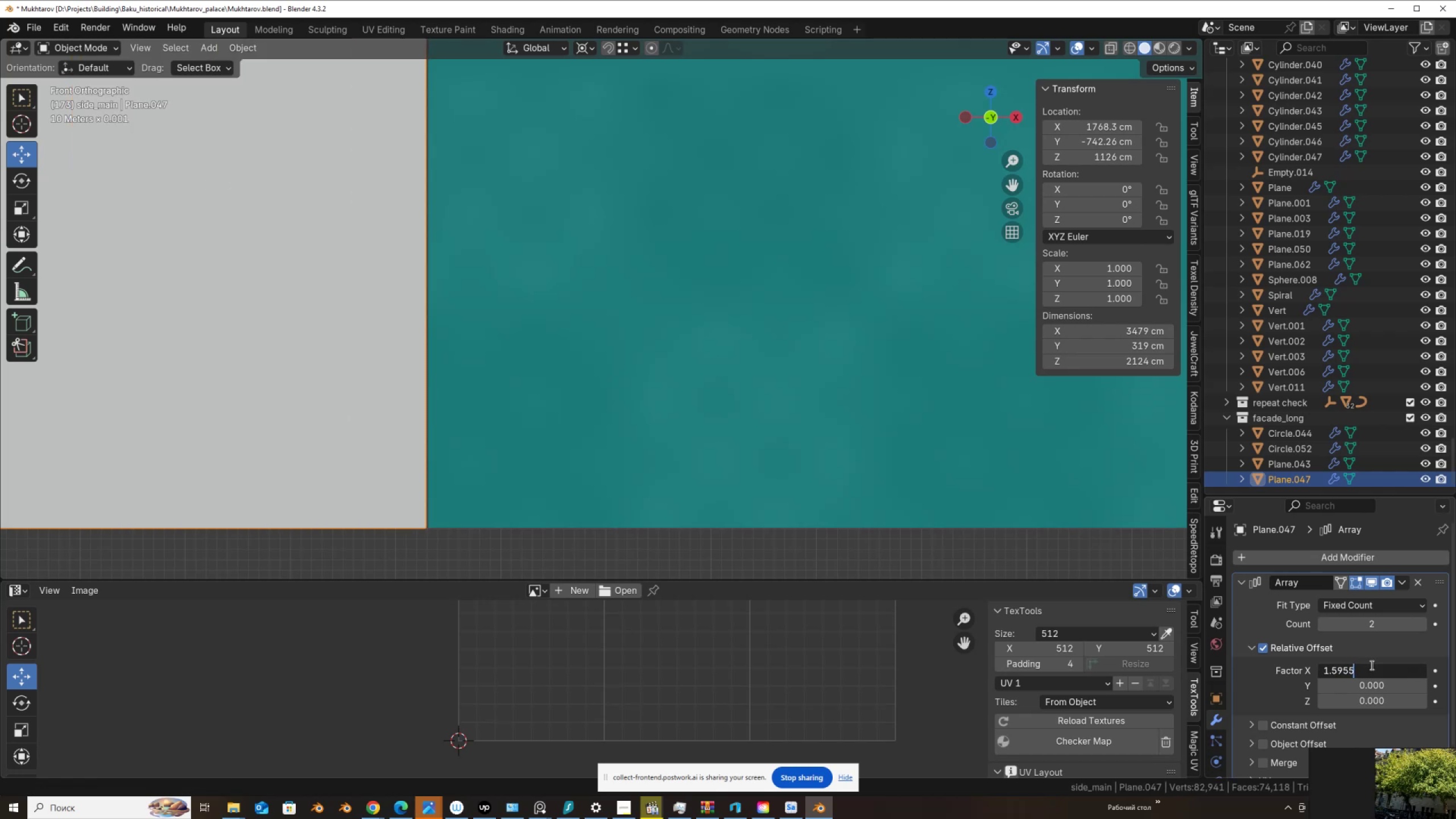 
key(NumpadEnter)
 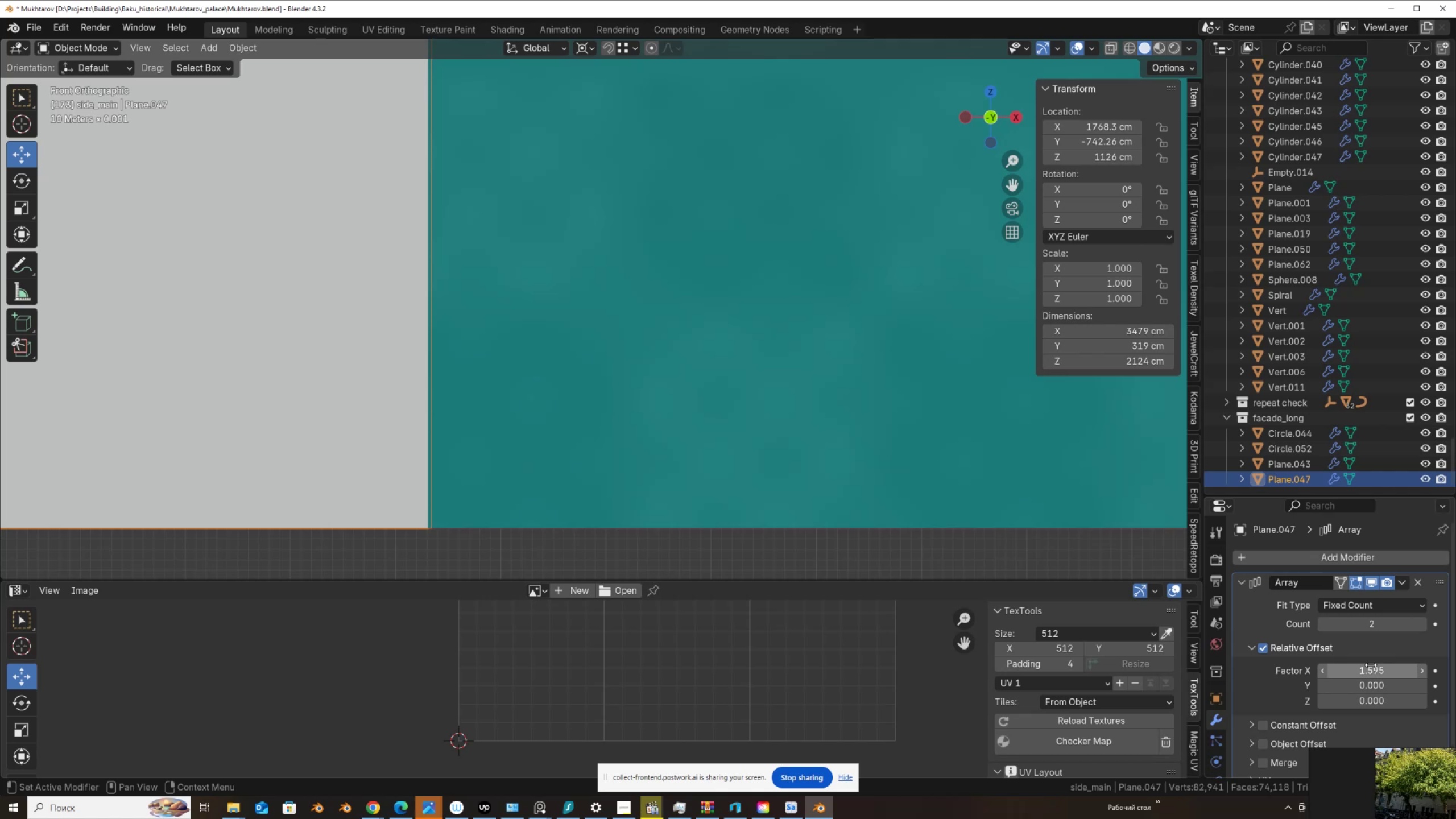 
left_click([1371, 665])
 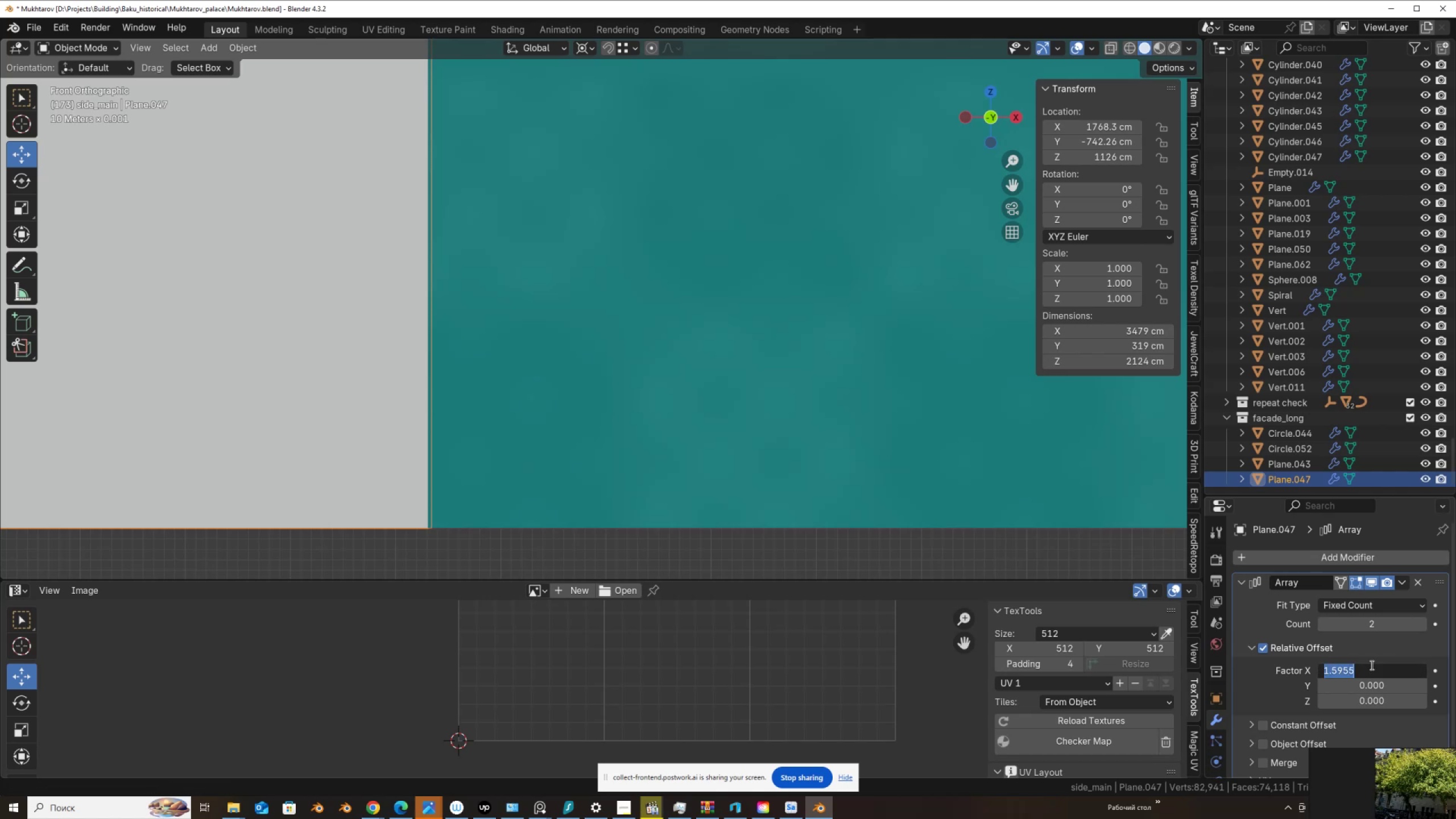 
left_click([1371, 665])
 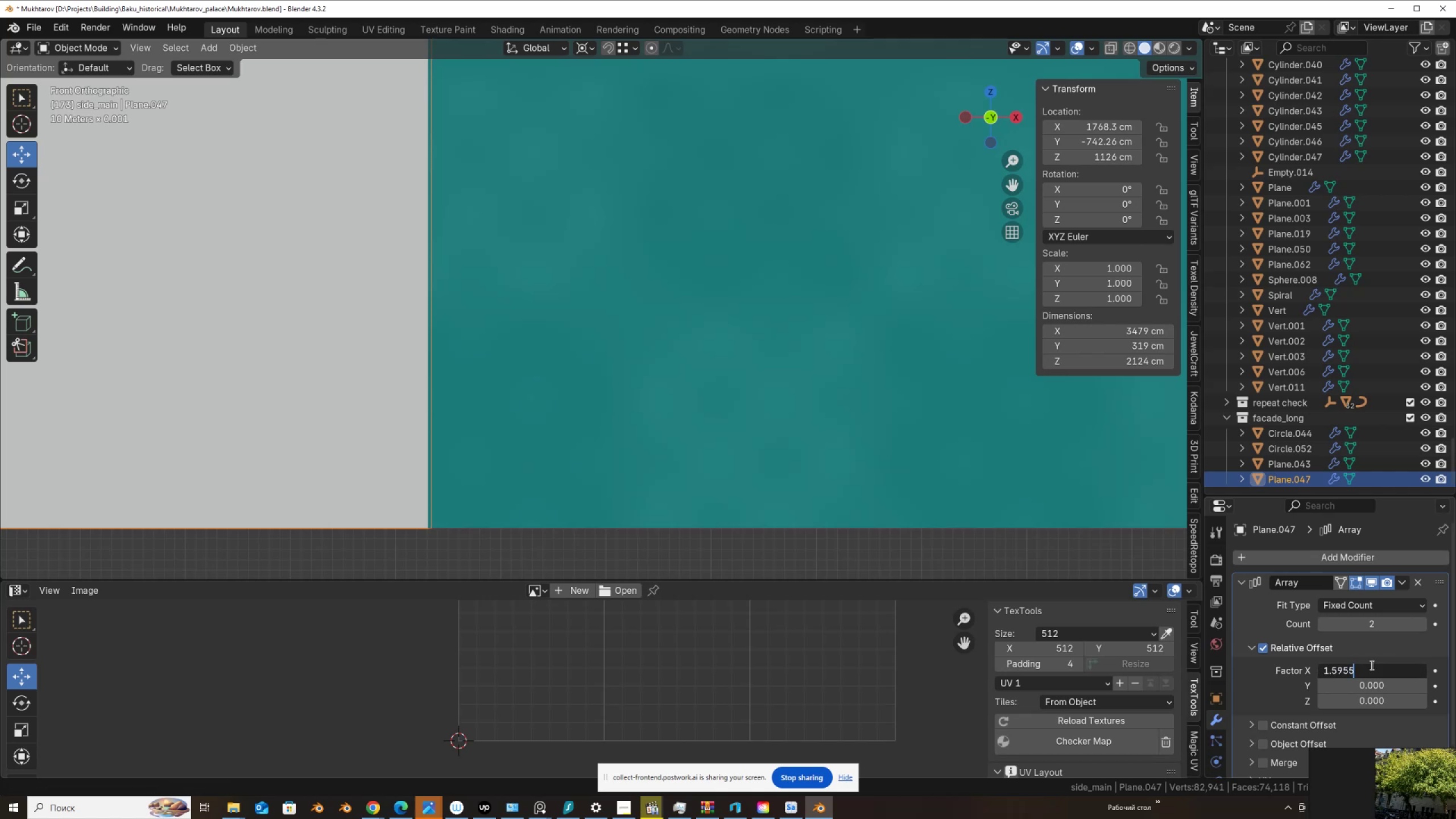 
key(ArrowLeft)
 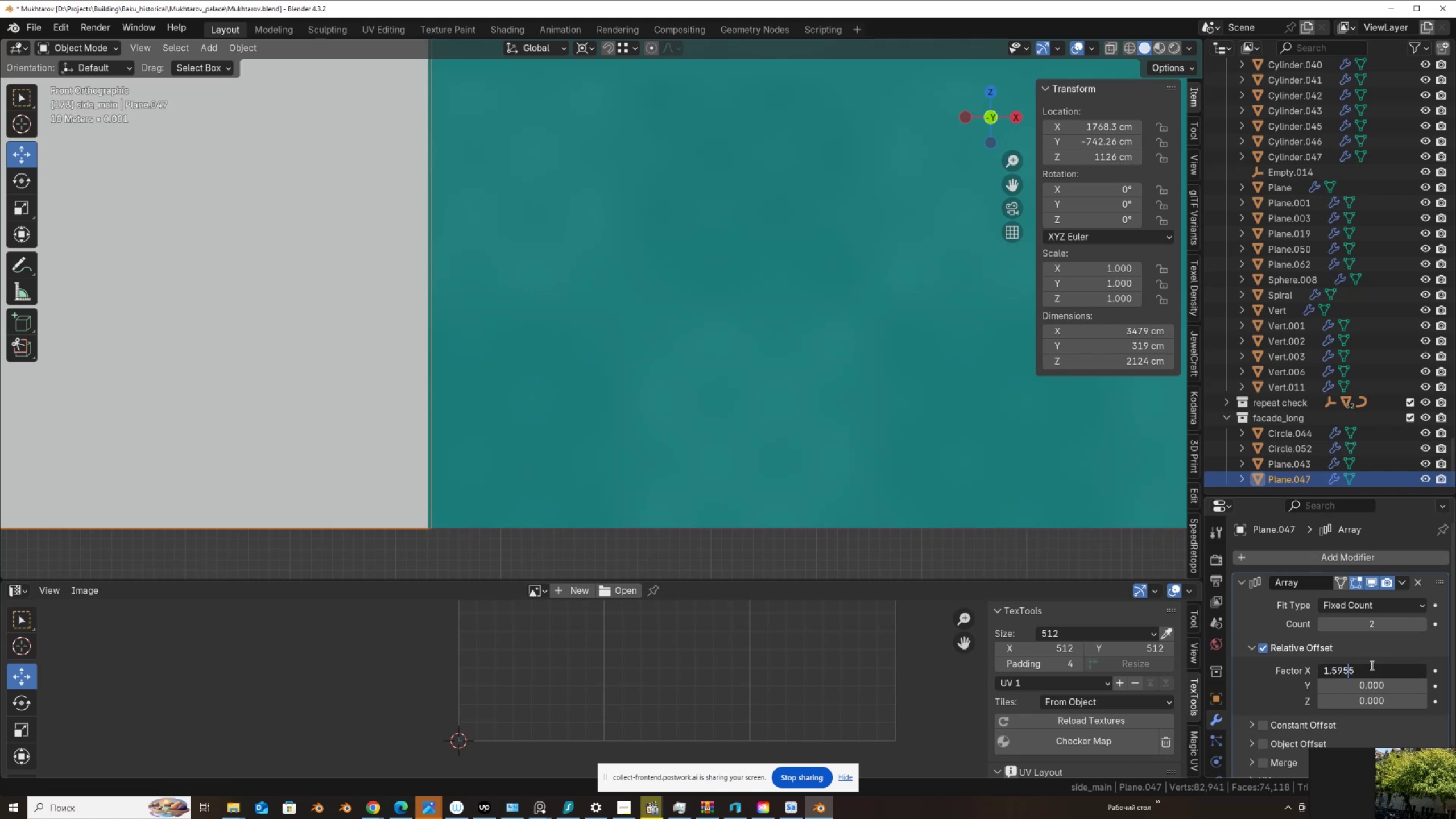 
key(Numpad2)
 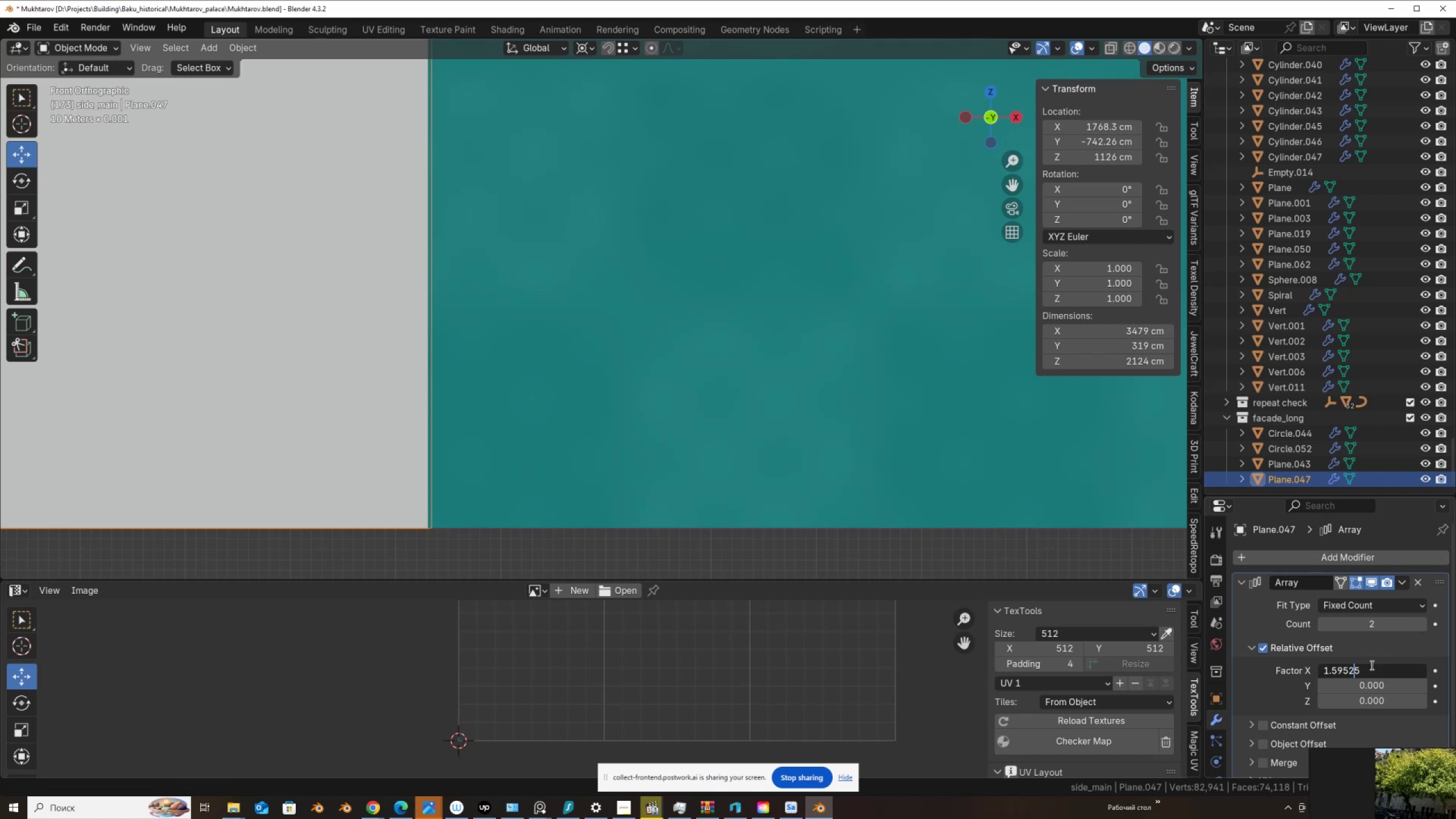 
key(NumpadEnter)
 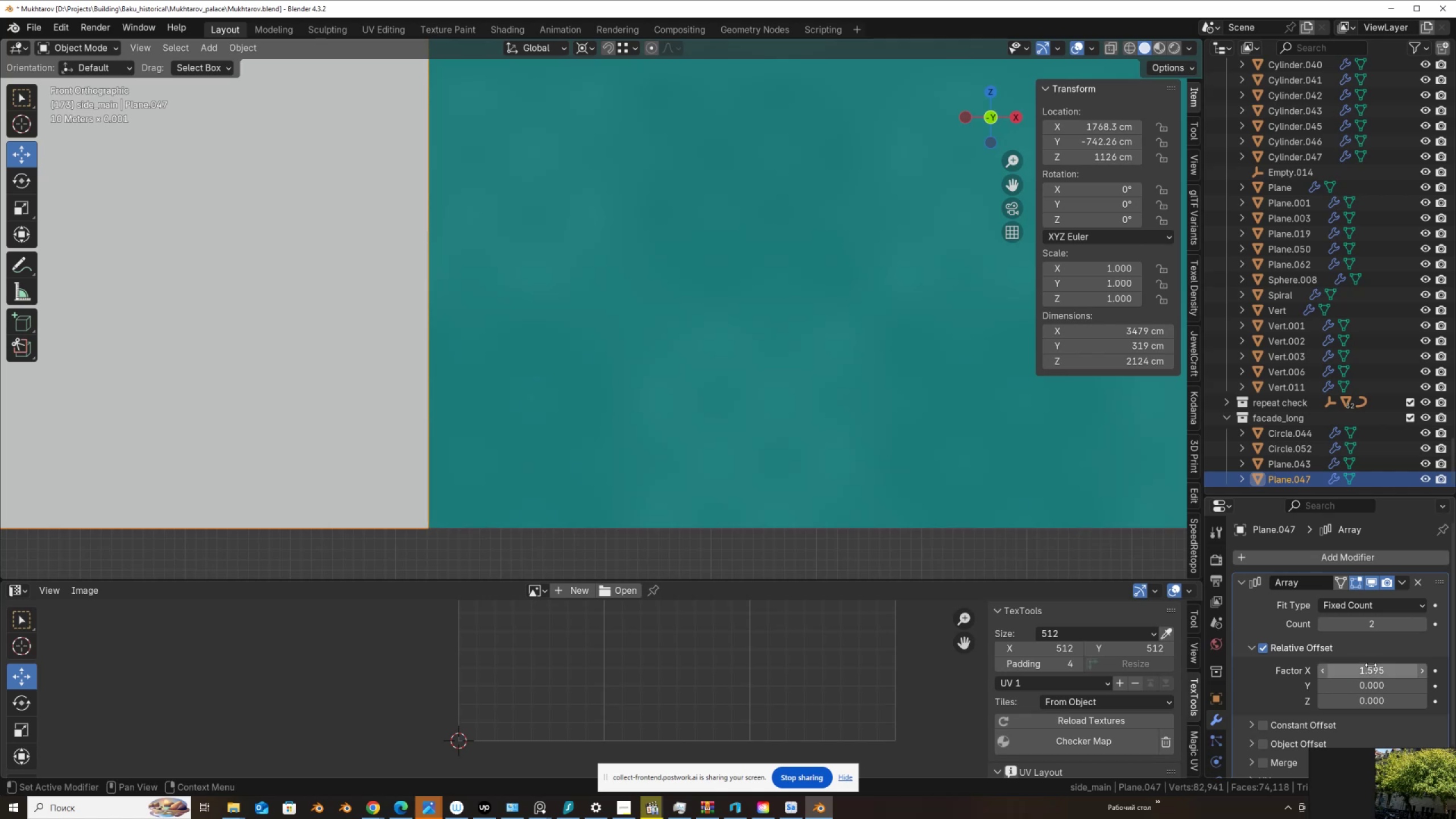 
scroll: coordinate [684, 271], scroll_direction: down, amount: 27.0
 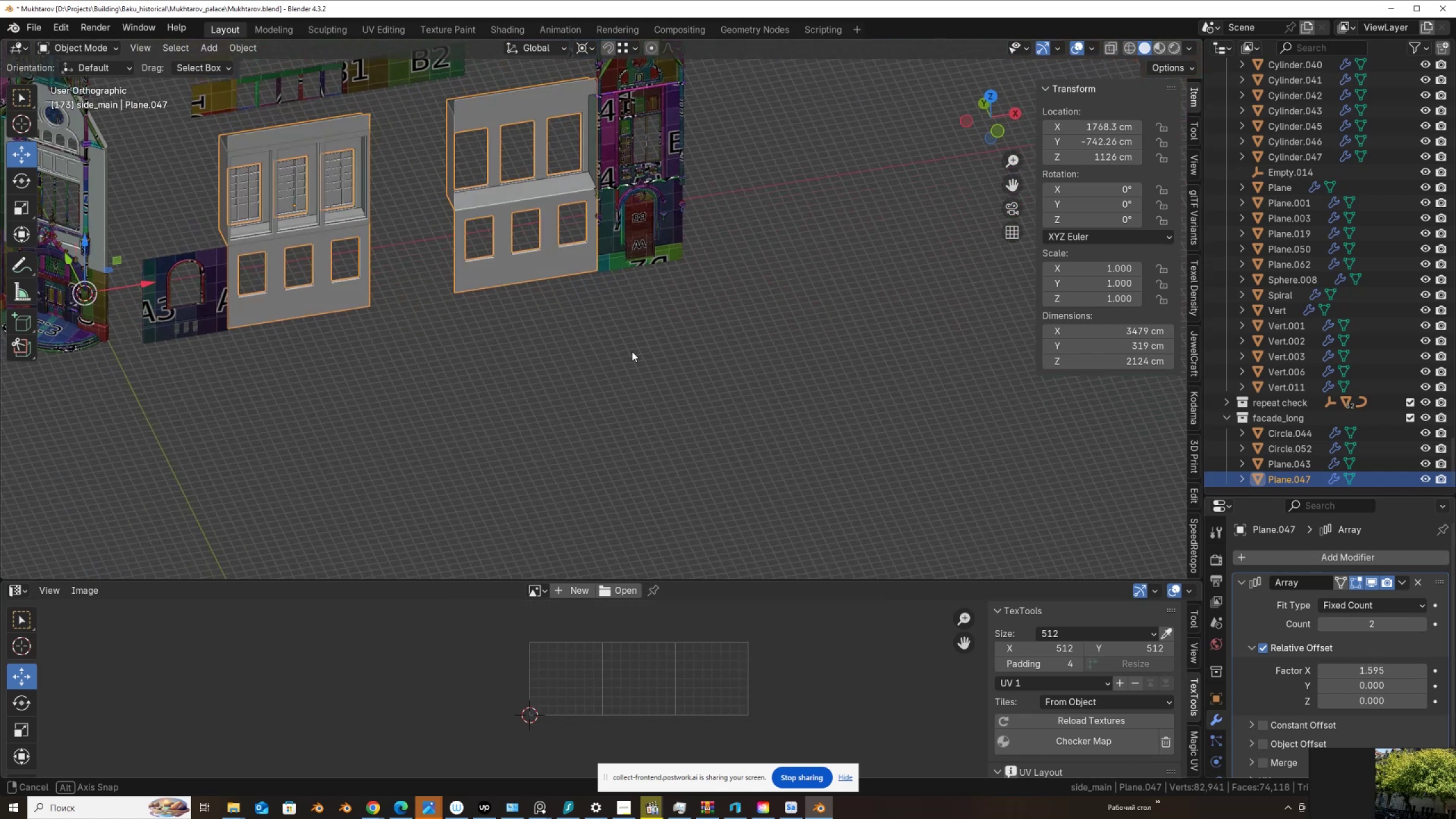 
hold_key(key=ShiftLeft, duration=0.5)
 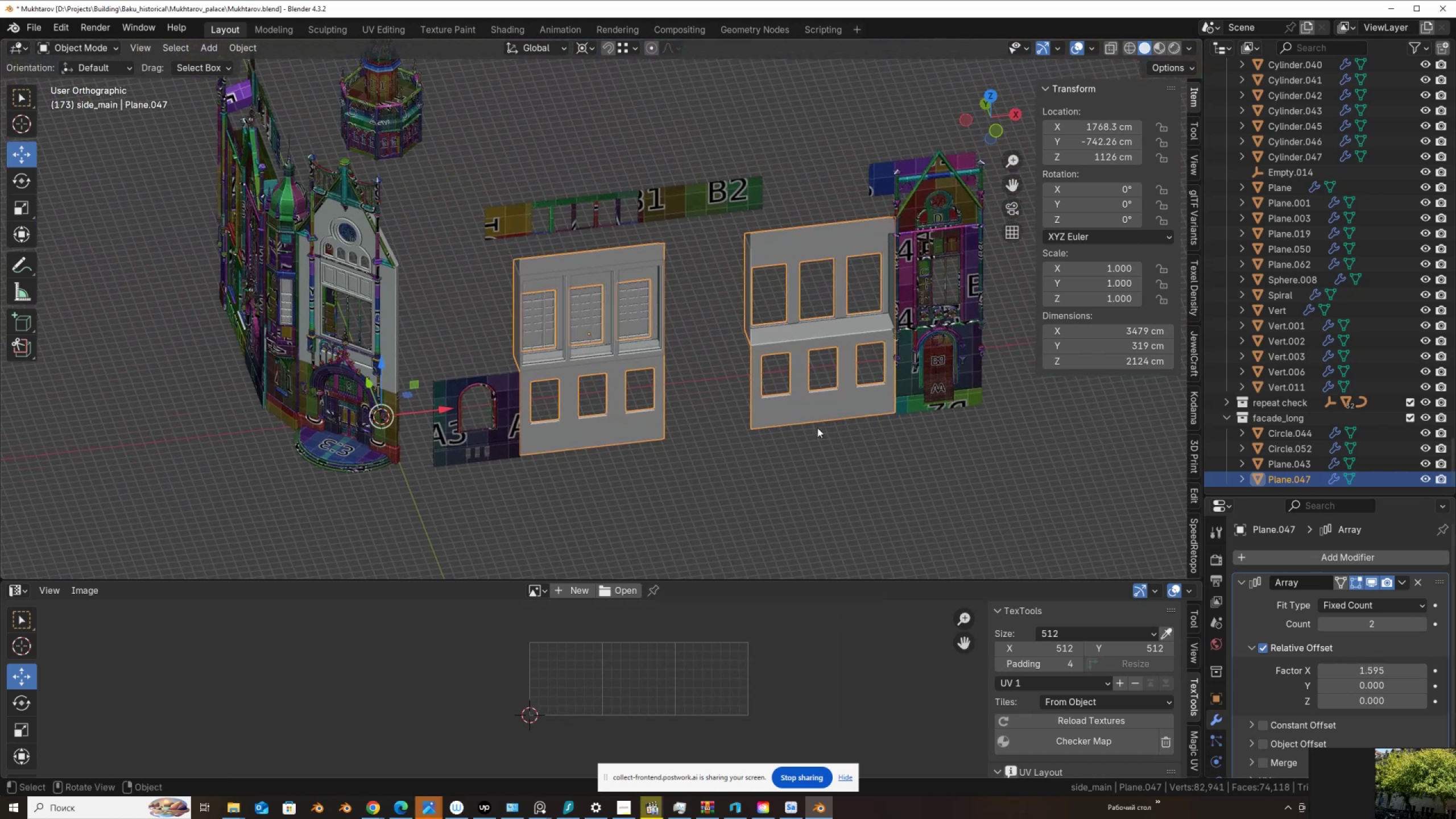 
scroll: coordinate [817, 428], scroll_direction: up, amount: 2.0
 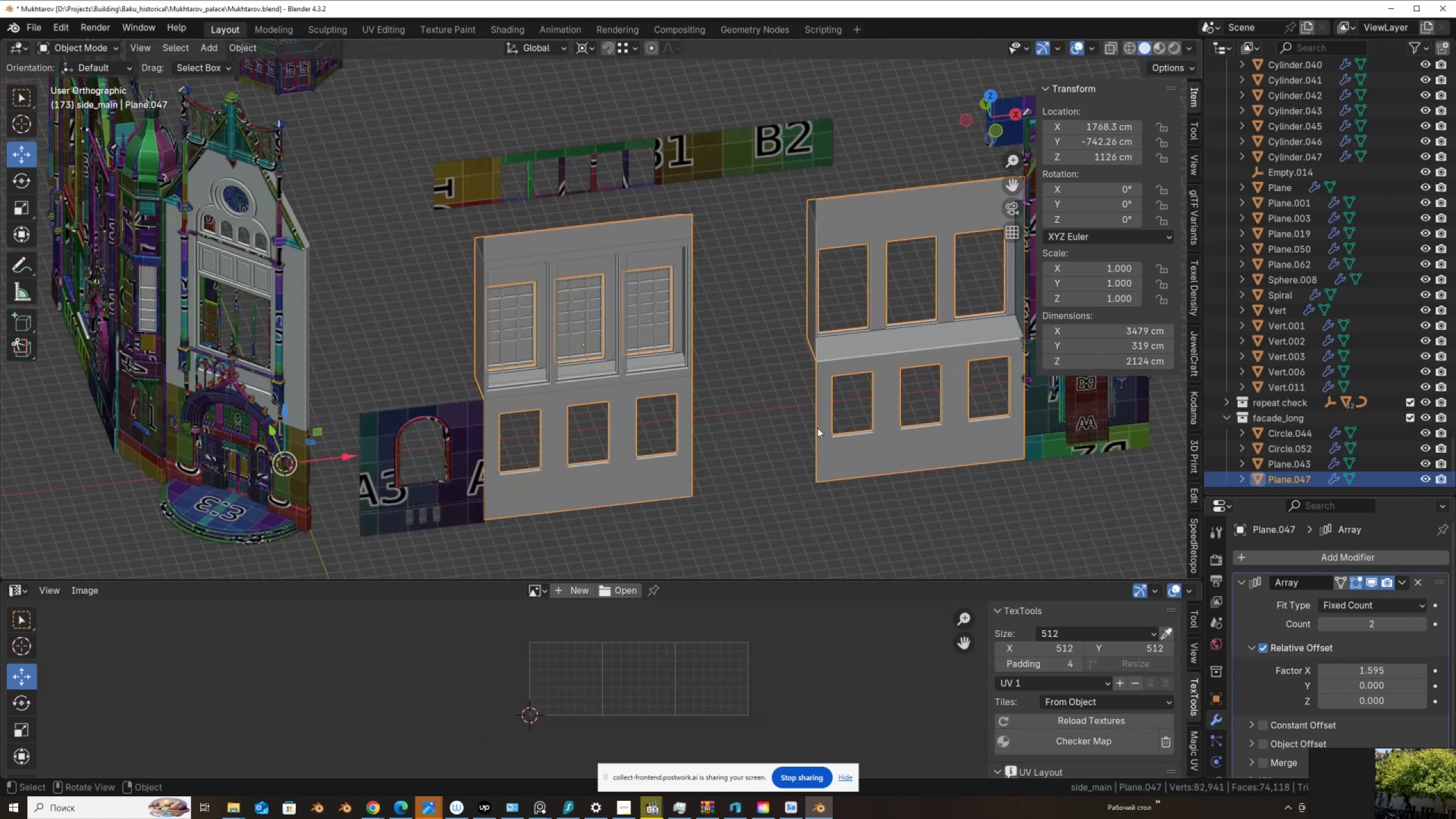 
key(Control+S)
 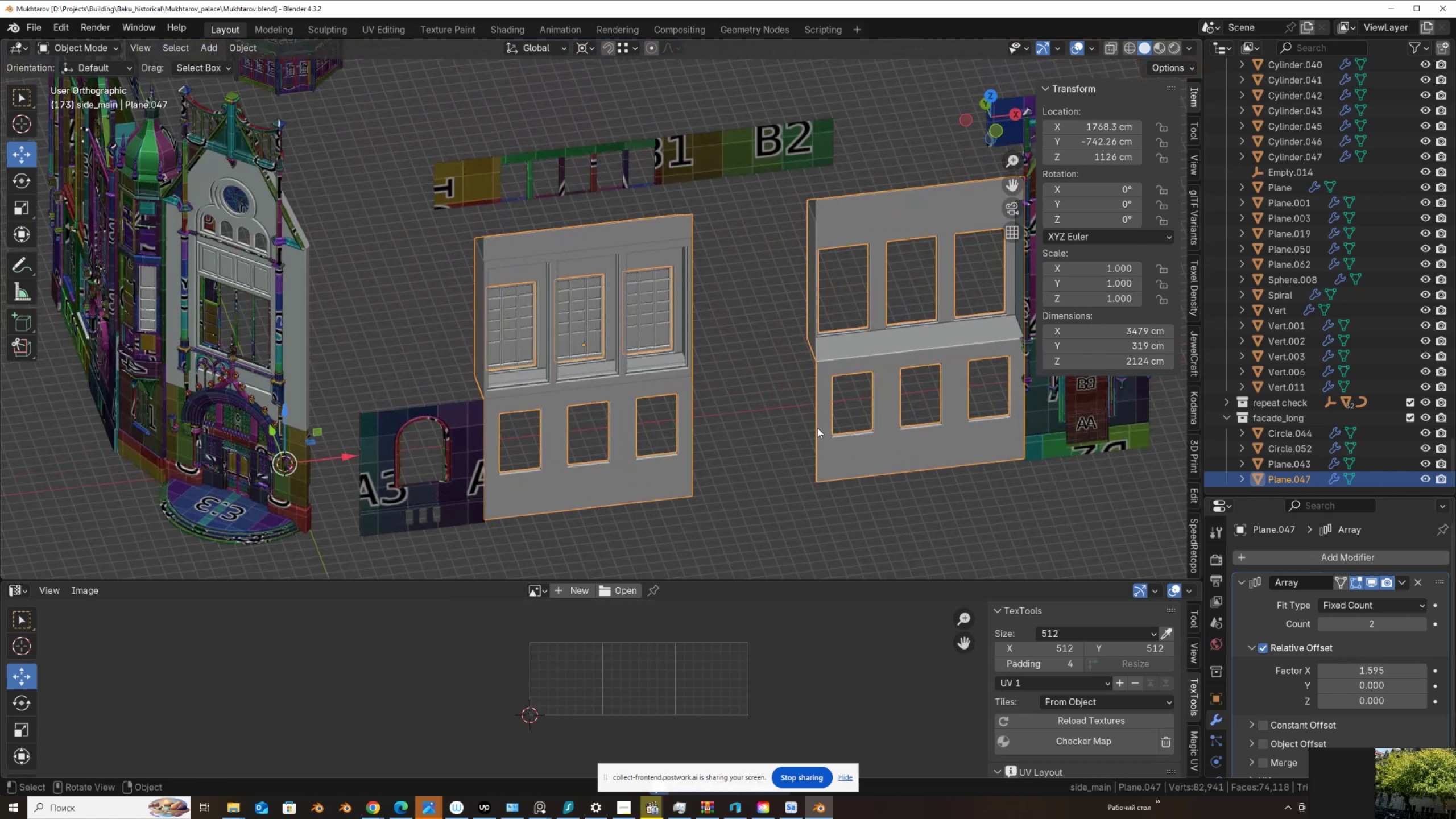 
scroll: coordinate [817, 428], scroll_direction: down, amount: 2.0
 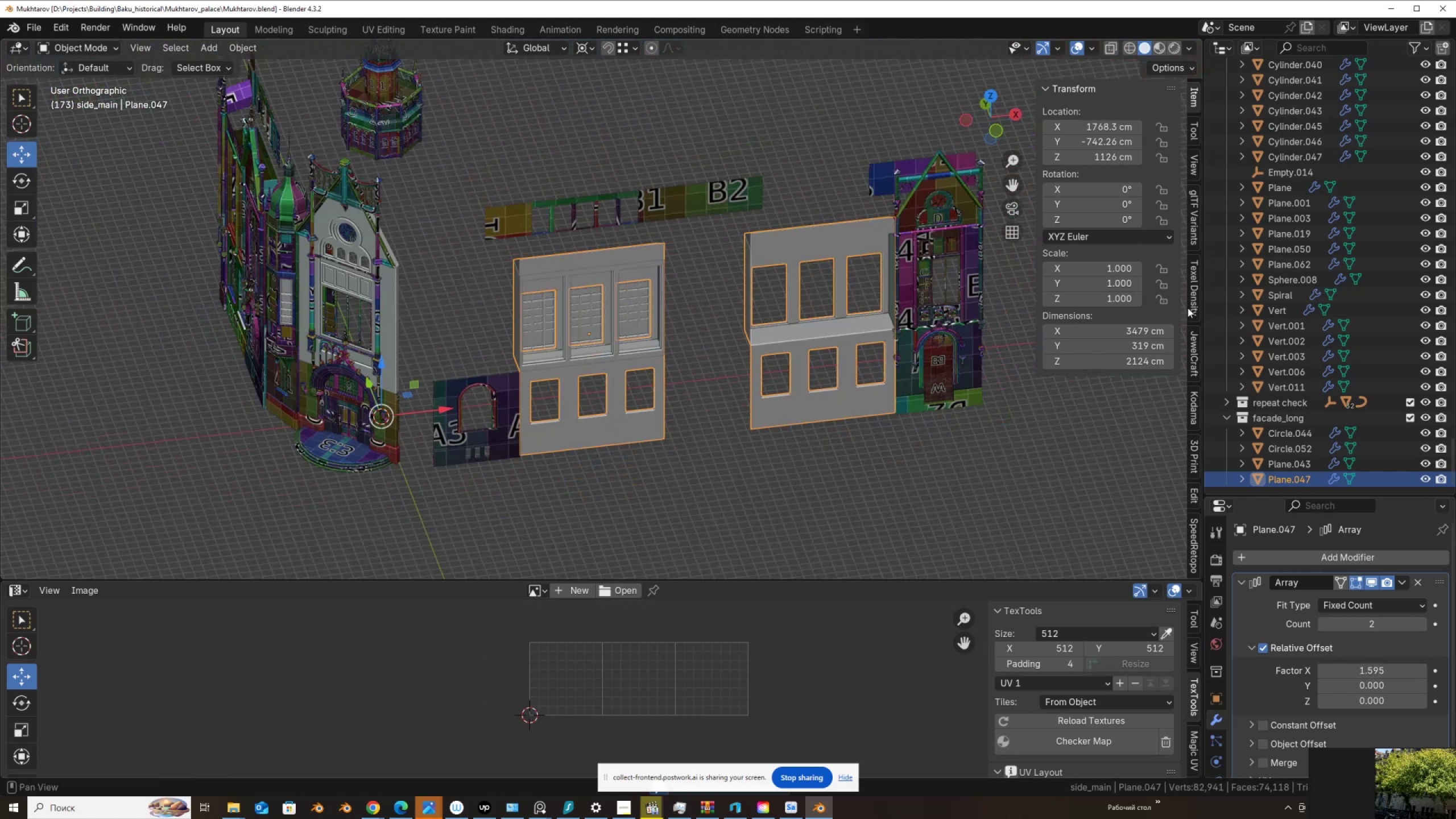 
scroll: coordinate [1310, 284], scroll_direction: up, amount: 51.0
 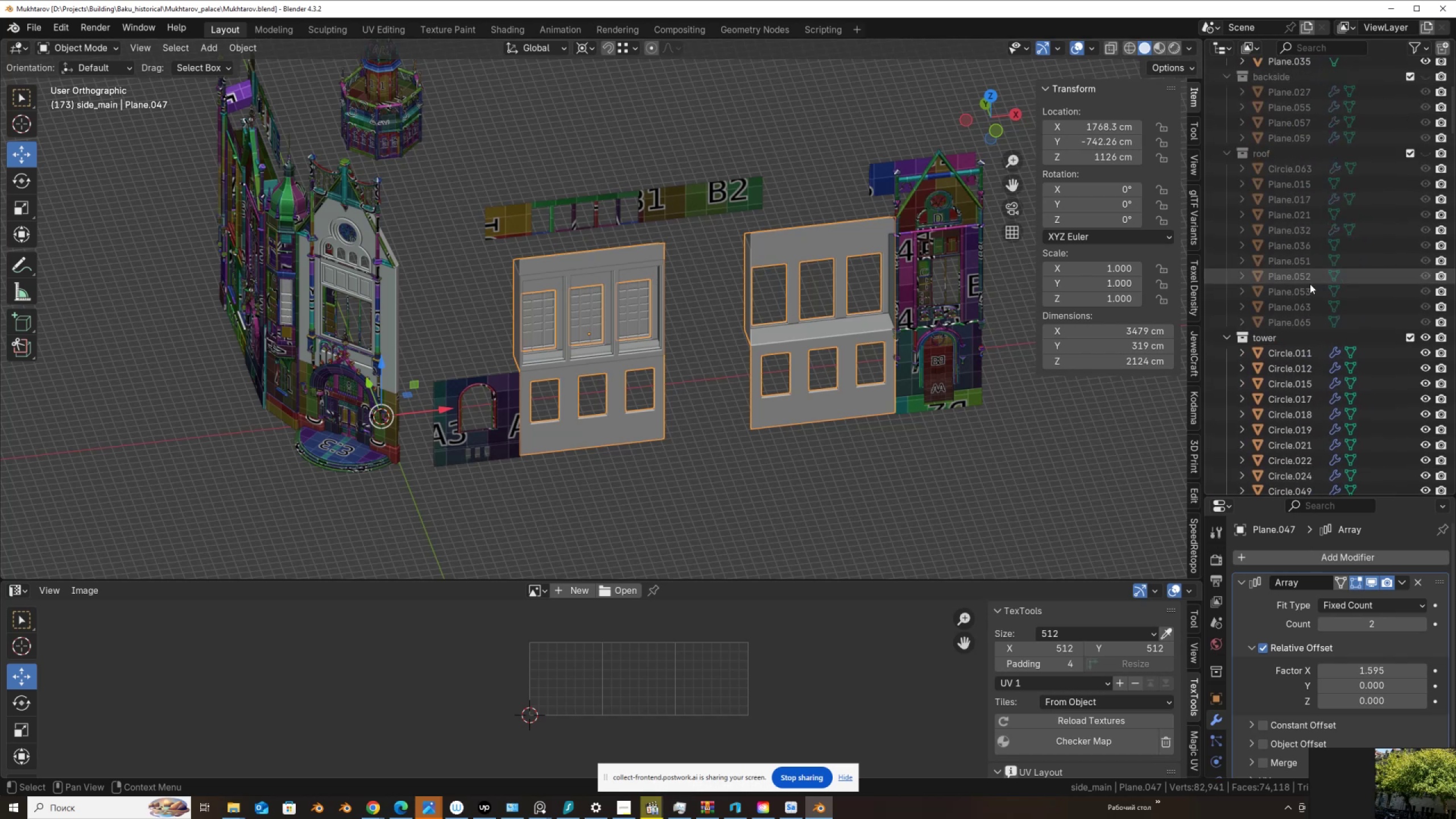 
scroll: coordinate [1310, 284], scroll_direction: down, amount: 21.0
 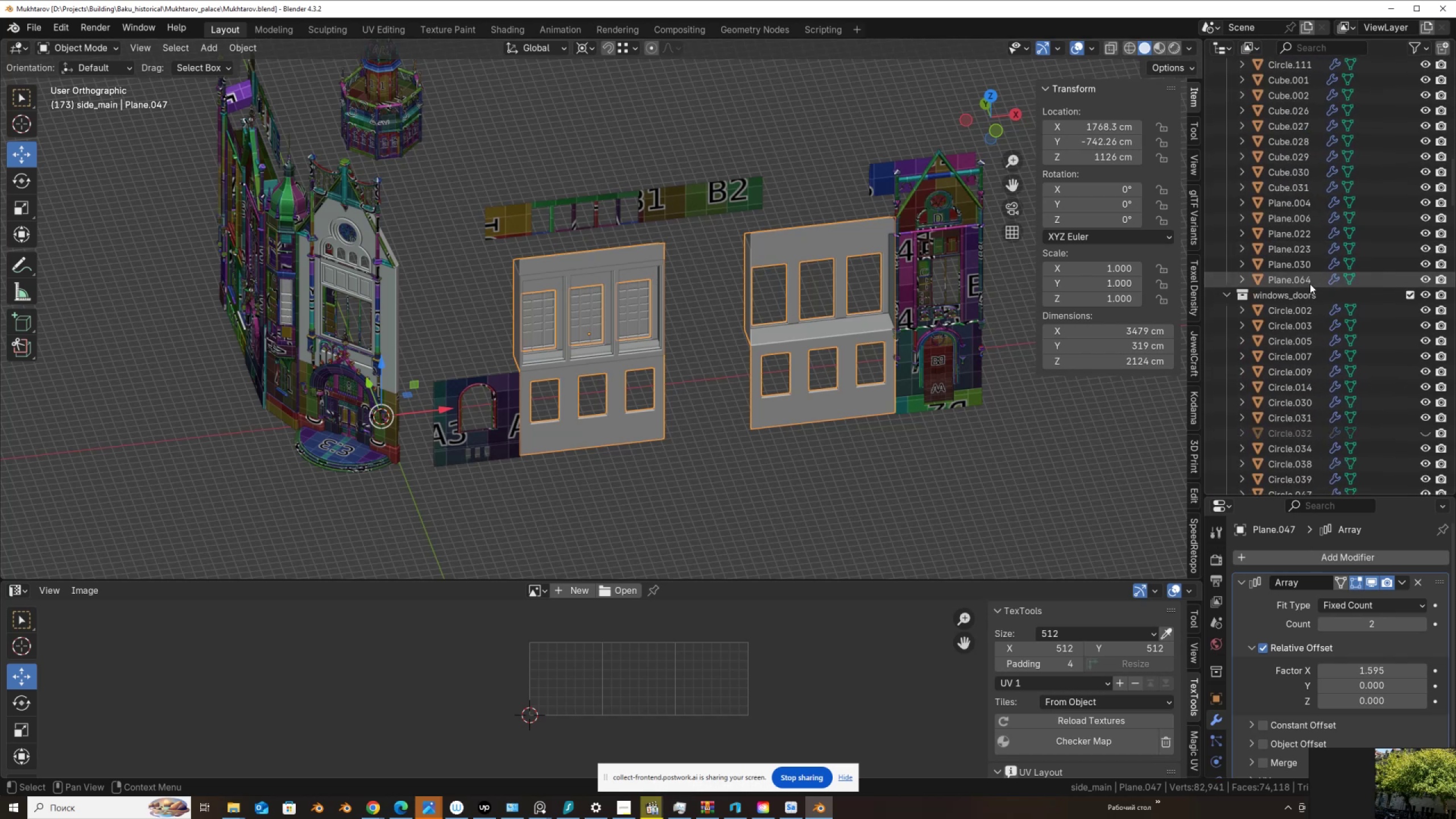 
scroll: coordinate [1310, 284], scroll_direction: up, amount: 19.0
 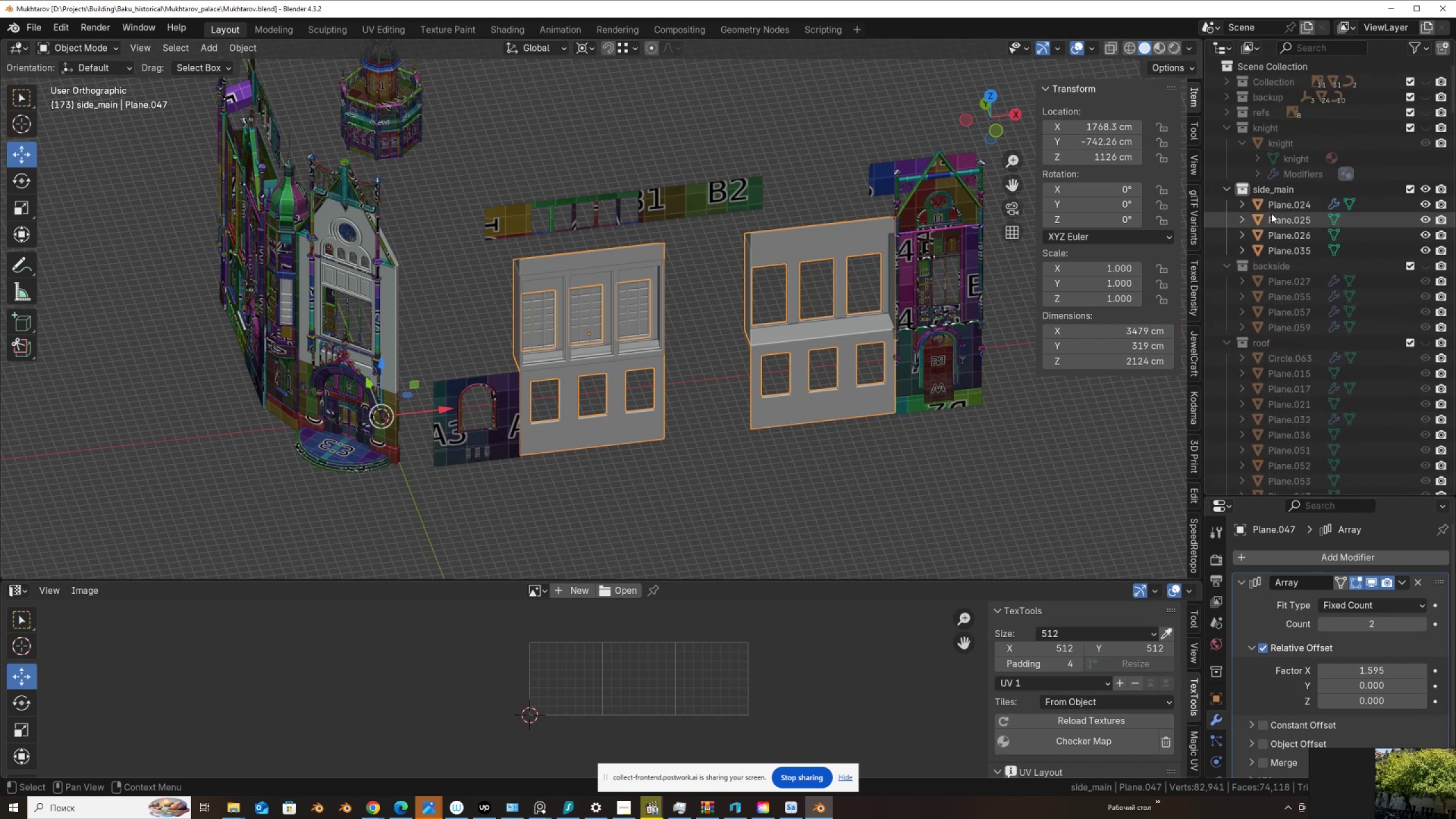 
left_click([1285, 201])
 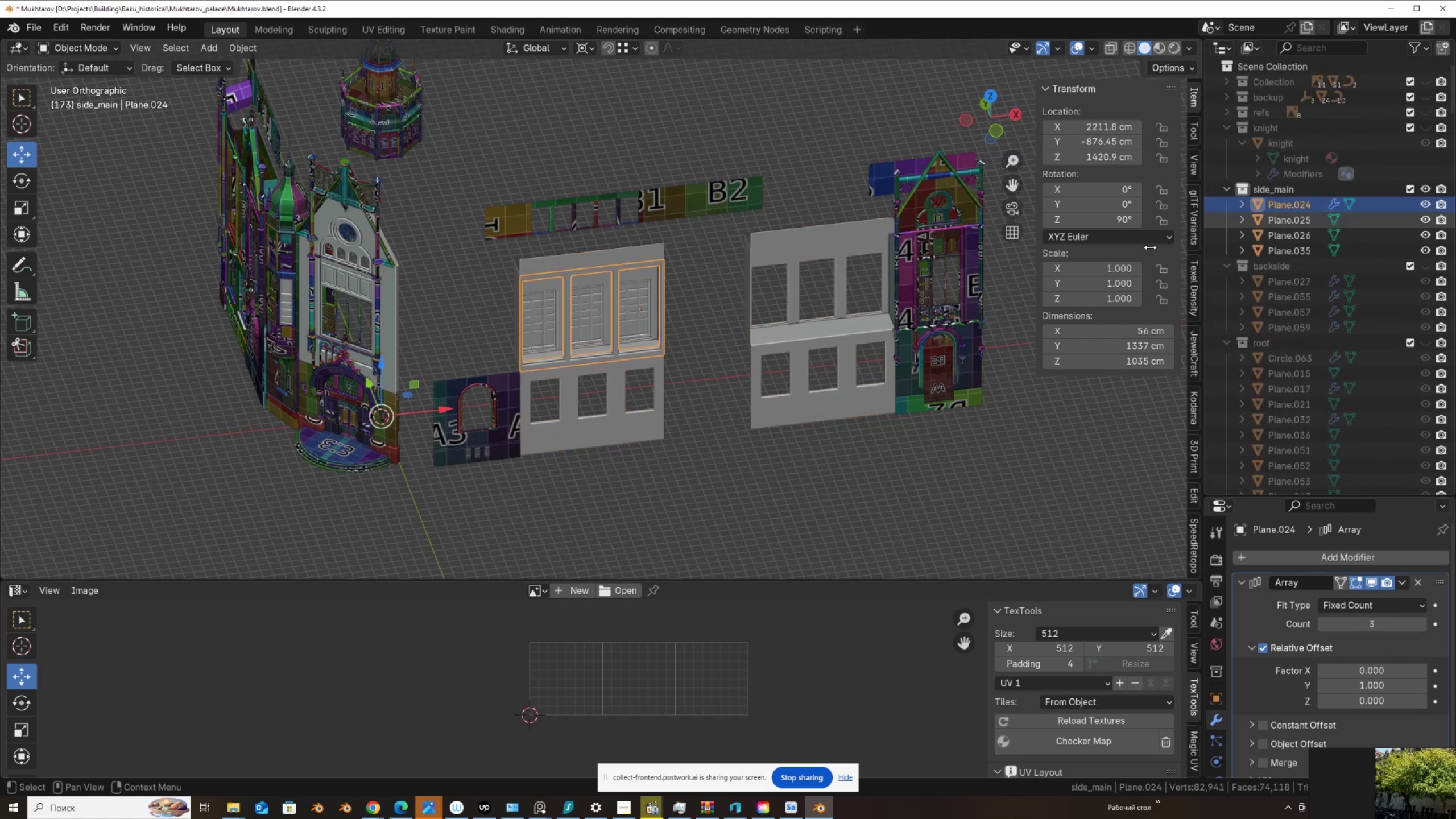 
scroll: coordinate [583, 337], scroll_direction: up, amount: 3.0
 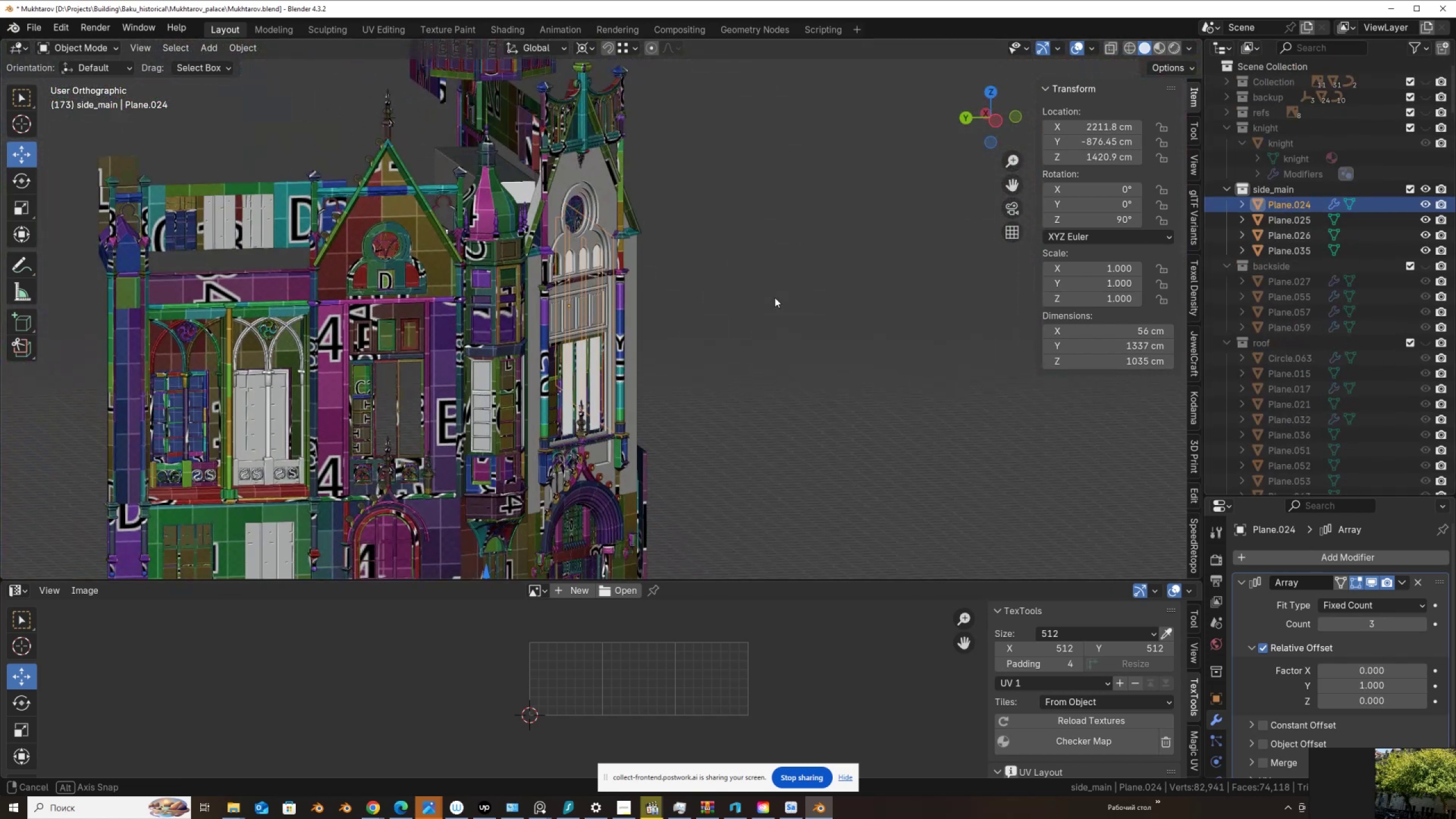 
scroll: coordinate [615, 353], scroll_direction: down, amount: 3.0
 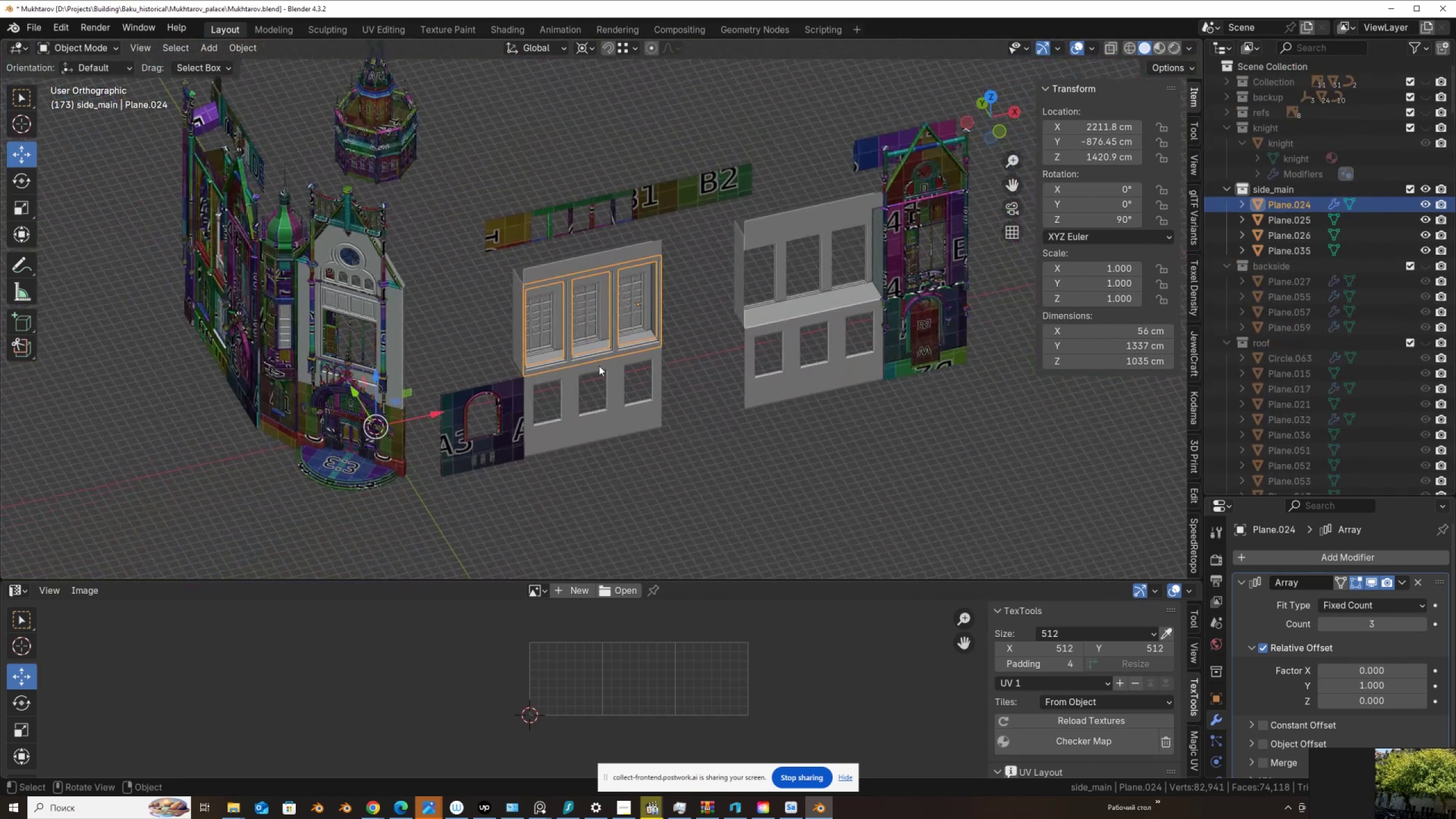 
hold_key(key=ShiftLeft, duration=0.42)
 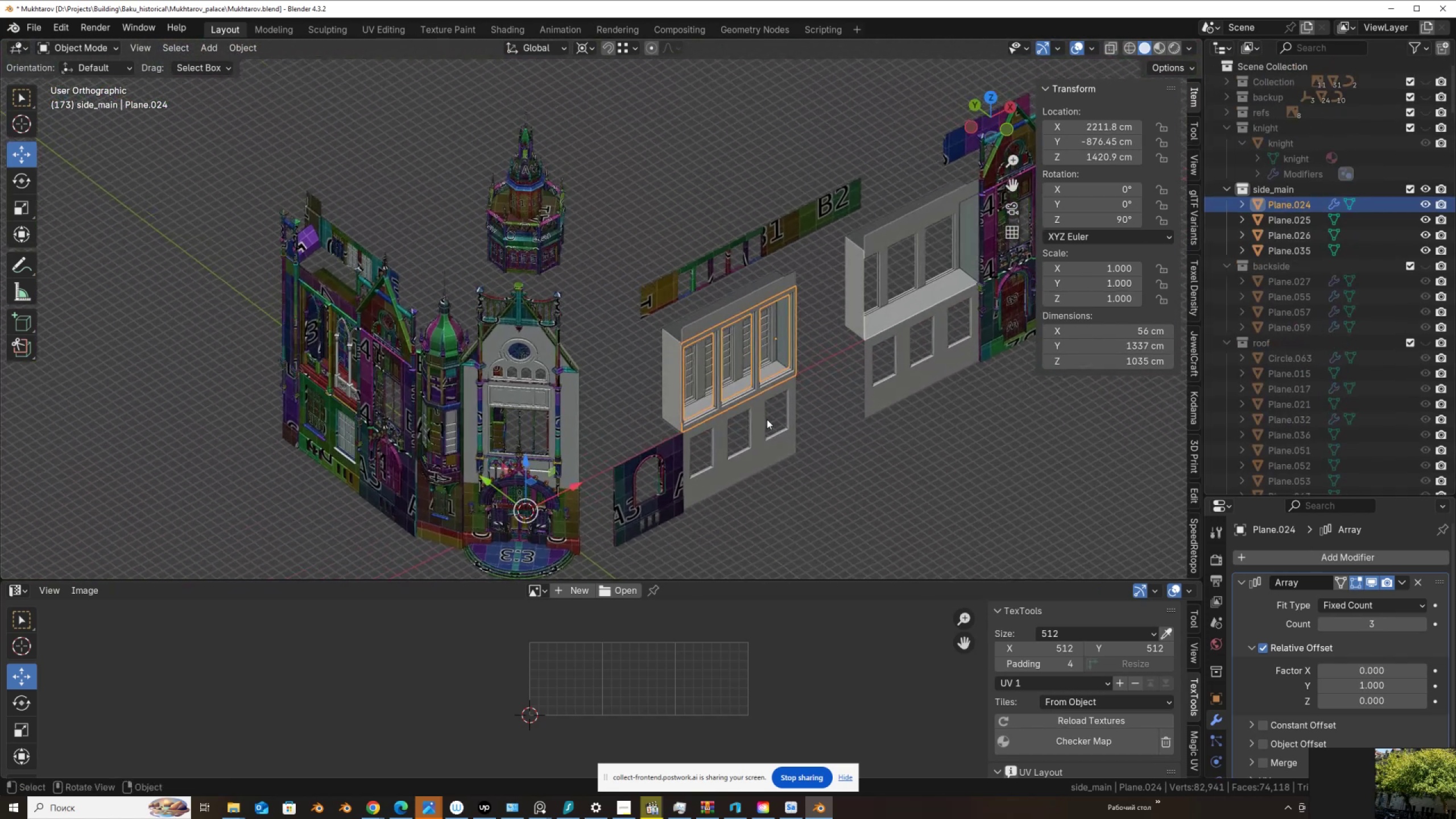 
key(G)
 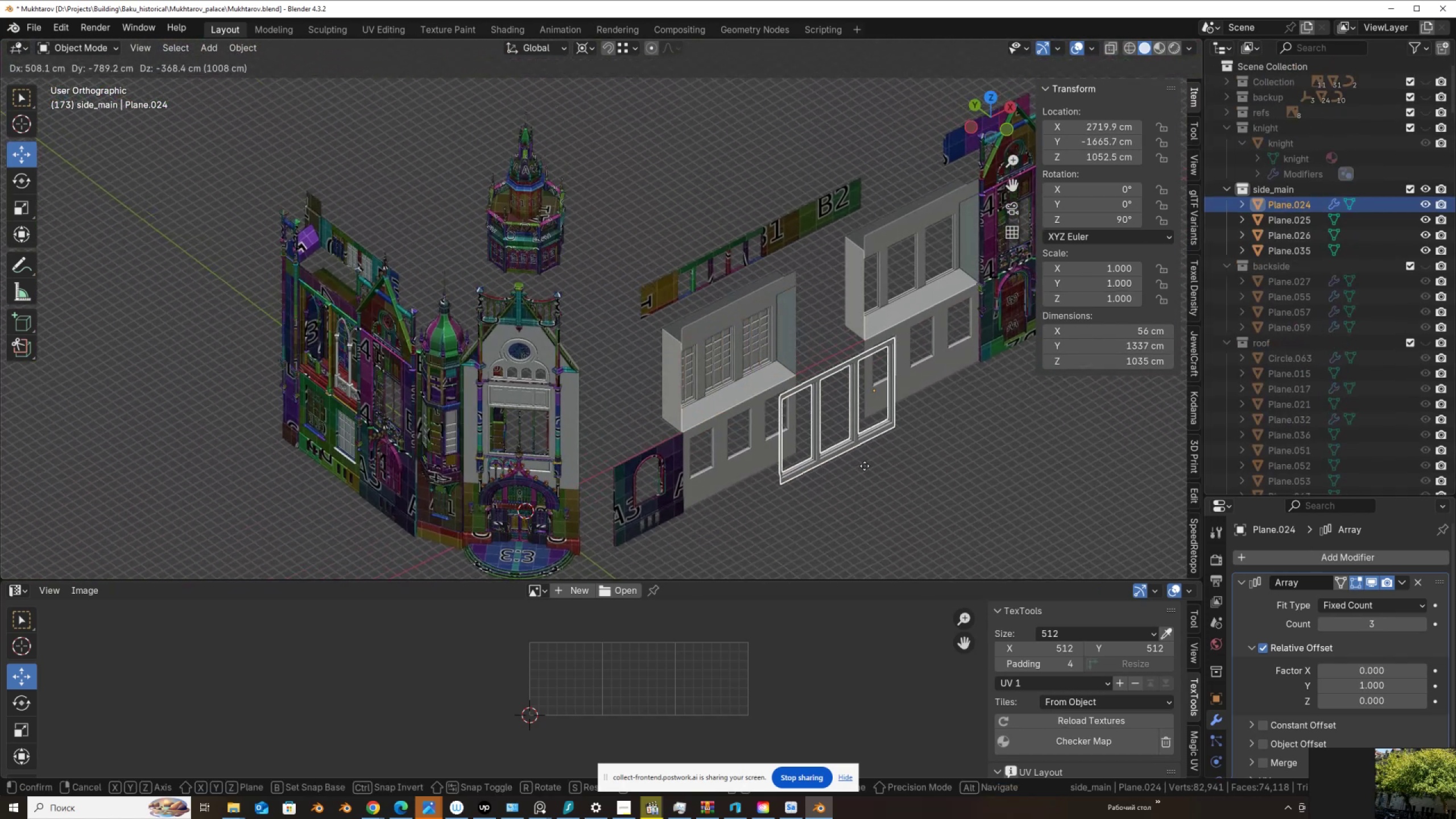 
right_click([864, 466])
 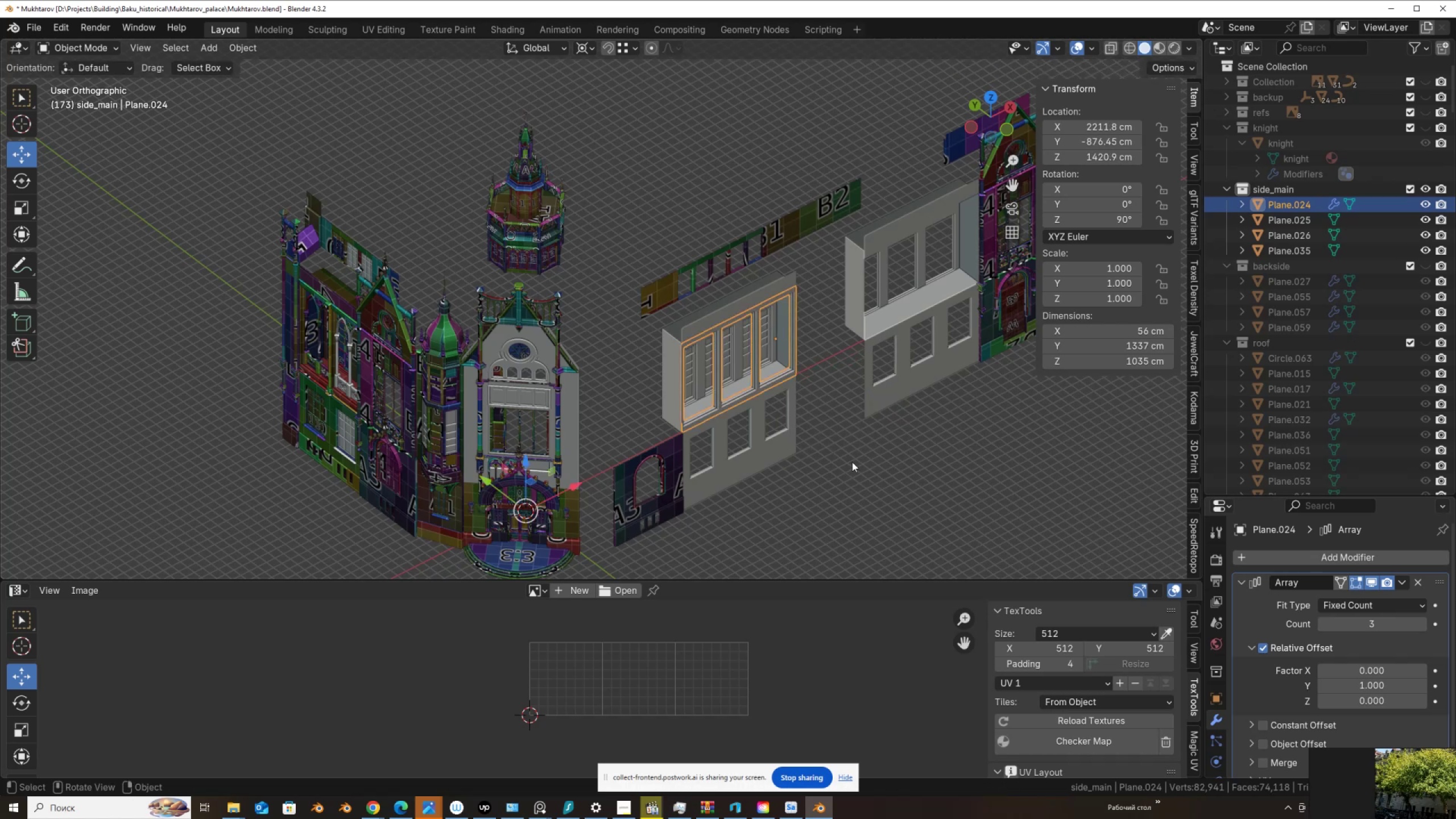 
key(Tab)
 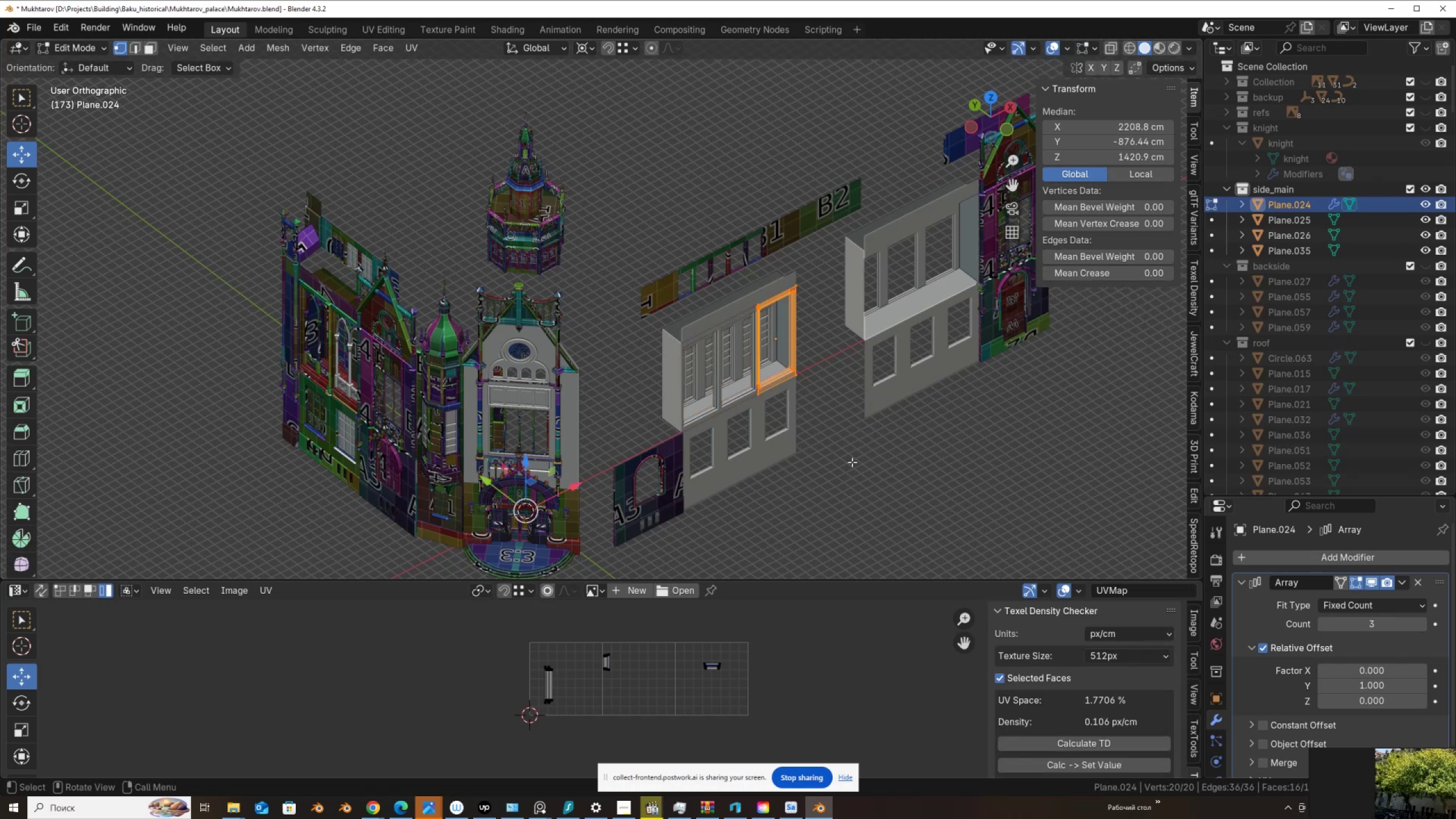 
key(Tab)
 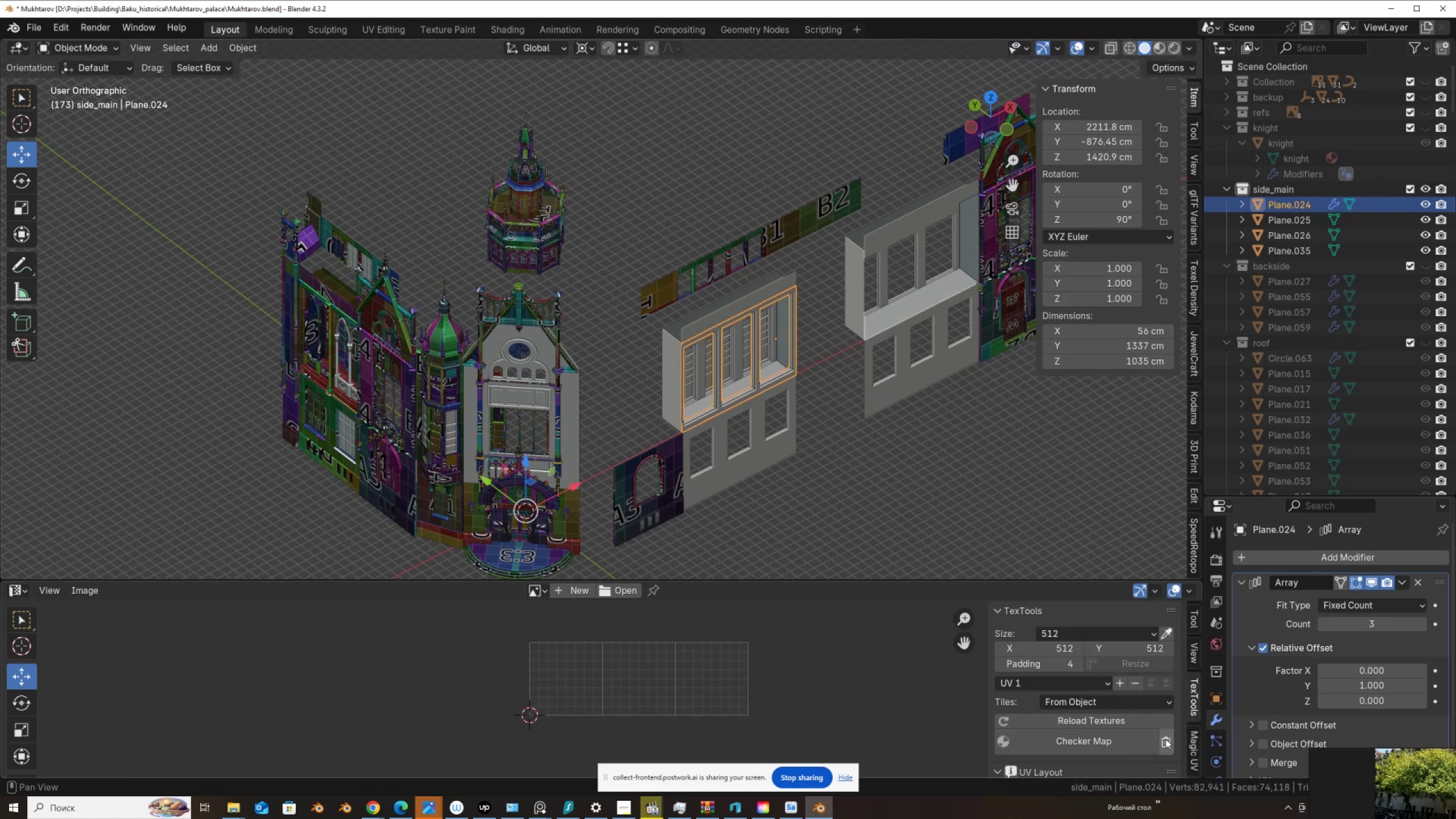 
scroll: coordinate [1210, 739], scroll_direction: down, amount: 4.0
 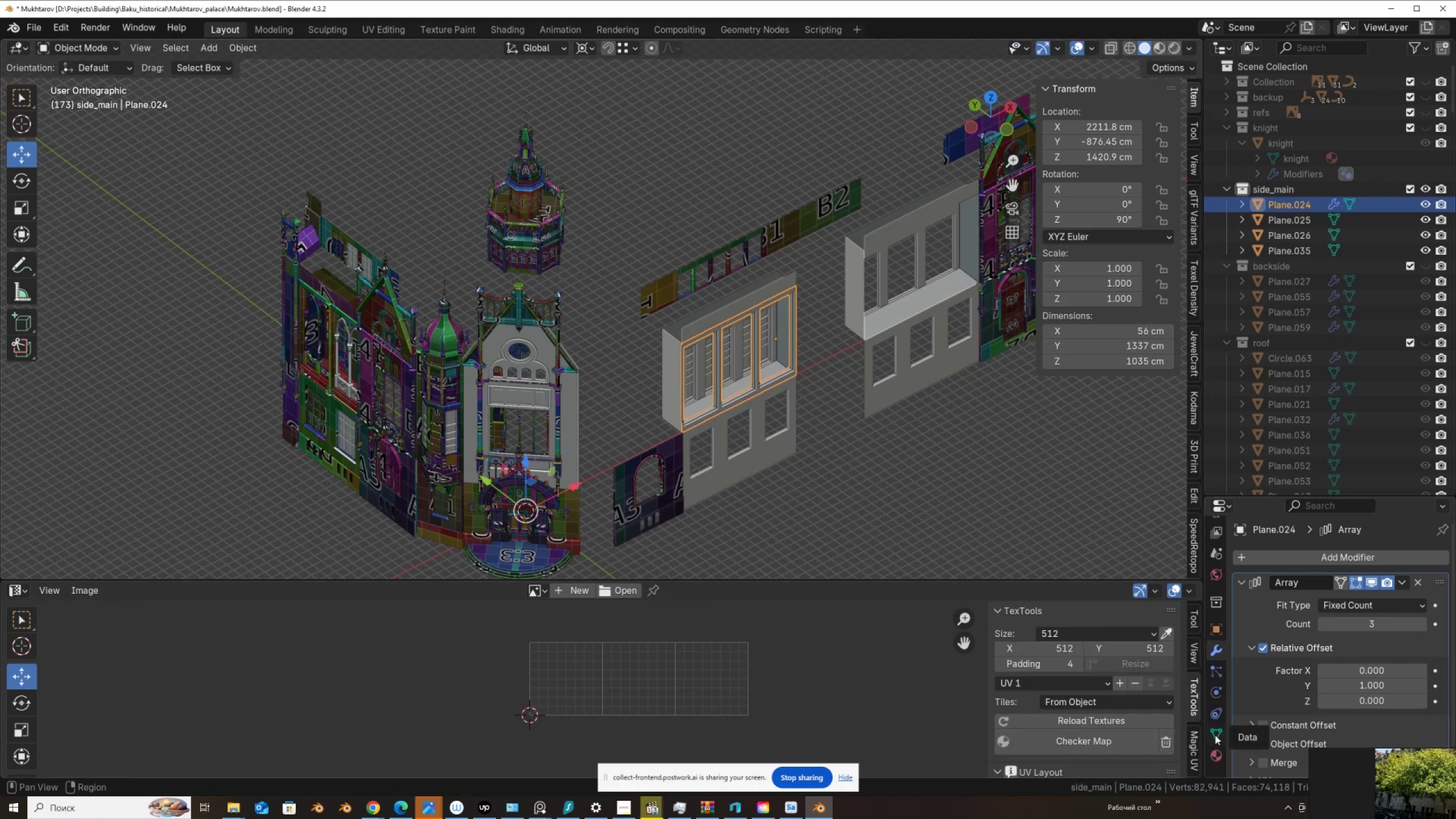 
left_click([1215, 735])
 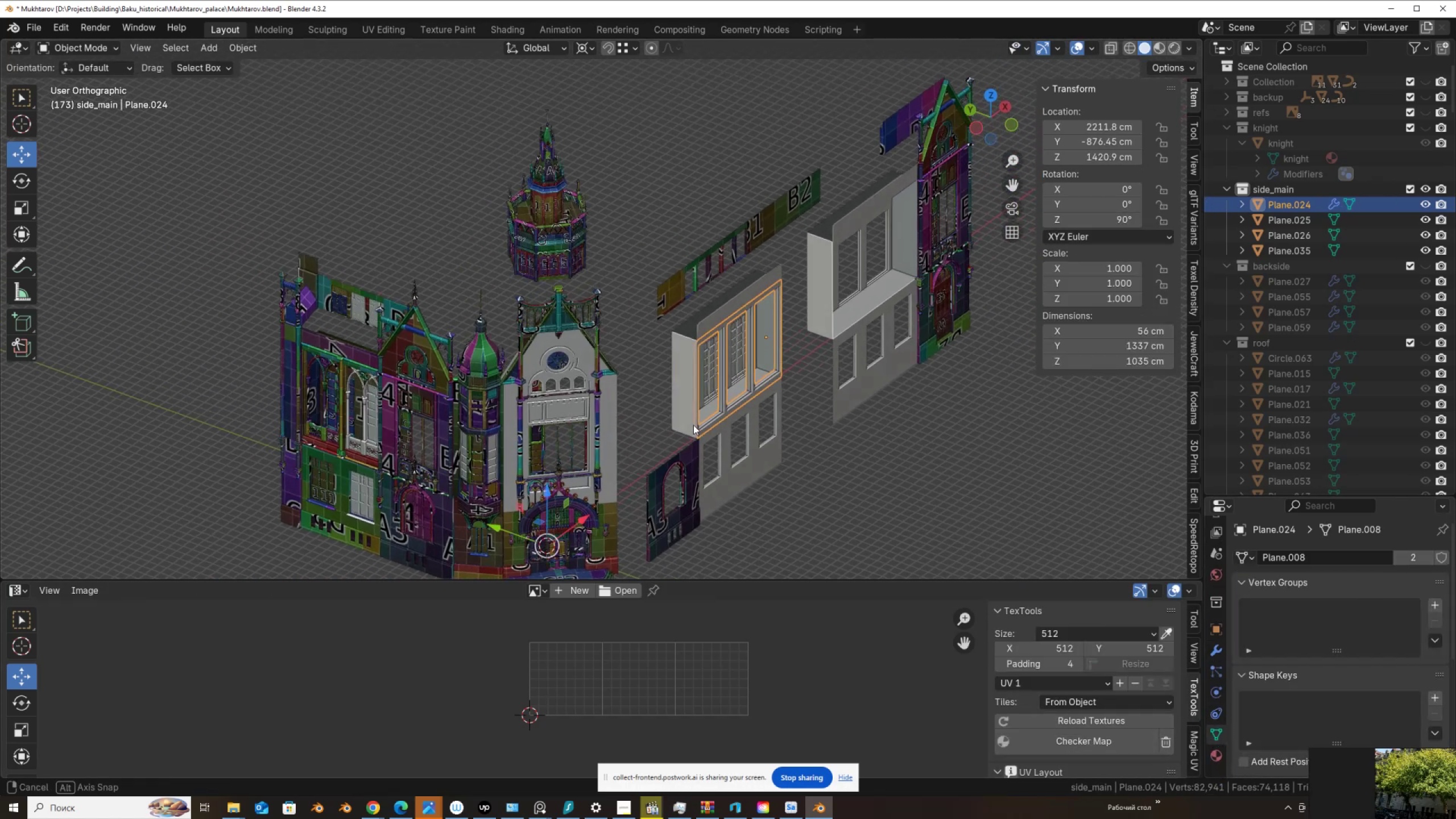 
key(Delete)
 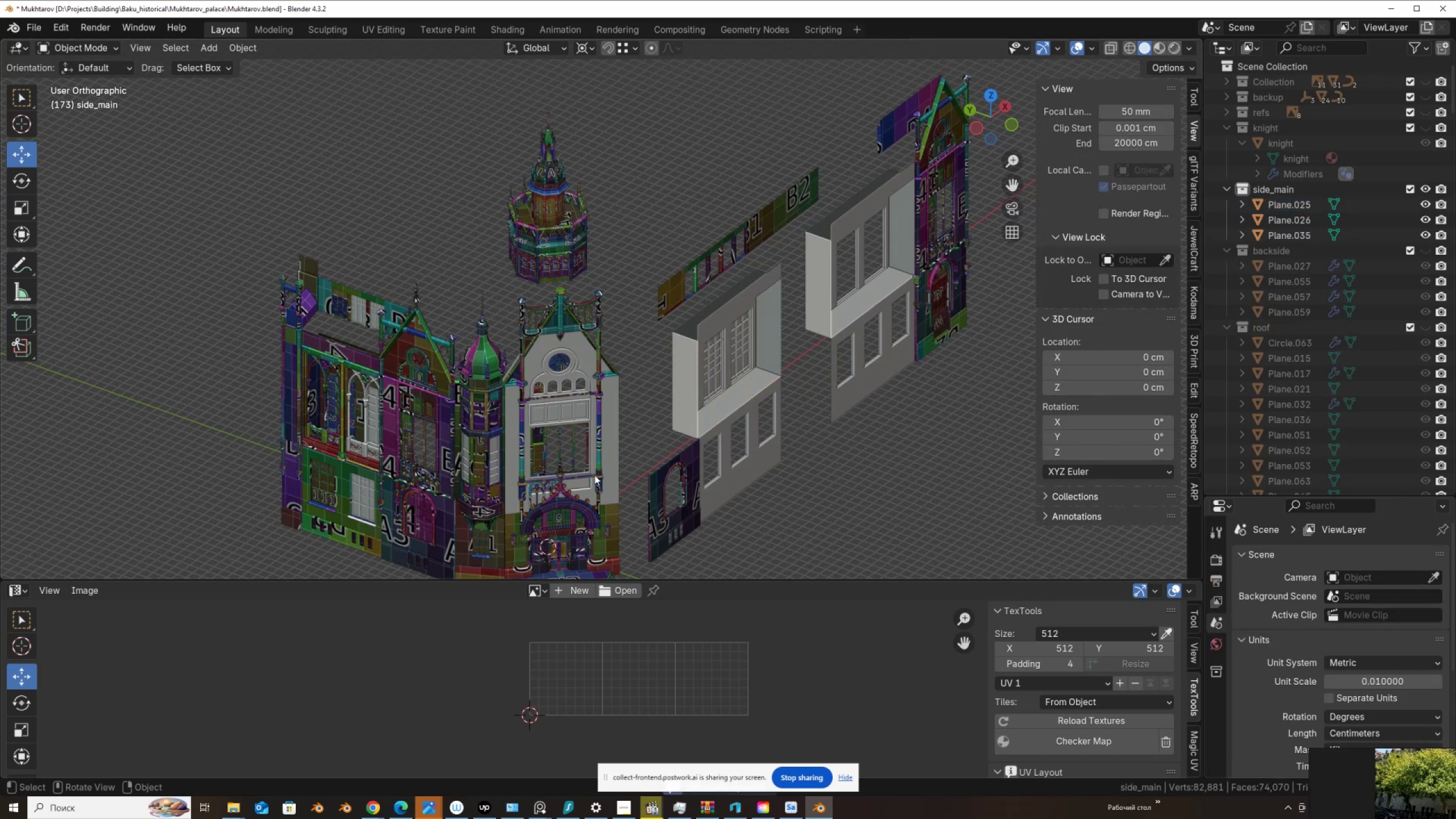 
scroll: coordinate [496, 485], scroll_direction: up, amount: 2.0
 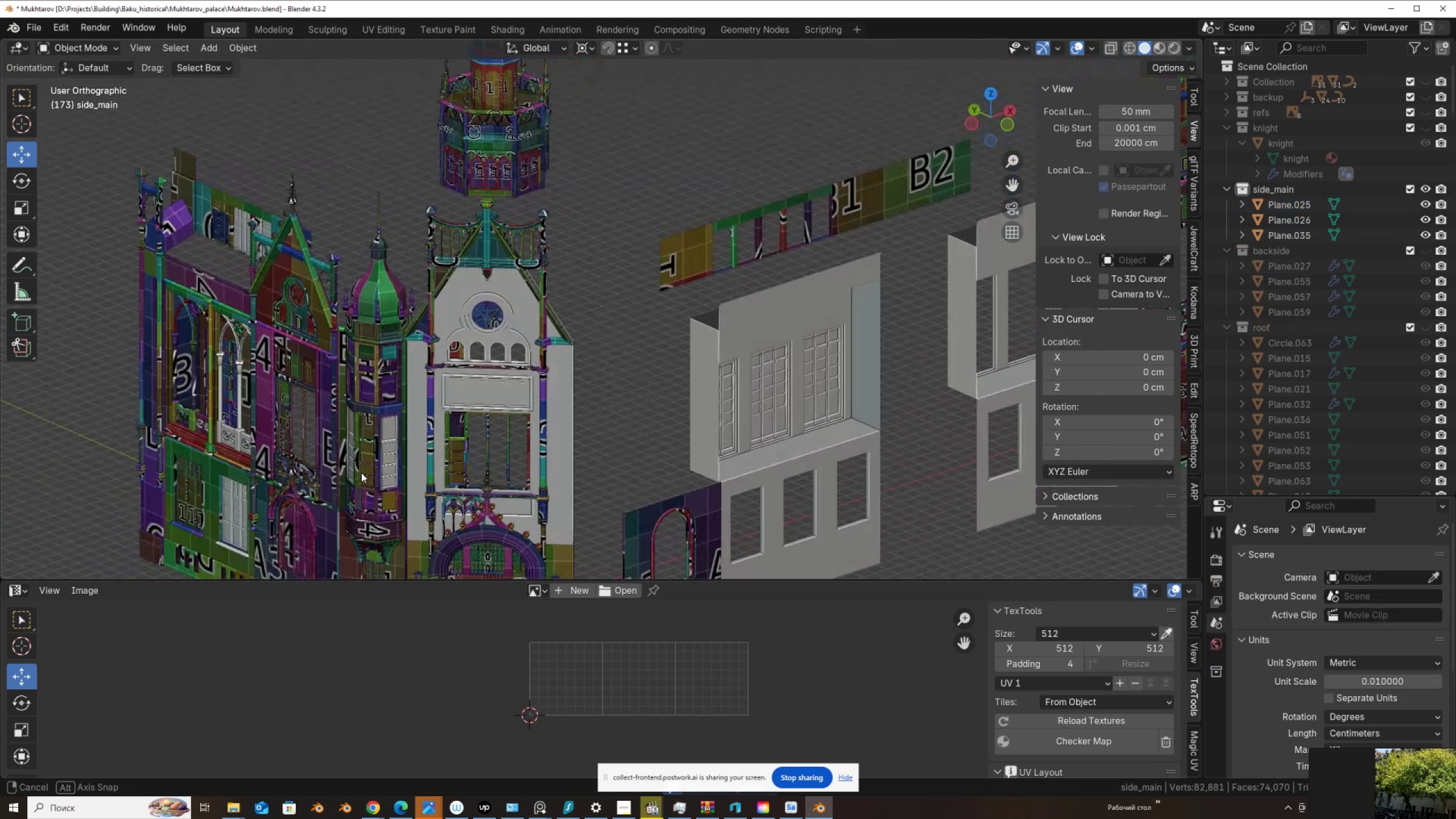 
key(Control+Z)
 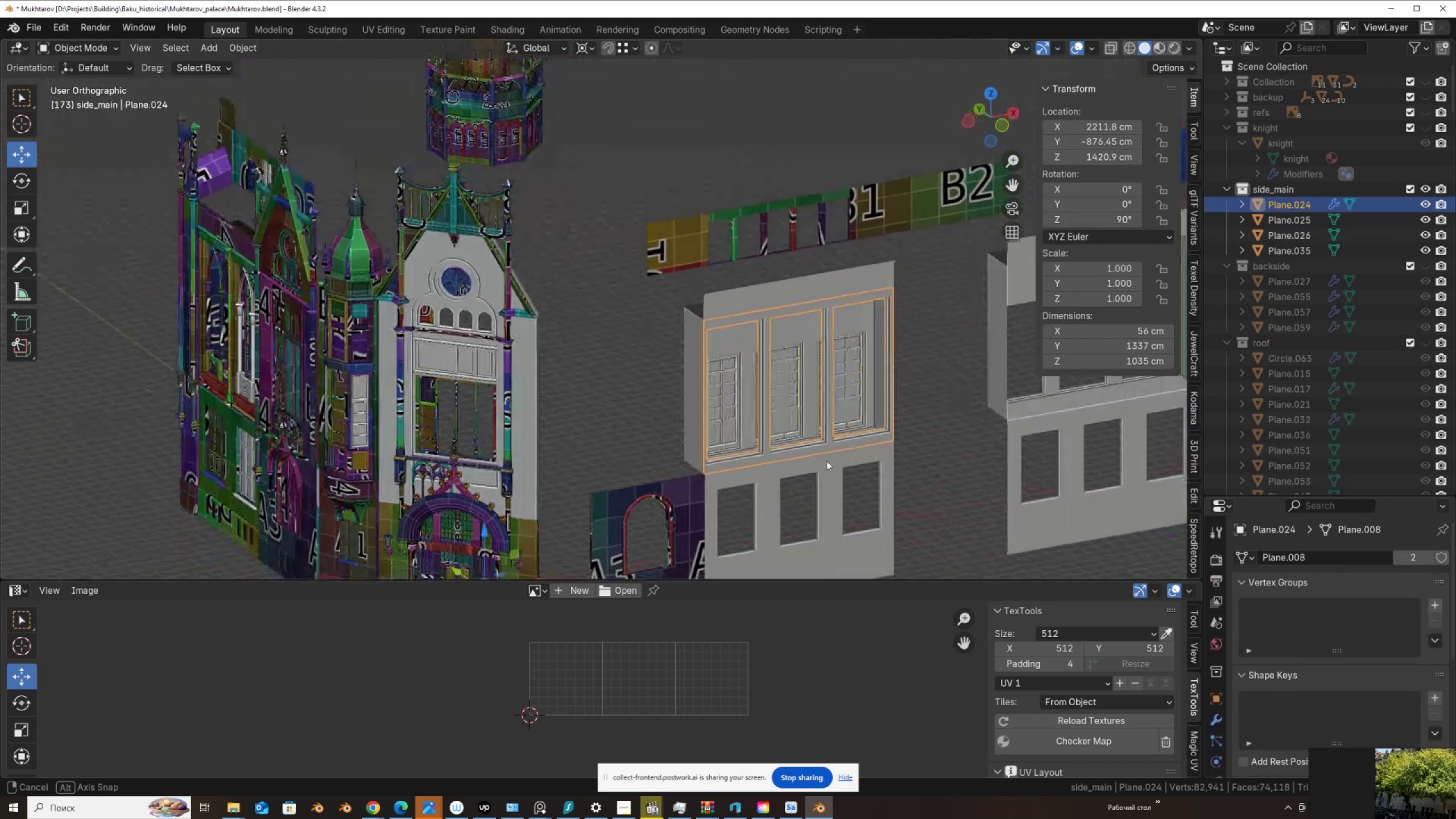 
wait(7.21)
 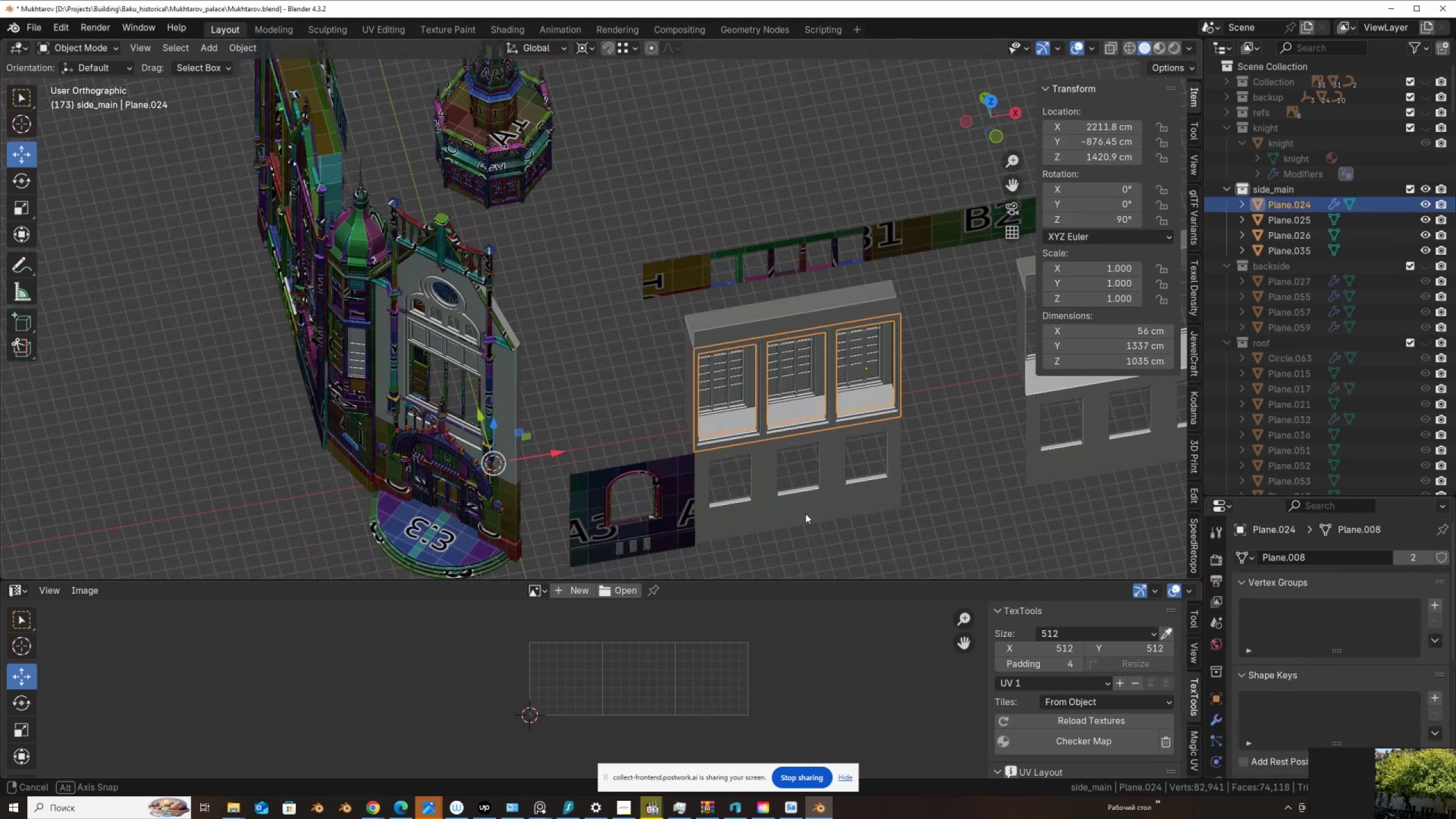 
scroll: coordinate [671, 476], scroll_direction: down, amount: 4.0
 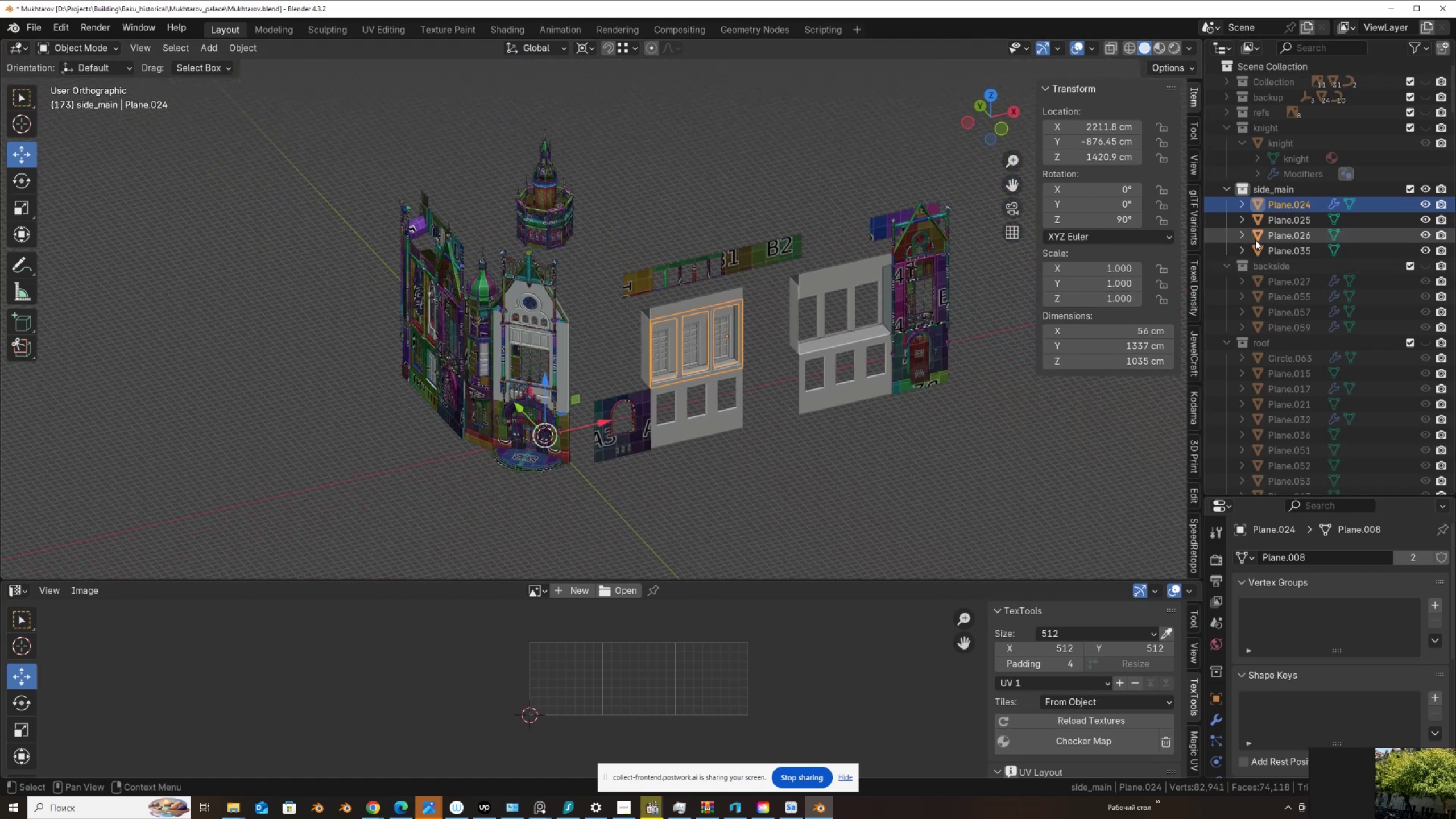 
scroll: coordinate [755, 367], scroll_direction: up, amount: 6.0
 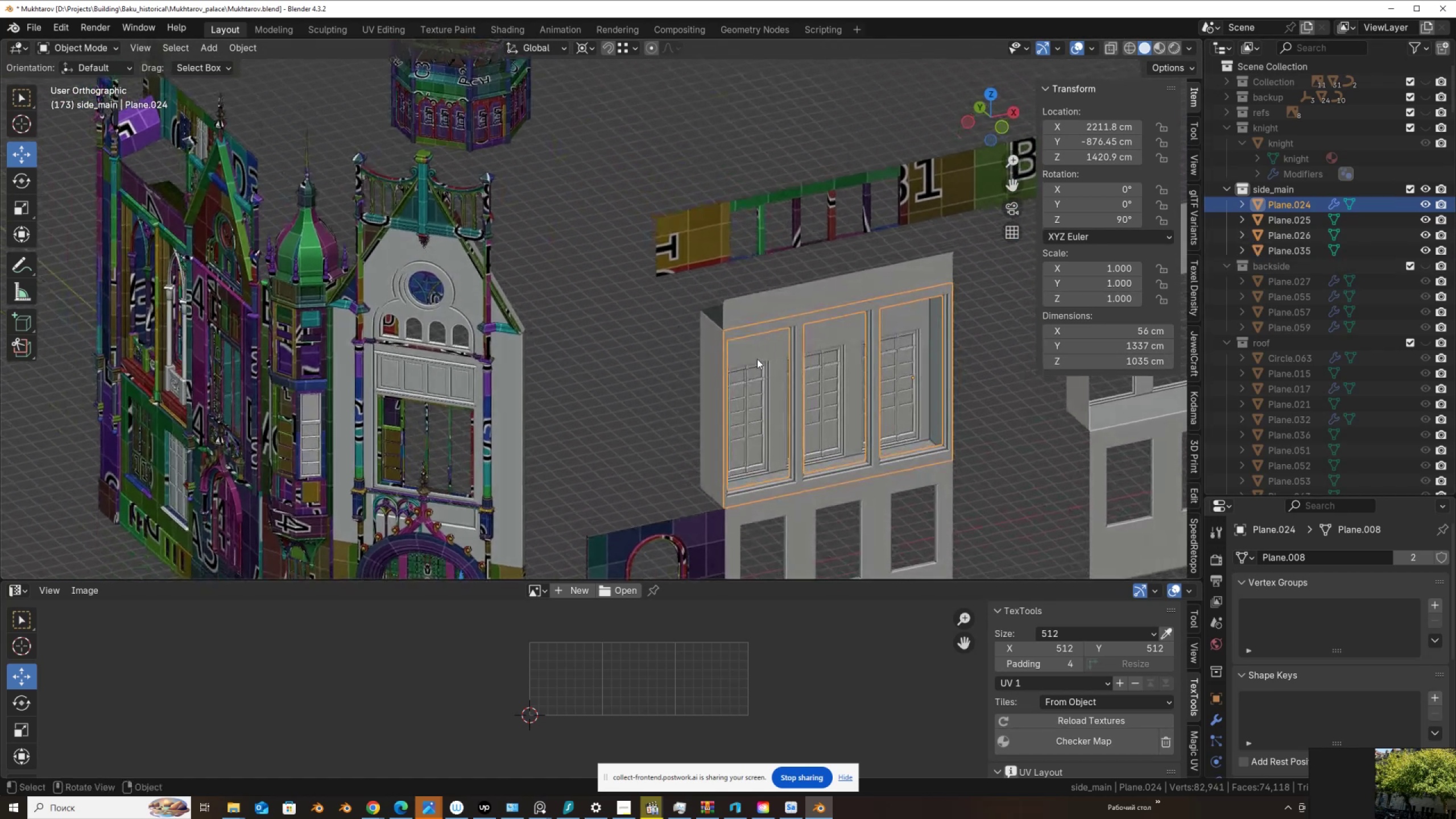 
key(M)
 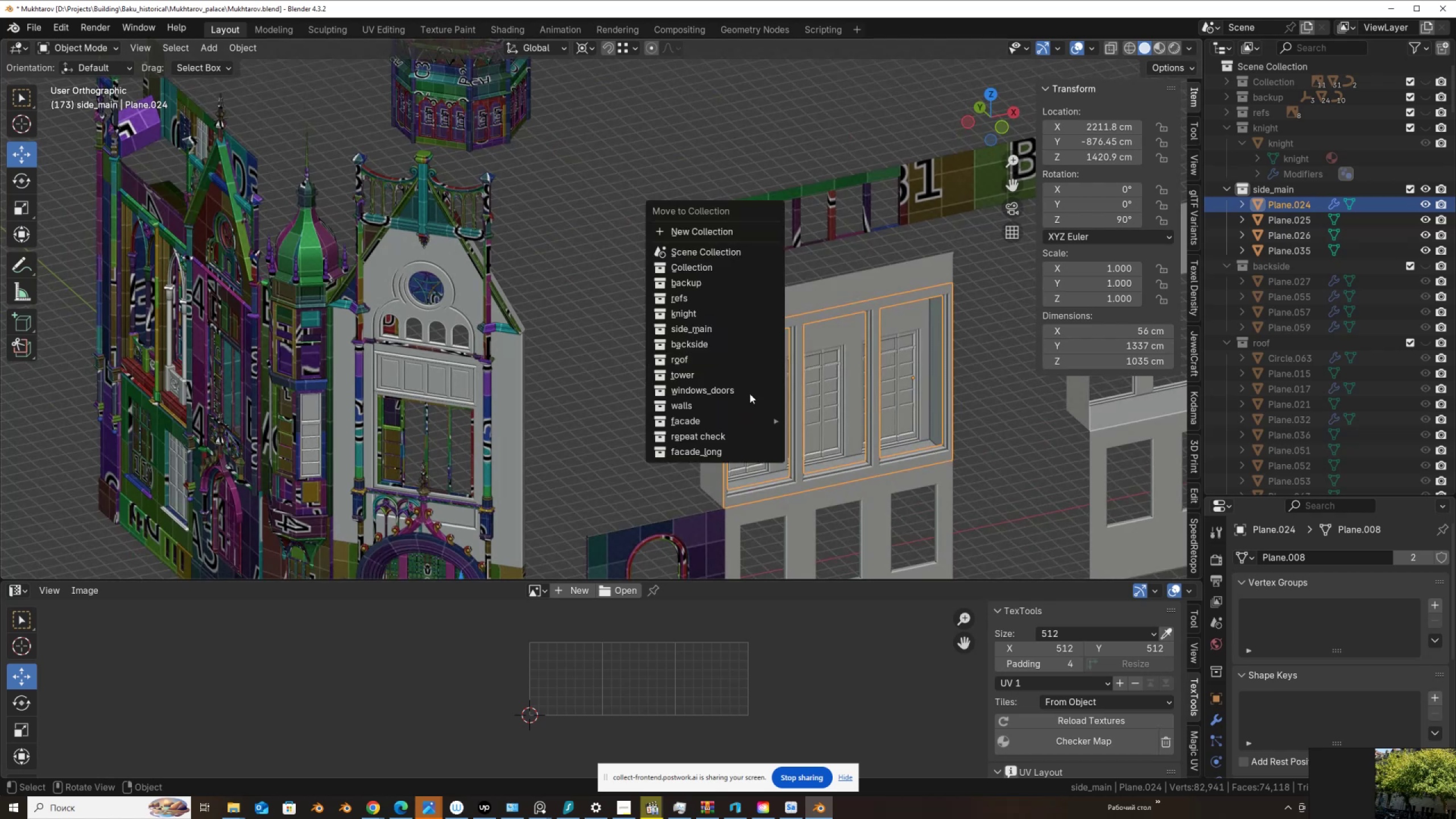 
mouse_move([743, 452])
 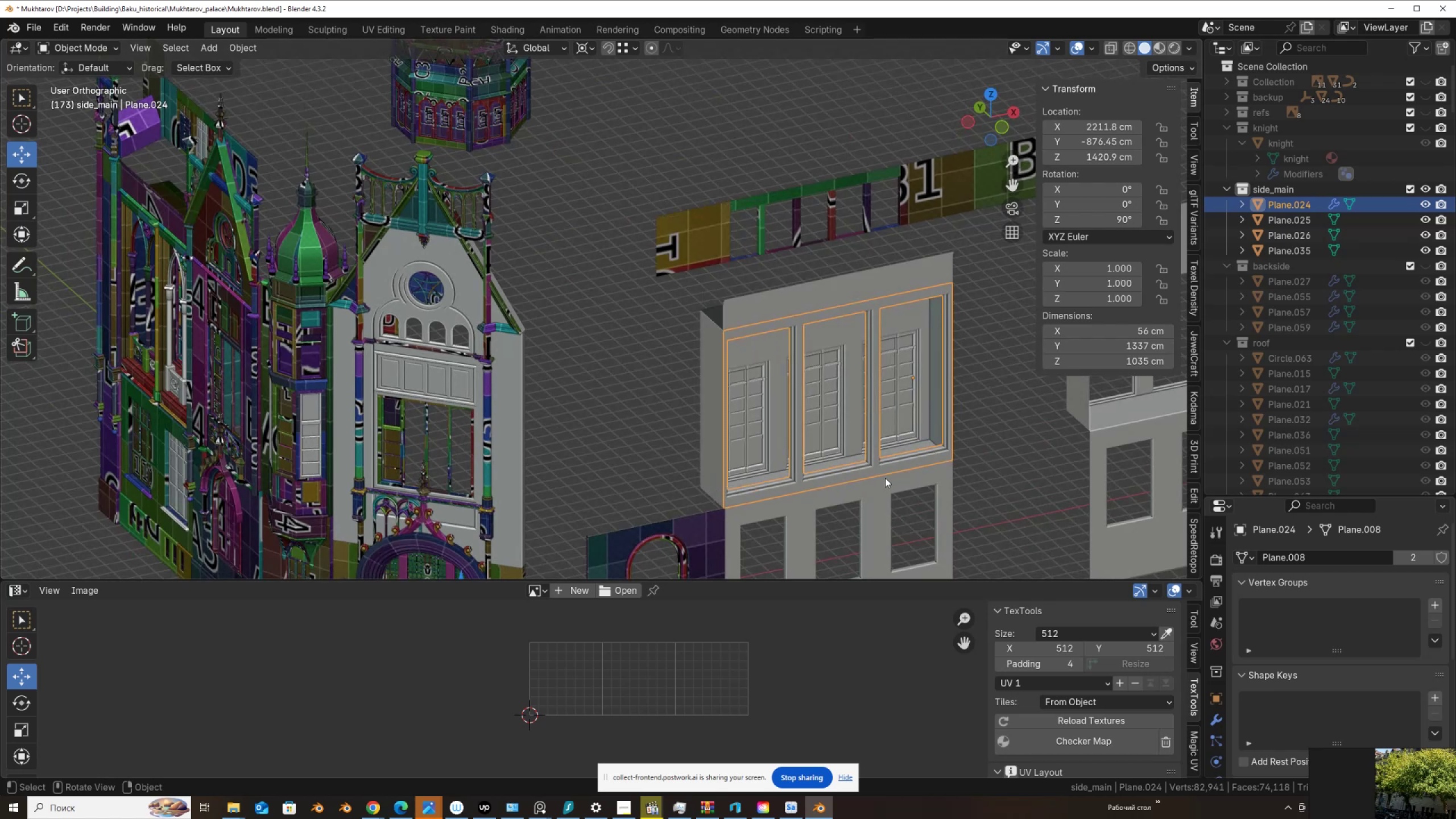 
key(Tab)
 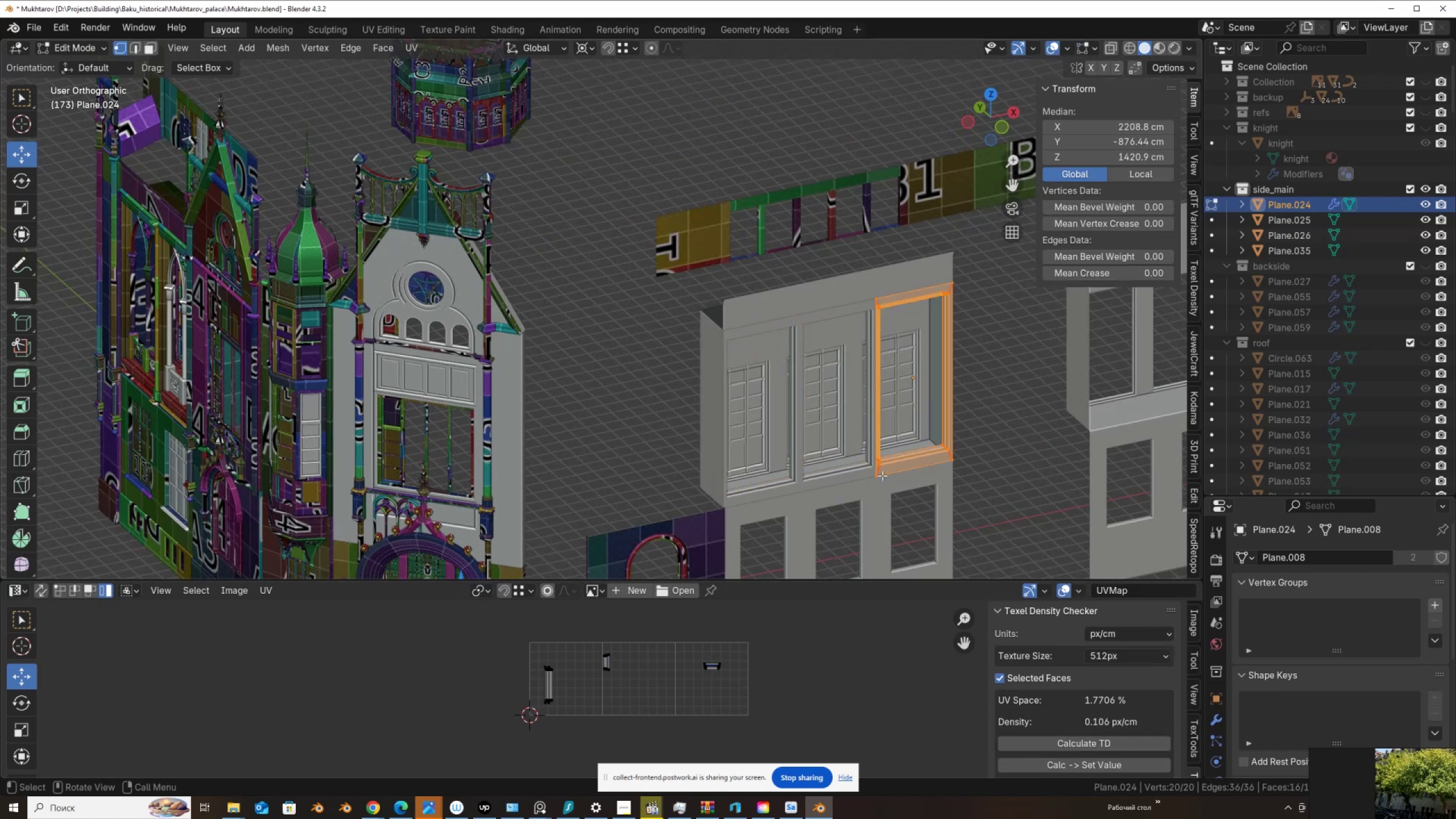 
key(A)
 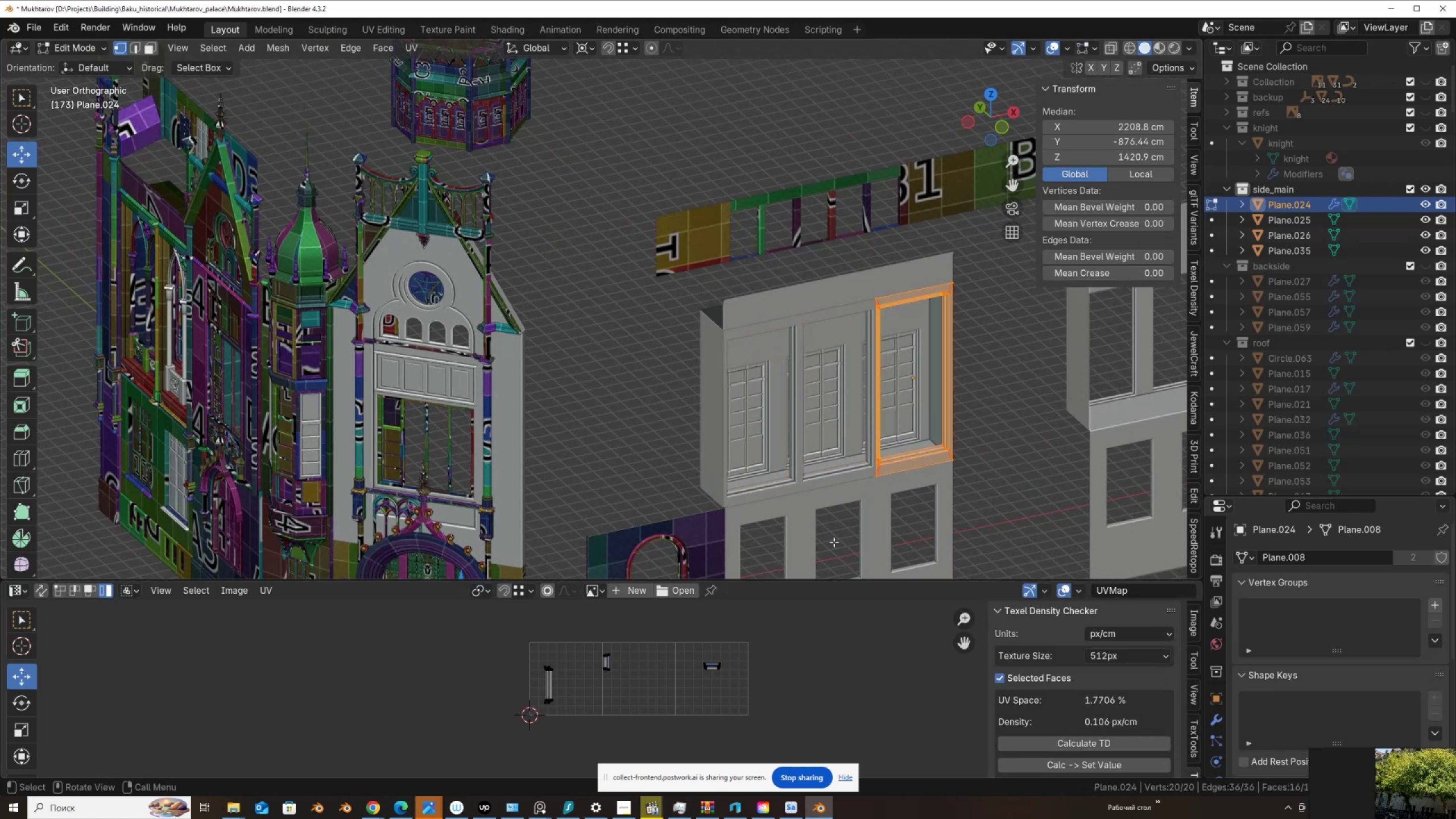 
scroll: coordinate [679, 698], scroll_direction: up, amount: 6.0
 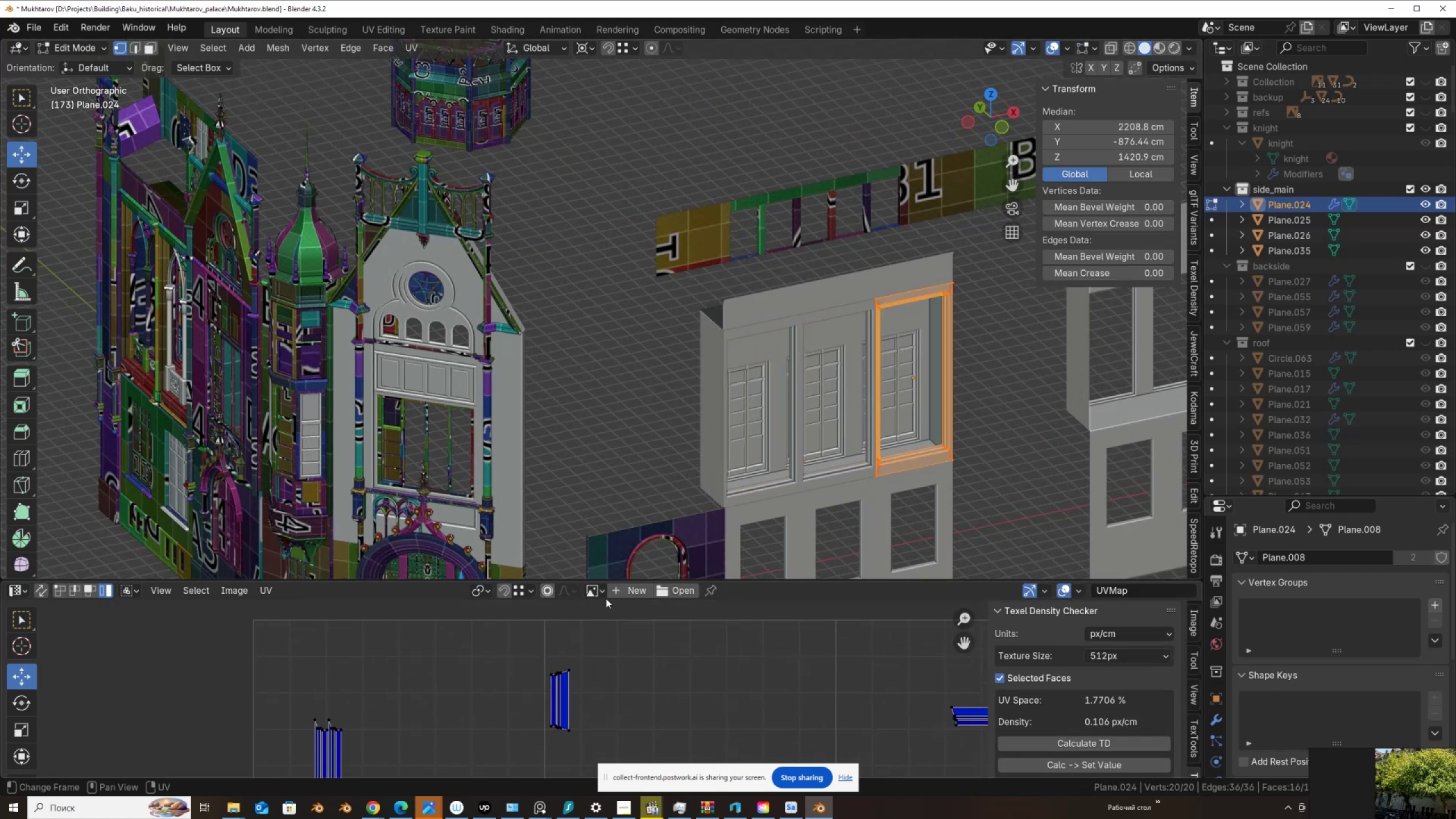 
scroll: coordinate [579, 458], scroll_direction: down, amount: 2.0
 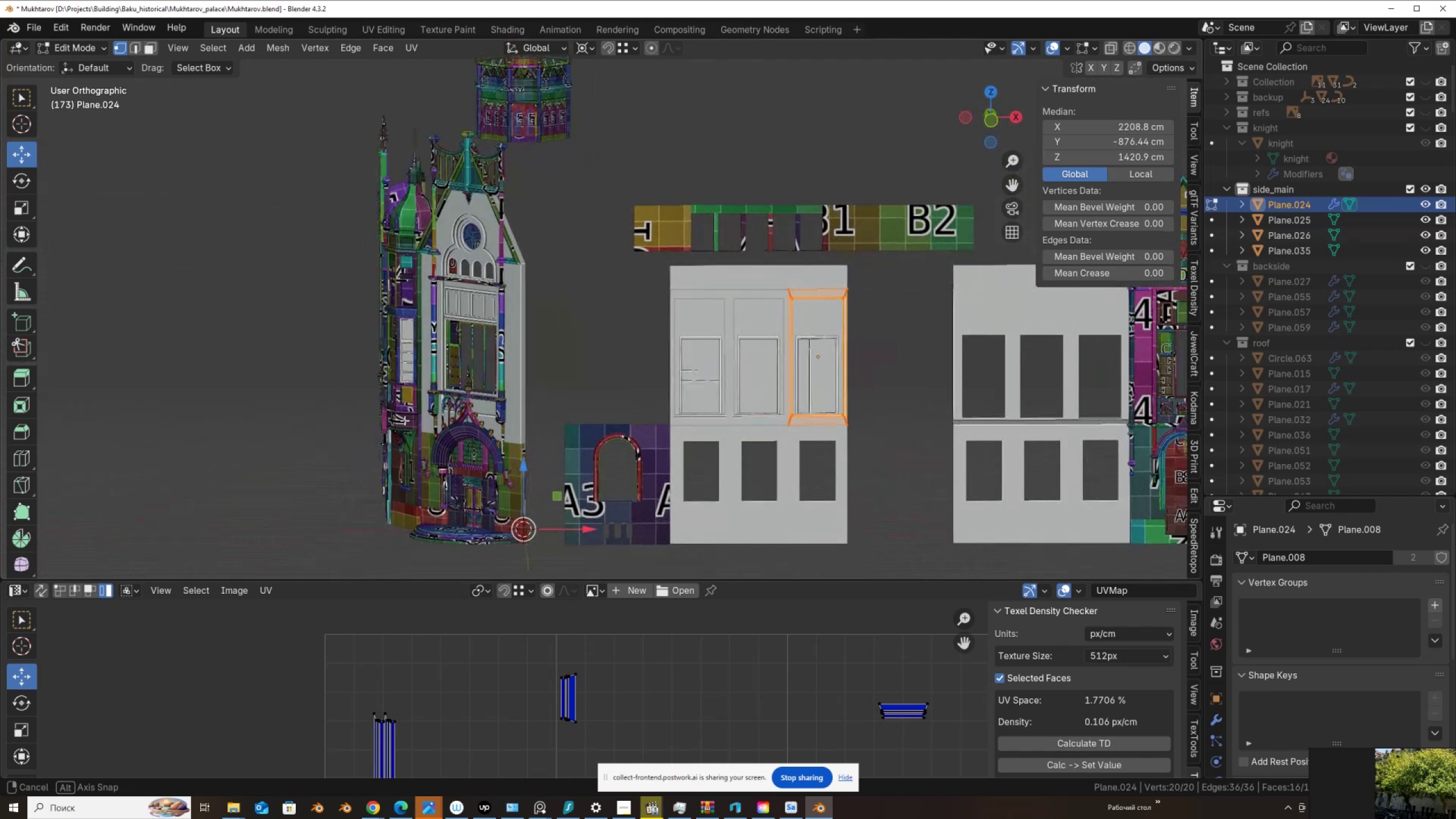 
scroll: coordinate [894, 367], scroll_direction: up, amount: 4.0
 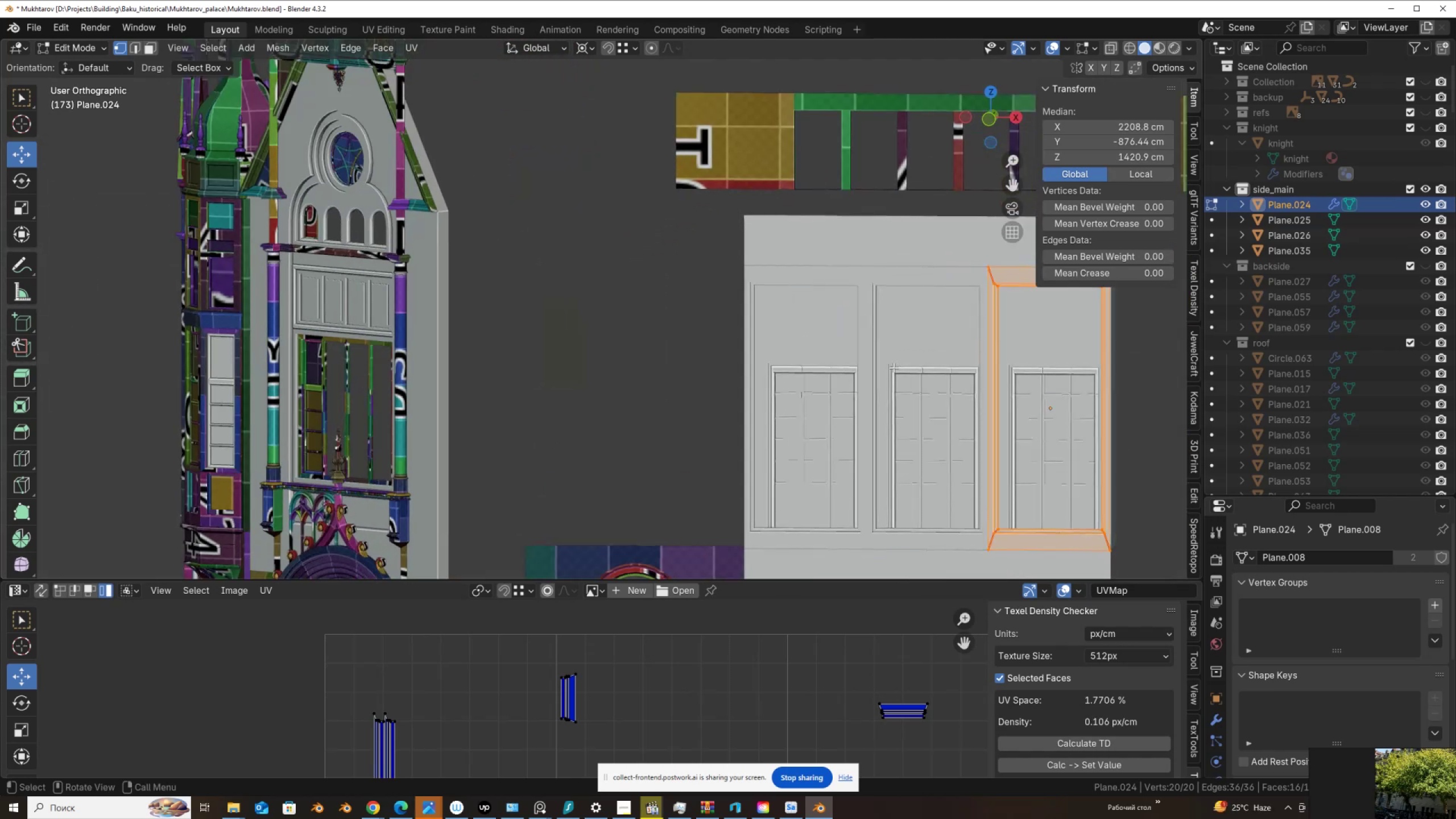 
hold_key(key=ShiftLeft, duration=0.42)
 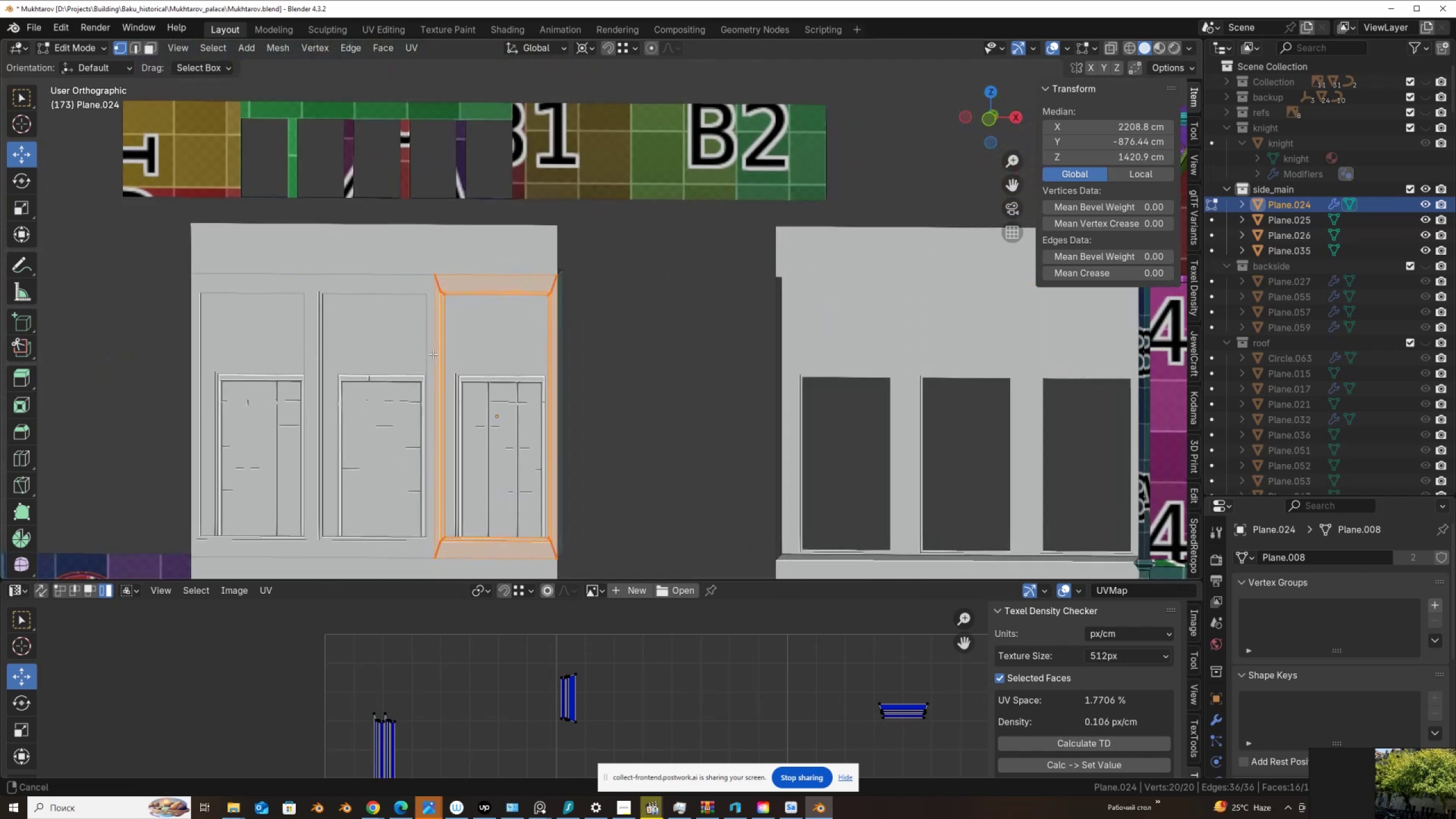 
scroll: coordinate [546, 338], scroll_direction: up, amount: 5.0
 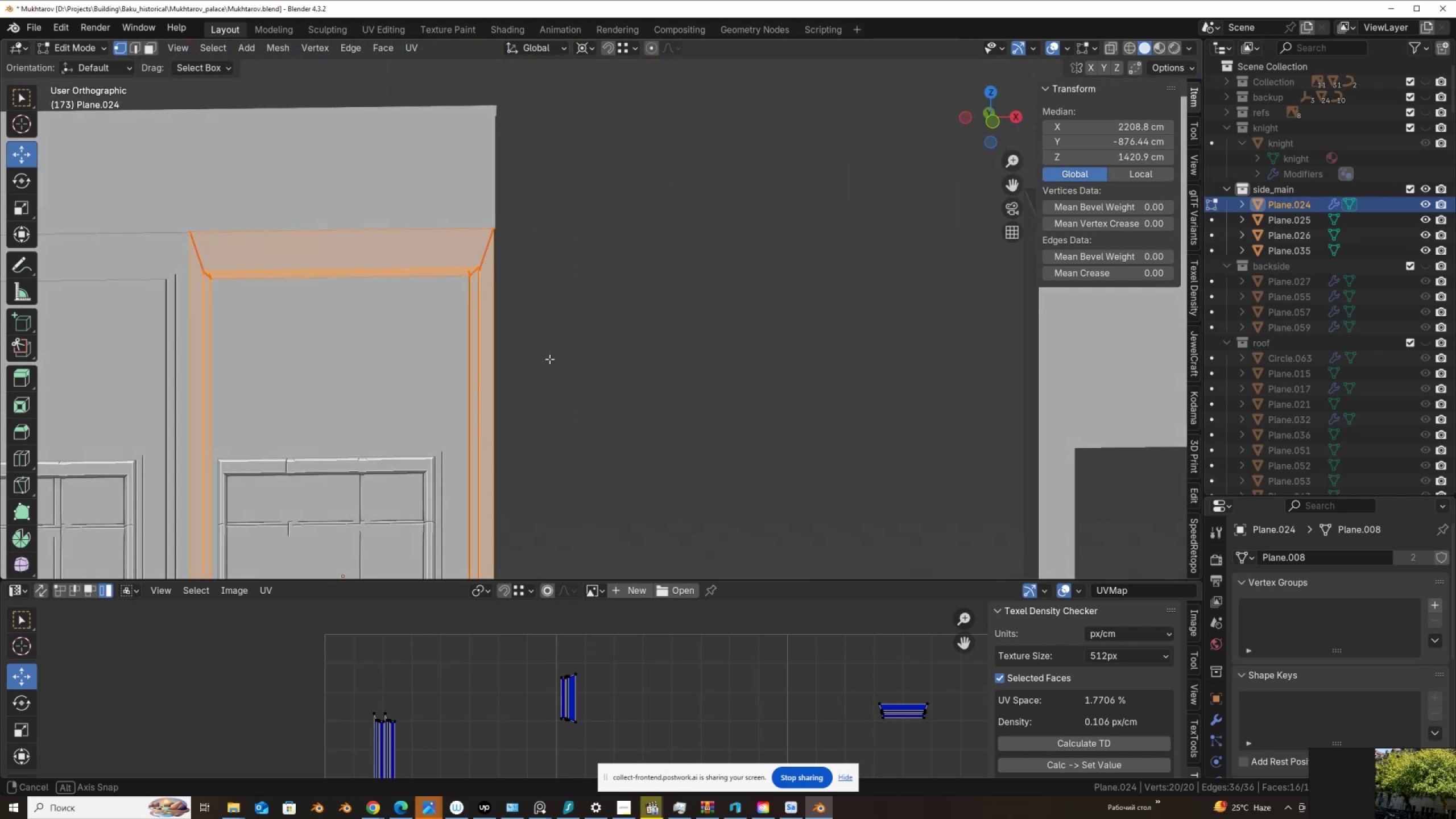 
scroll: coordinate [550, 359], scroll_direction: down, amount: 3.0
 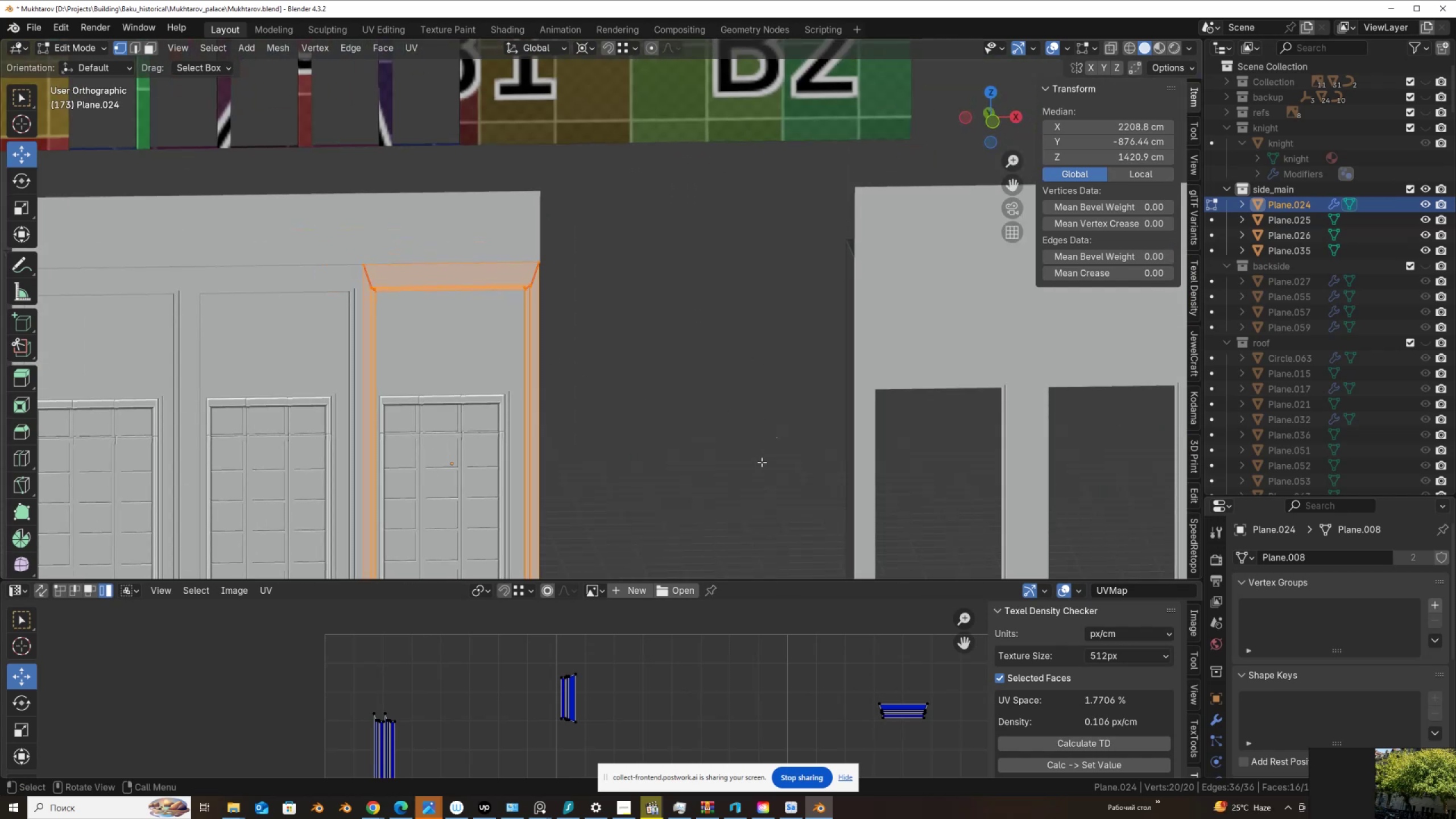 
key(Tab)
 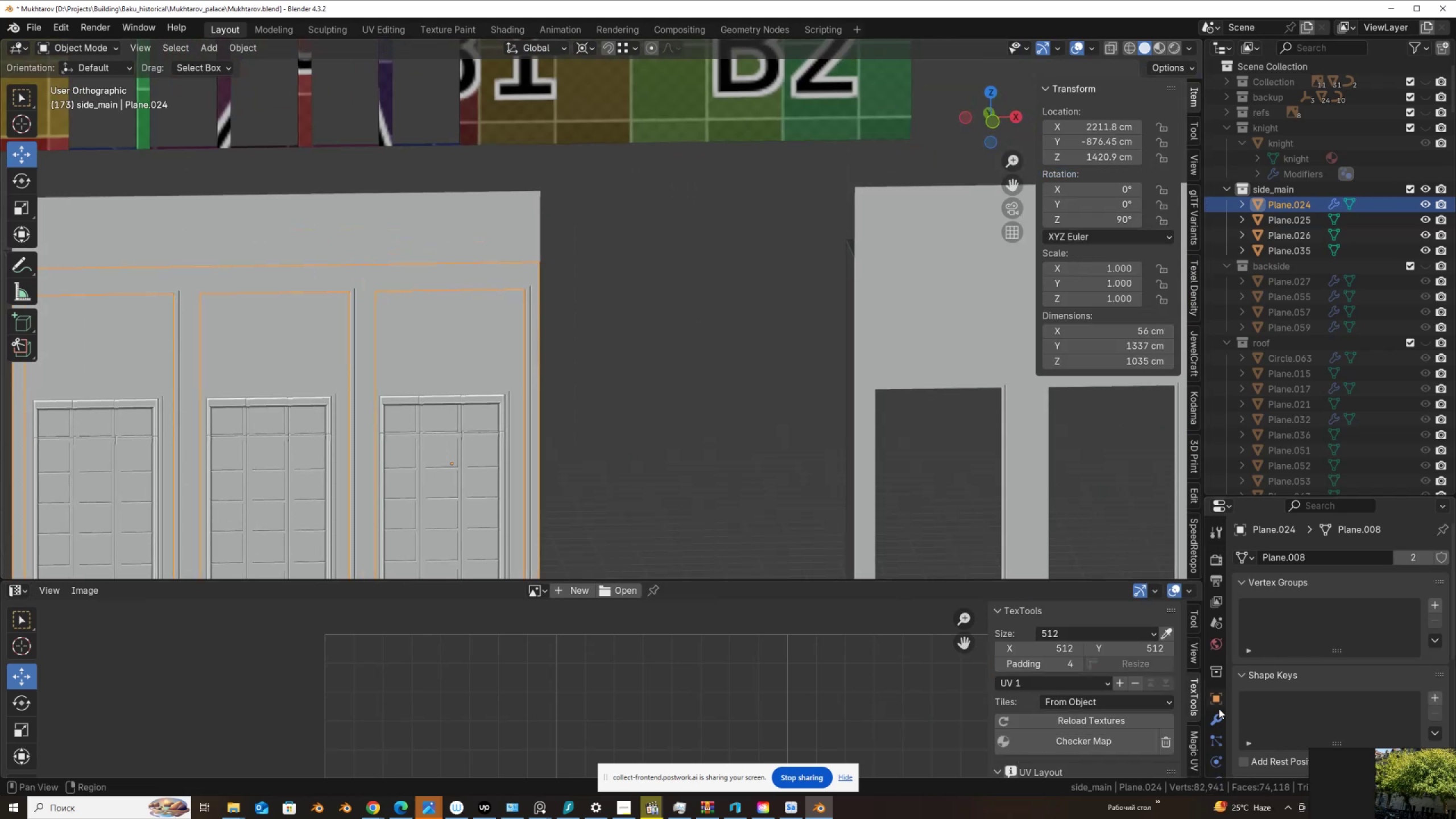 
left_click([1217, 718])
 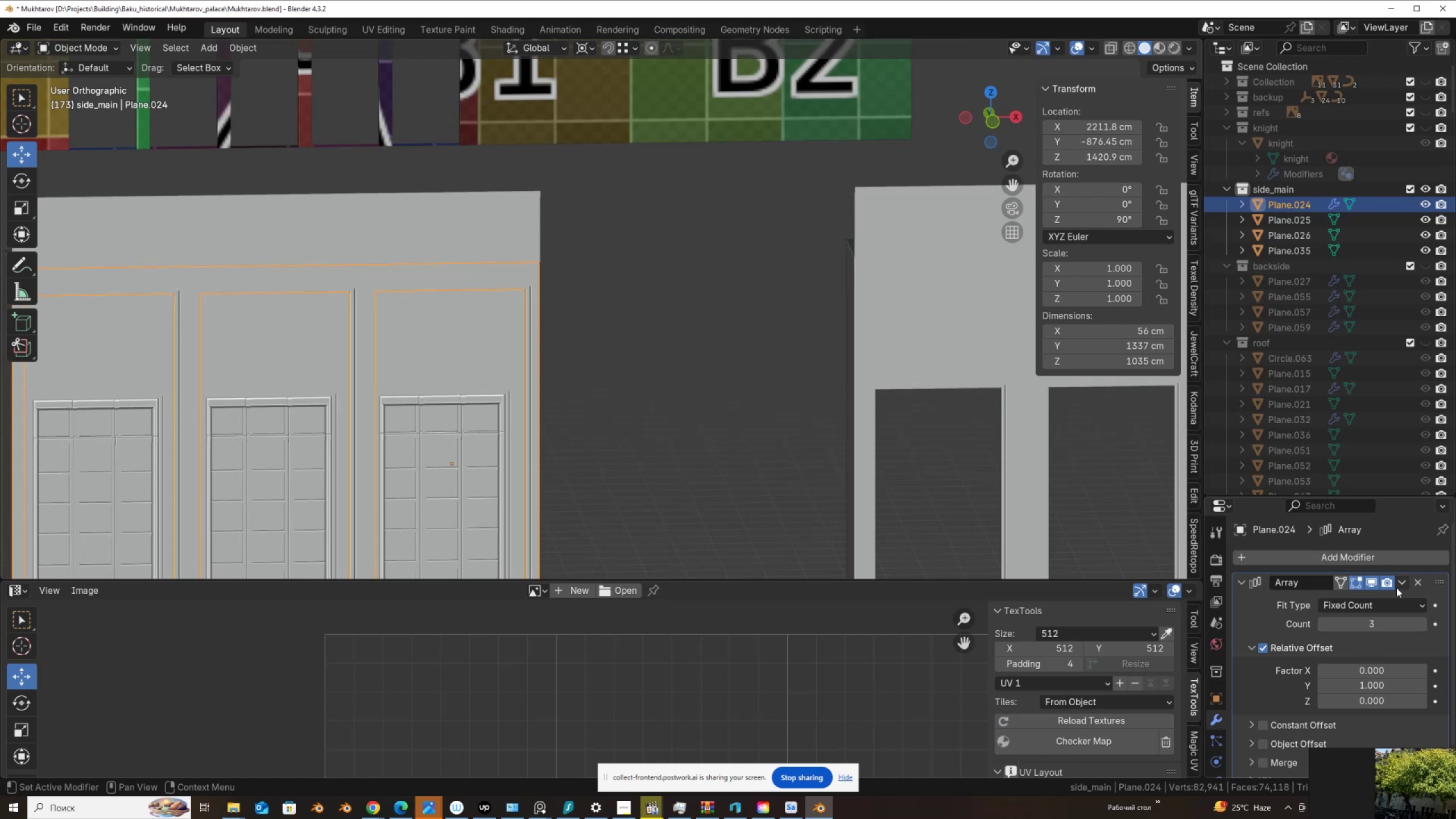 
wait(5.86)
 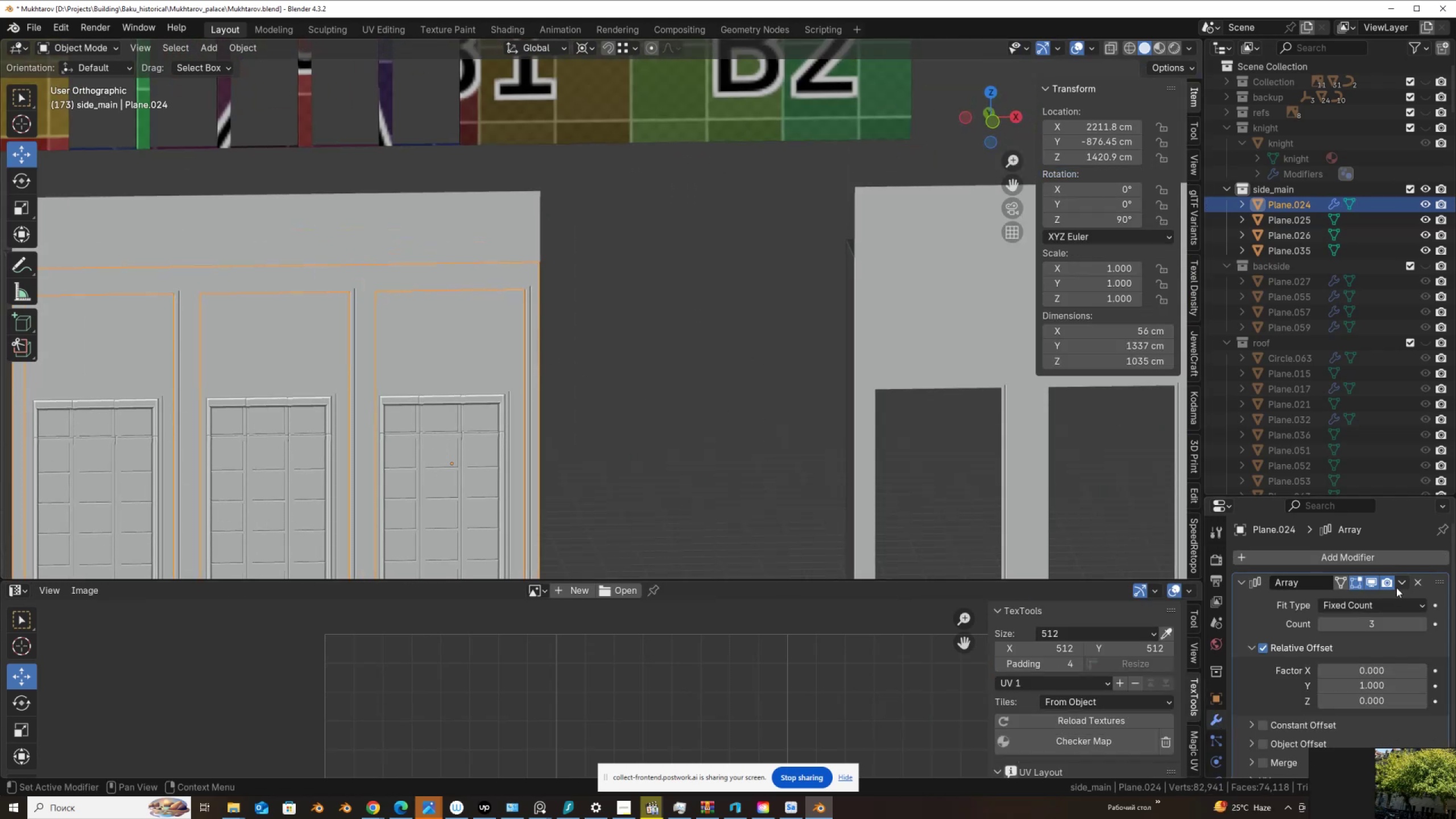 
double_click([1375, 583])
 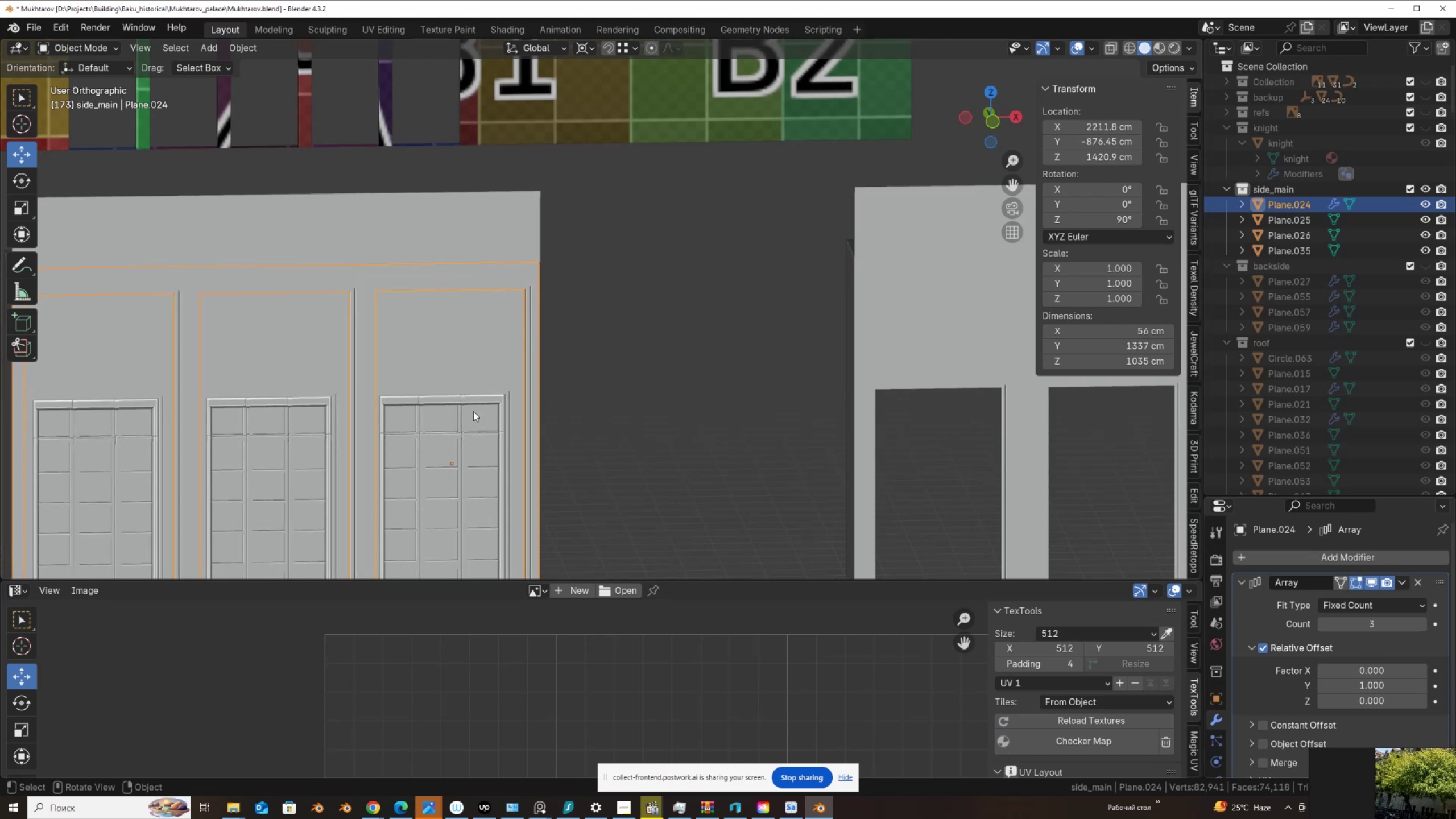 
scroll: coordinate [471, 406], scroll_direction: down, amount: 3.0
 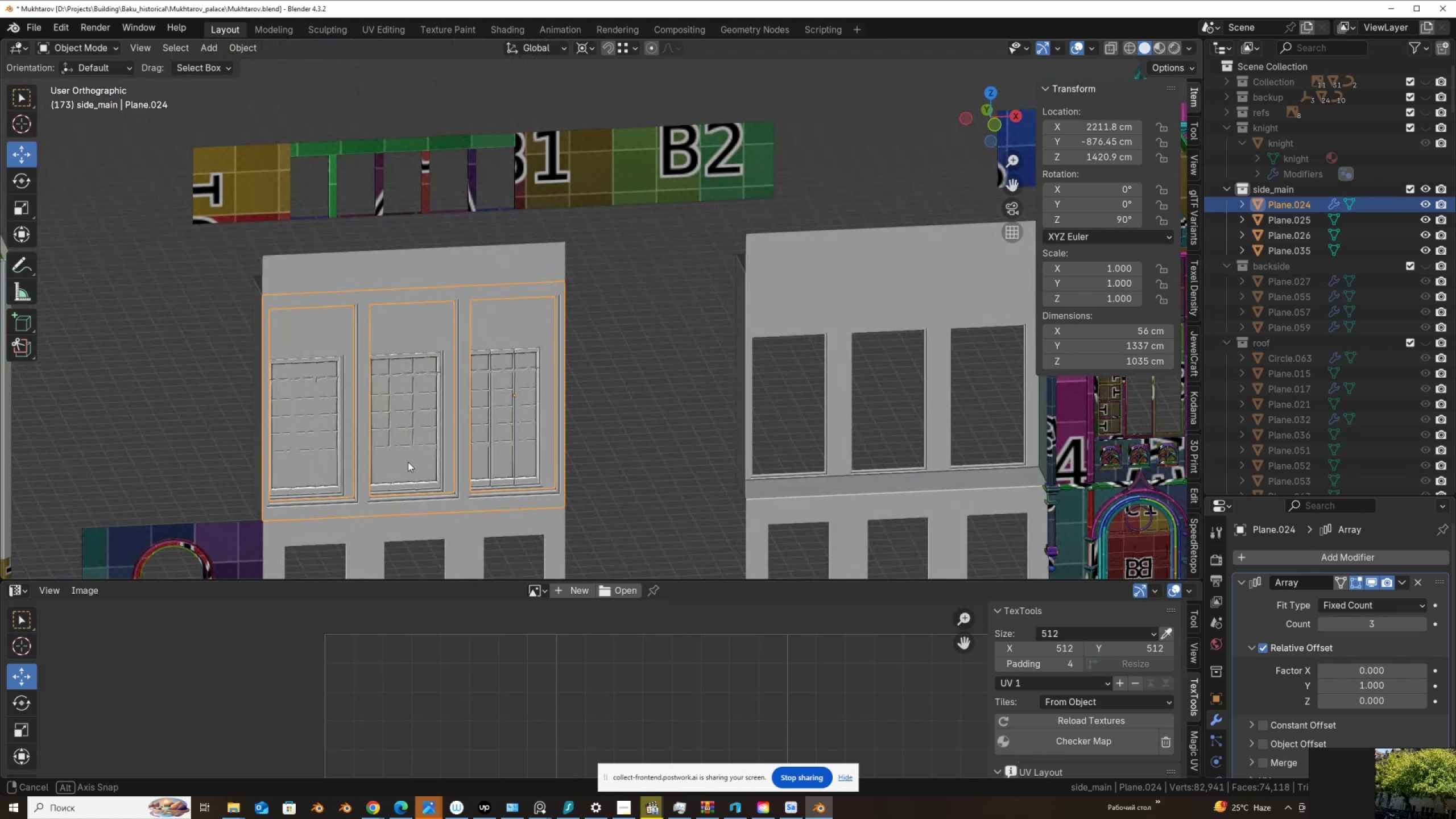 
wait(11.46)
 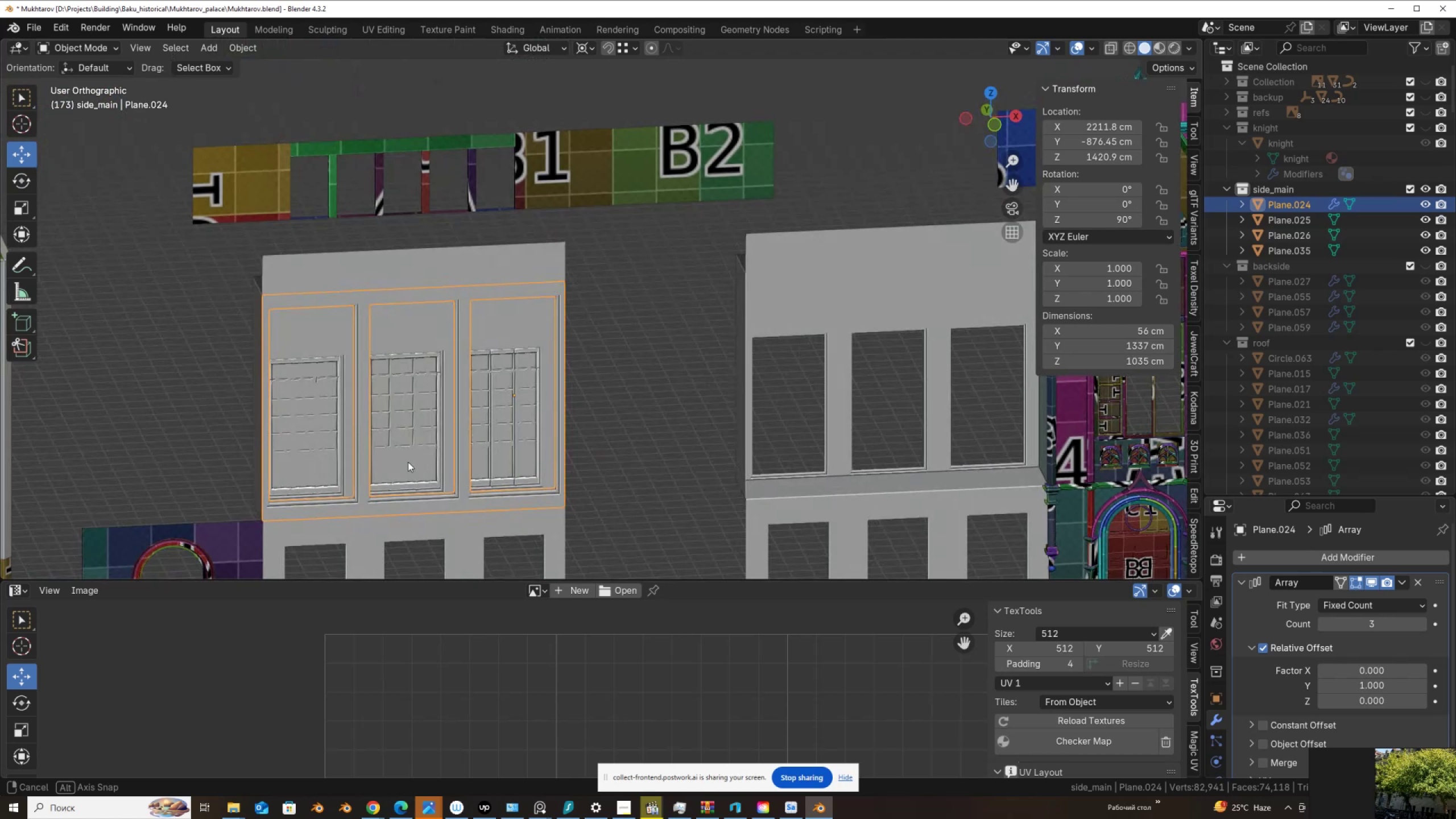 
scroll: coordinate [462, 452], scroll_direction: down, amount: 6.0
 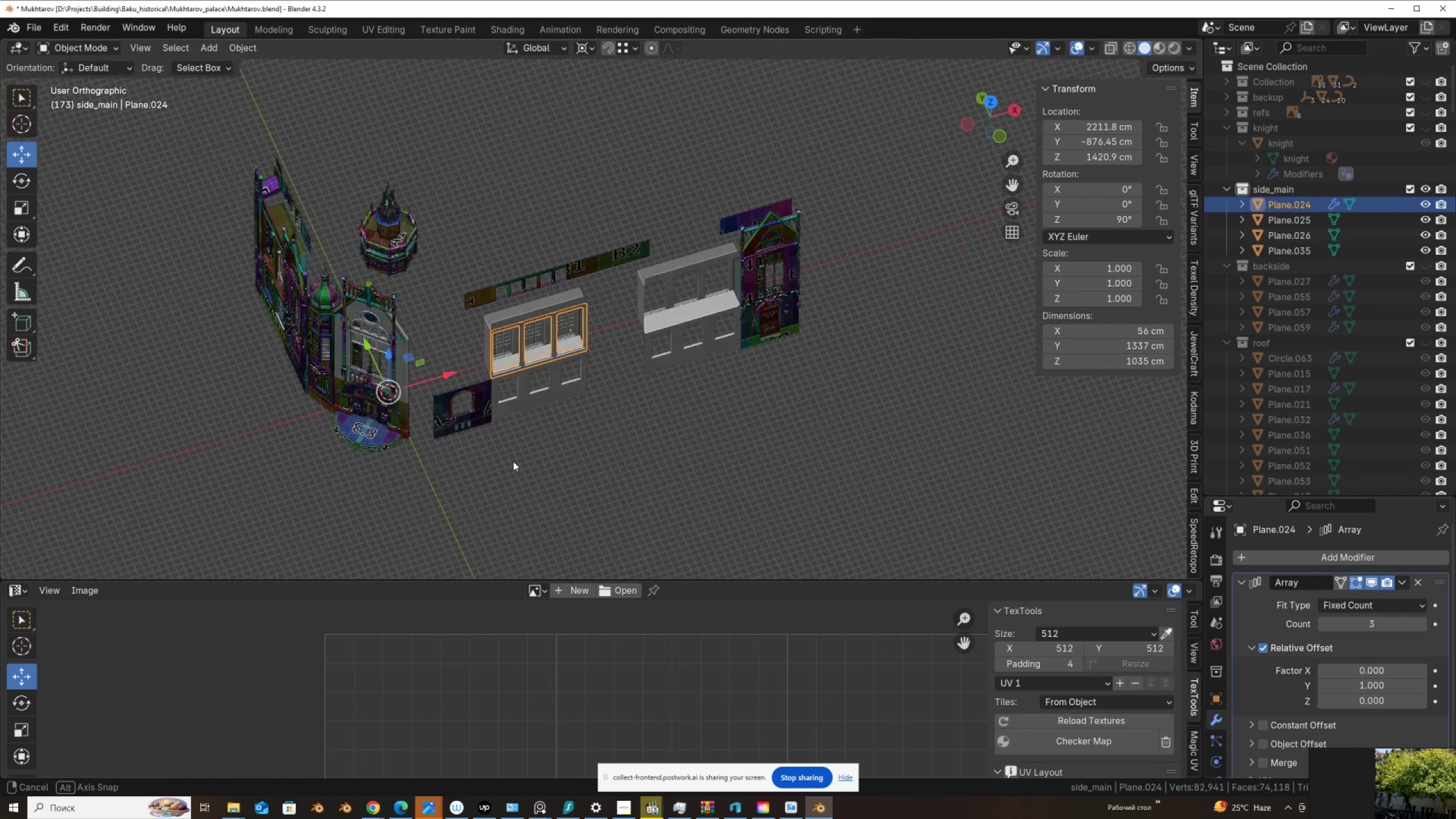 
wait(6.22)
 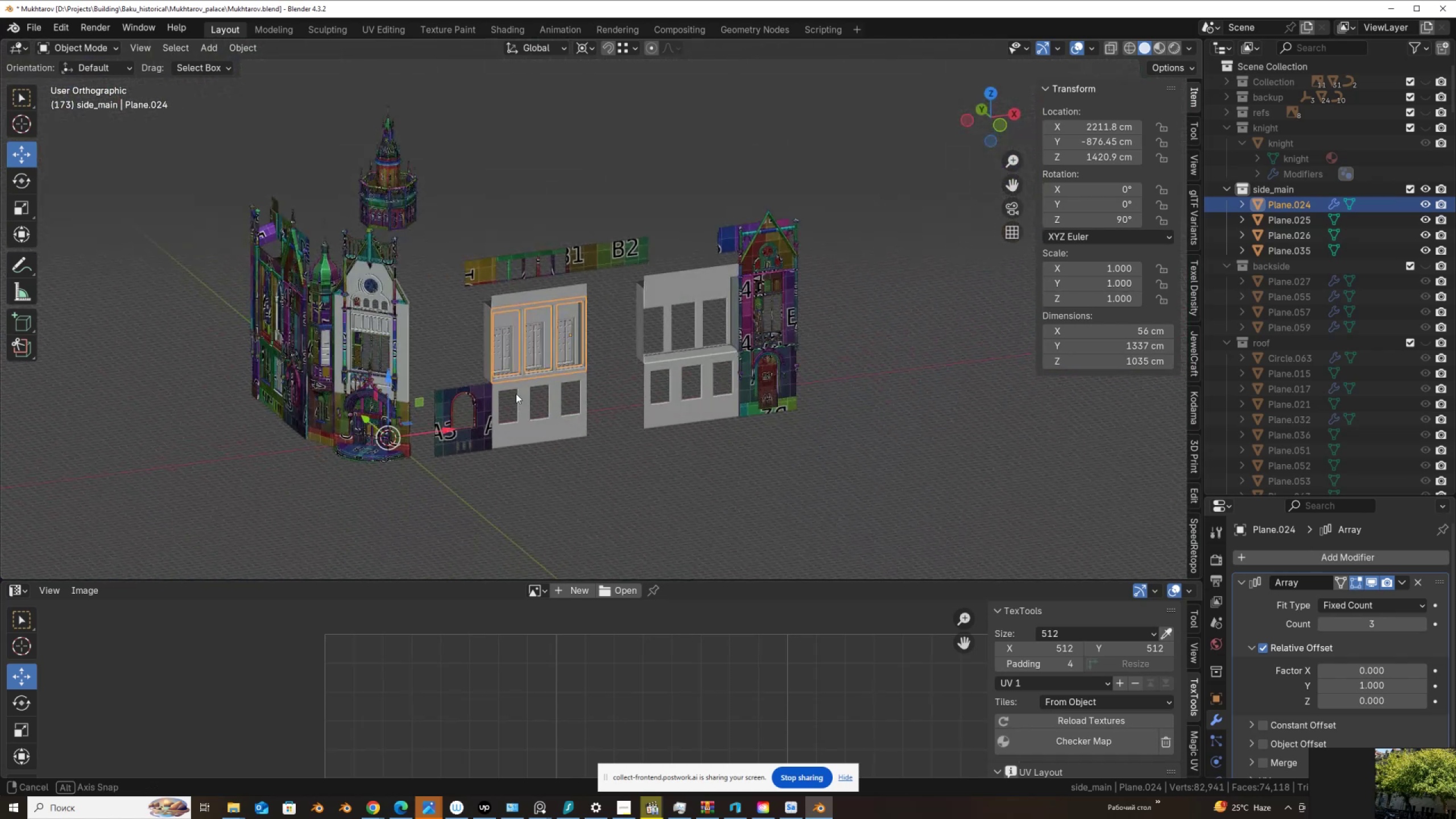 
scroll: coordinate [517, 408], scroll_direction: up, amount: 4.0
 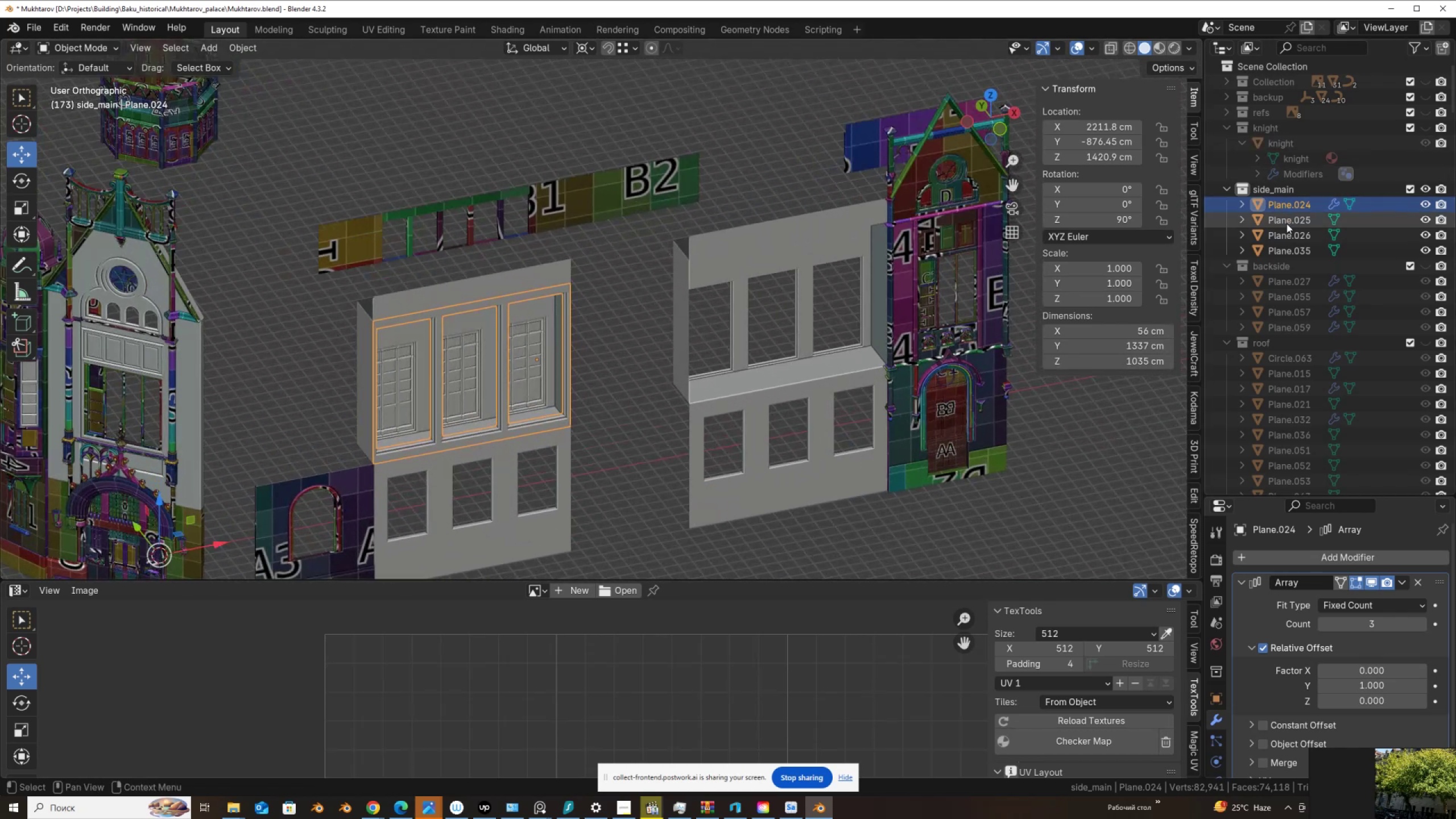 
left_click([1285, 226])
 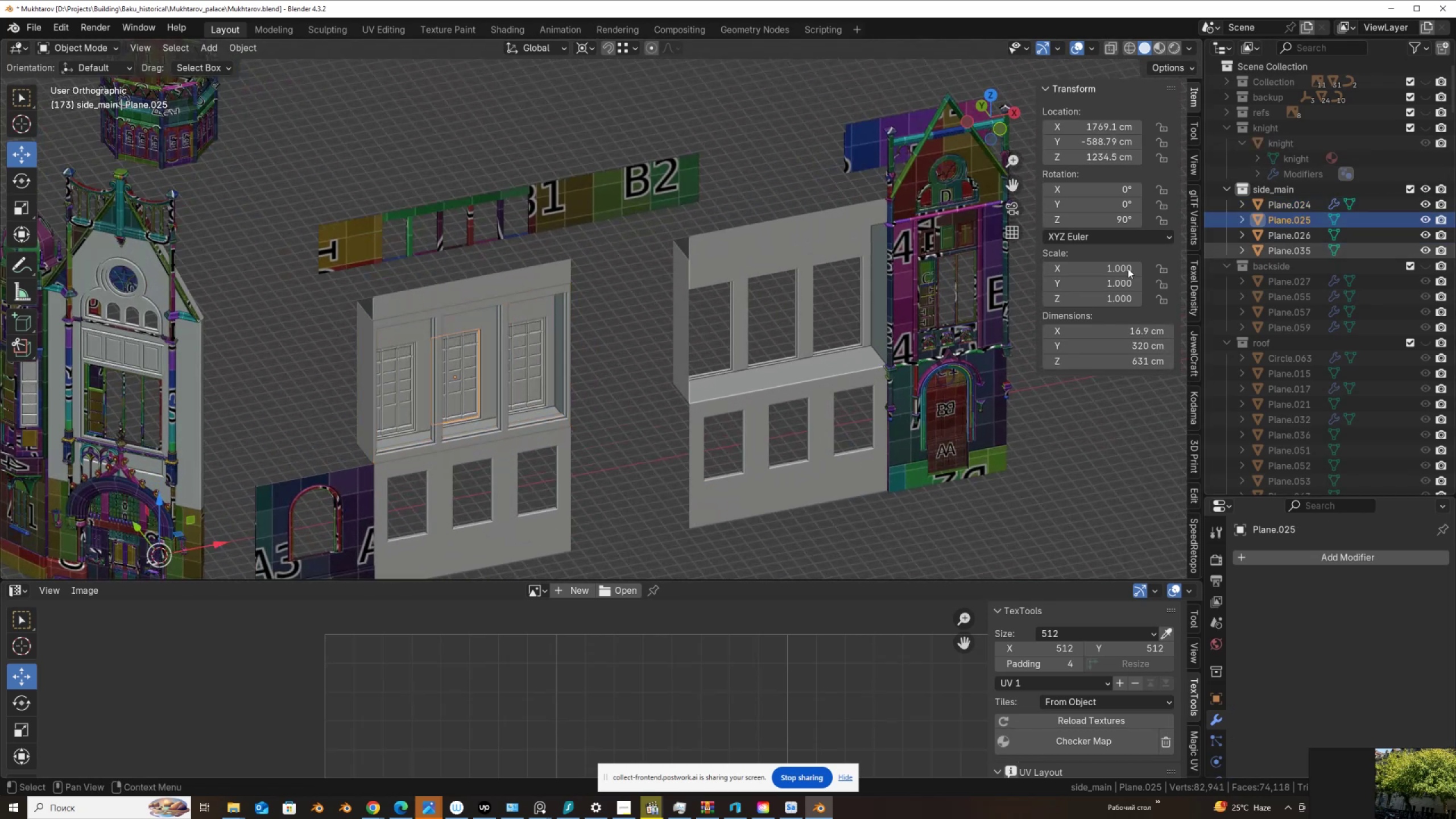 
scroll: coordinate [445, 417], scroll_direction: up, amount: 3.0
 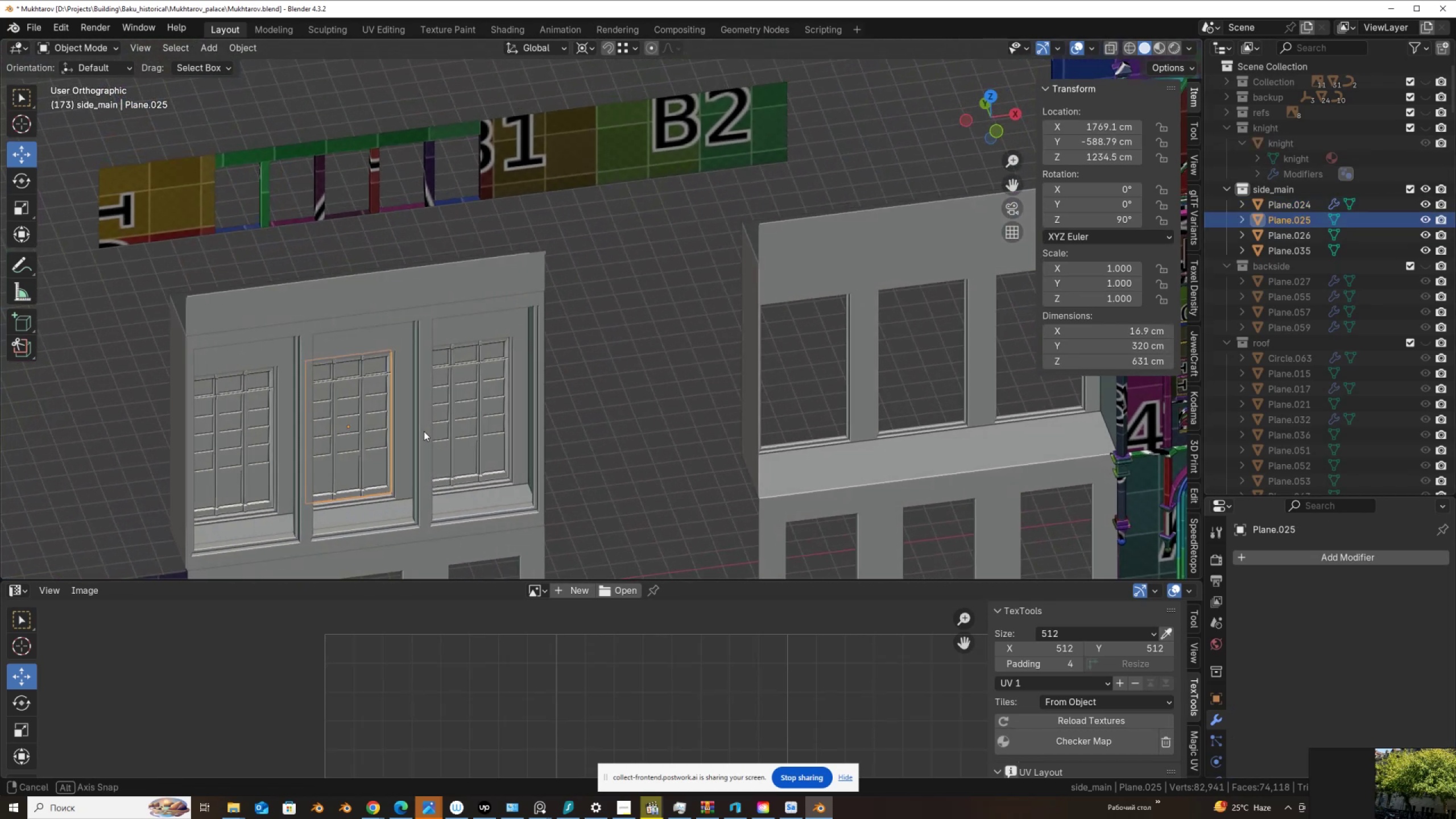 
scroll: coordinate [1211, 716], scroll_direction: down, amount: 4.0
 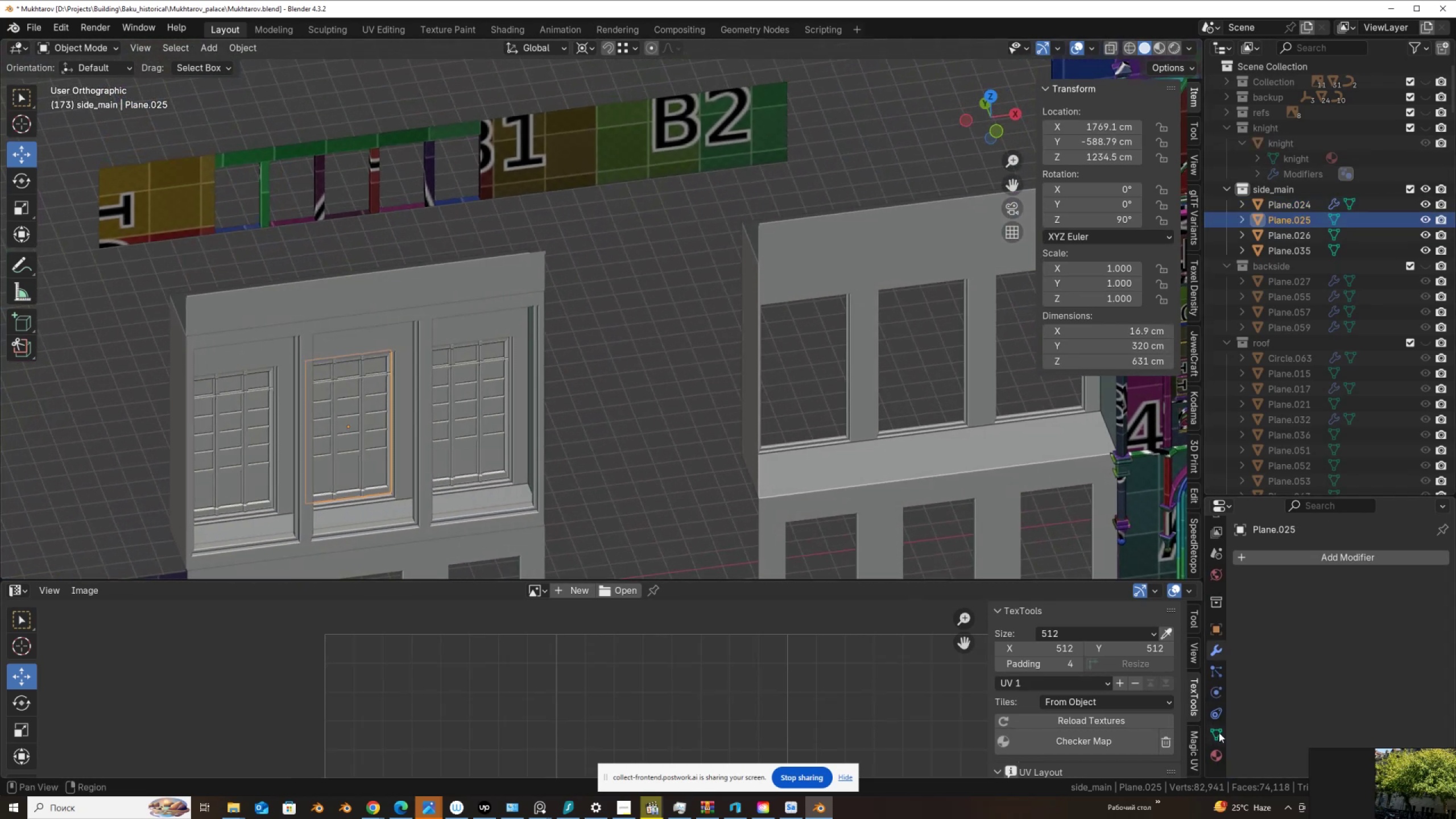 
left_click([1219, 734])
 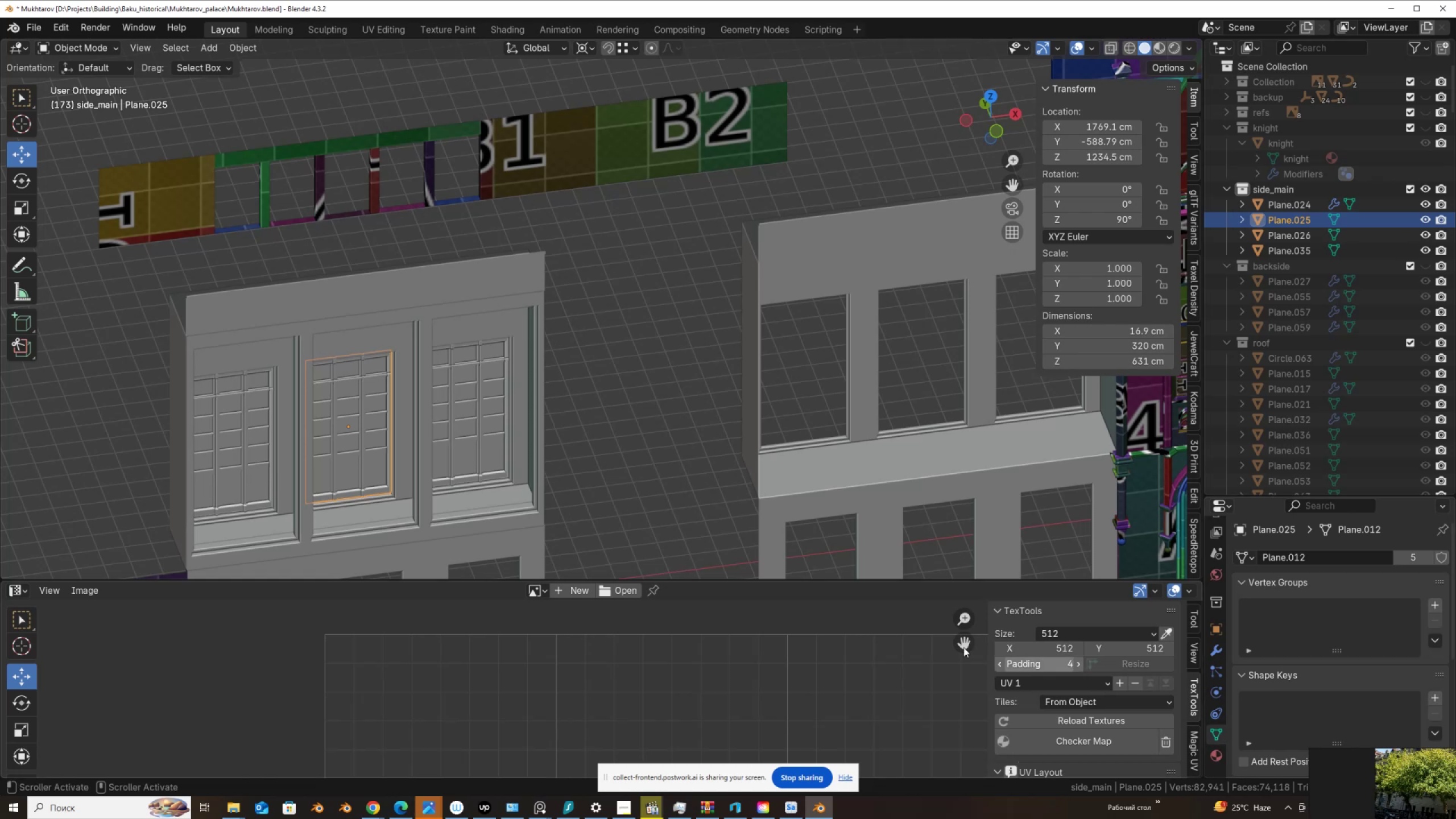 
scroll: coordinate [566, 321], scroll_direction: down, amount: 5.0
 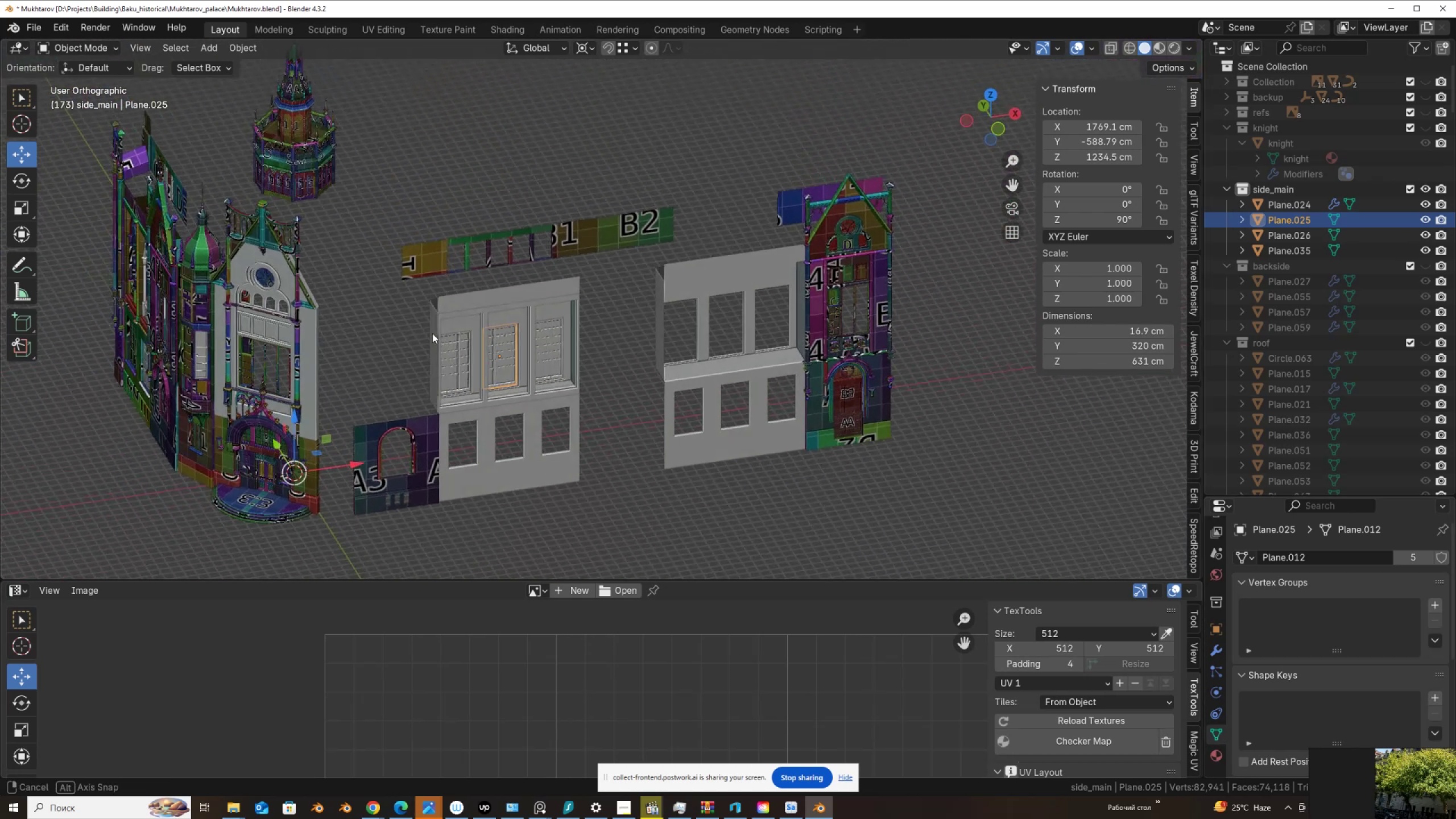 
scroll: coordinate [403, 344], scroll_direction: up, amount: 2.0
 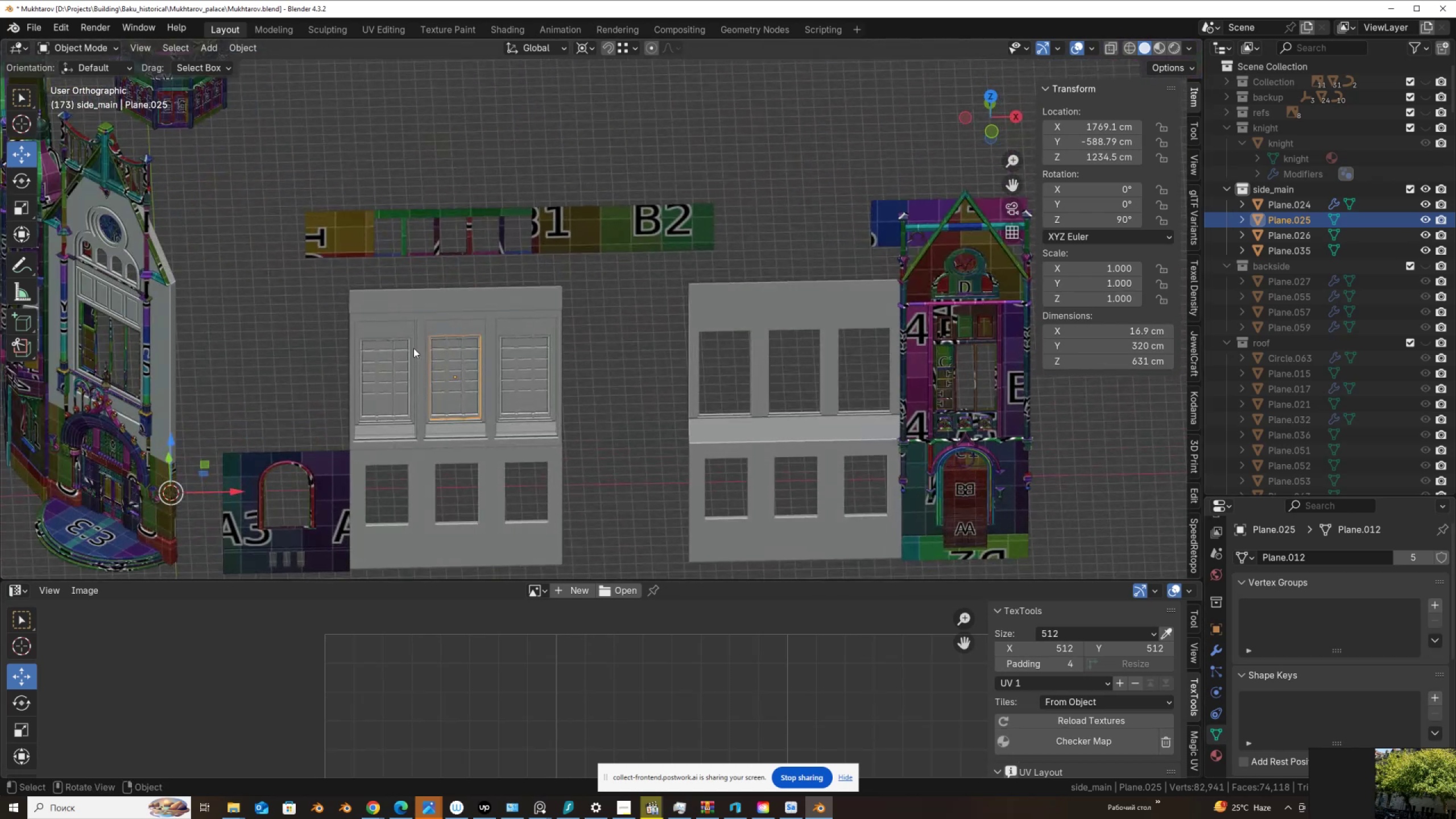 
key(Tab)
 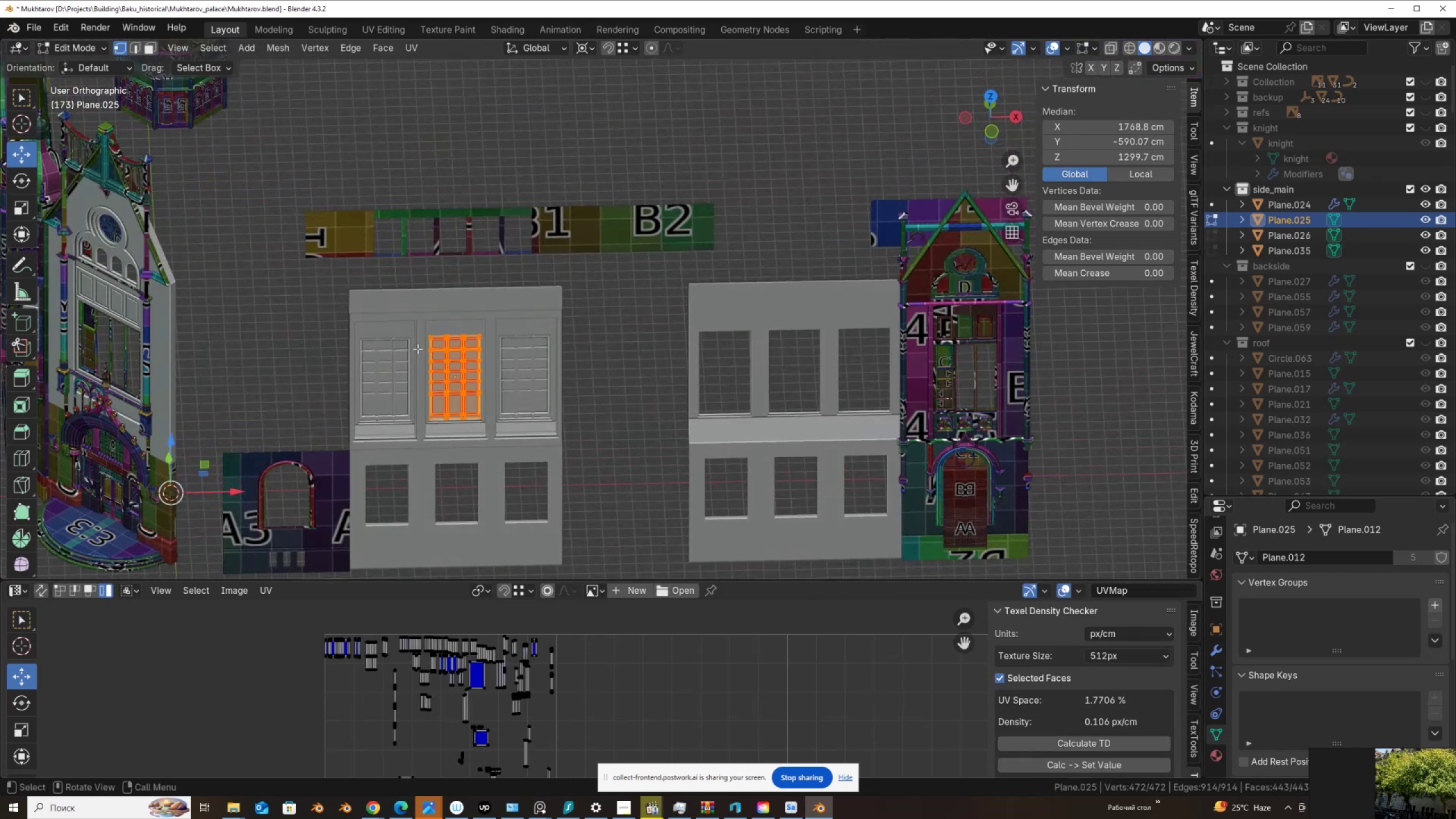 
key(Tab)
 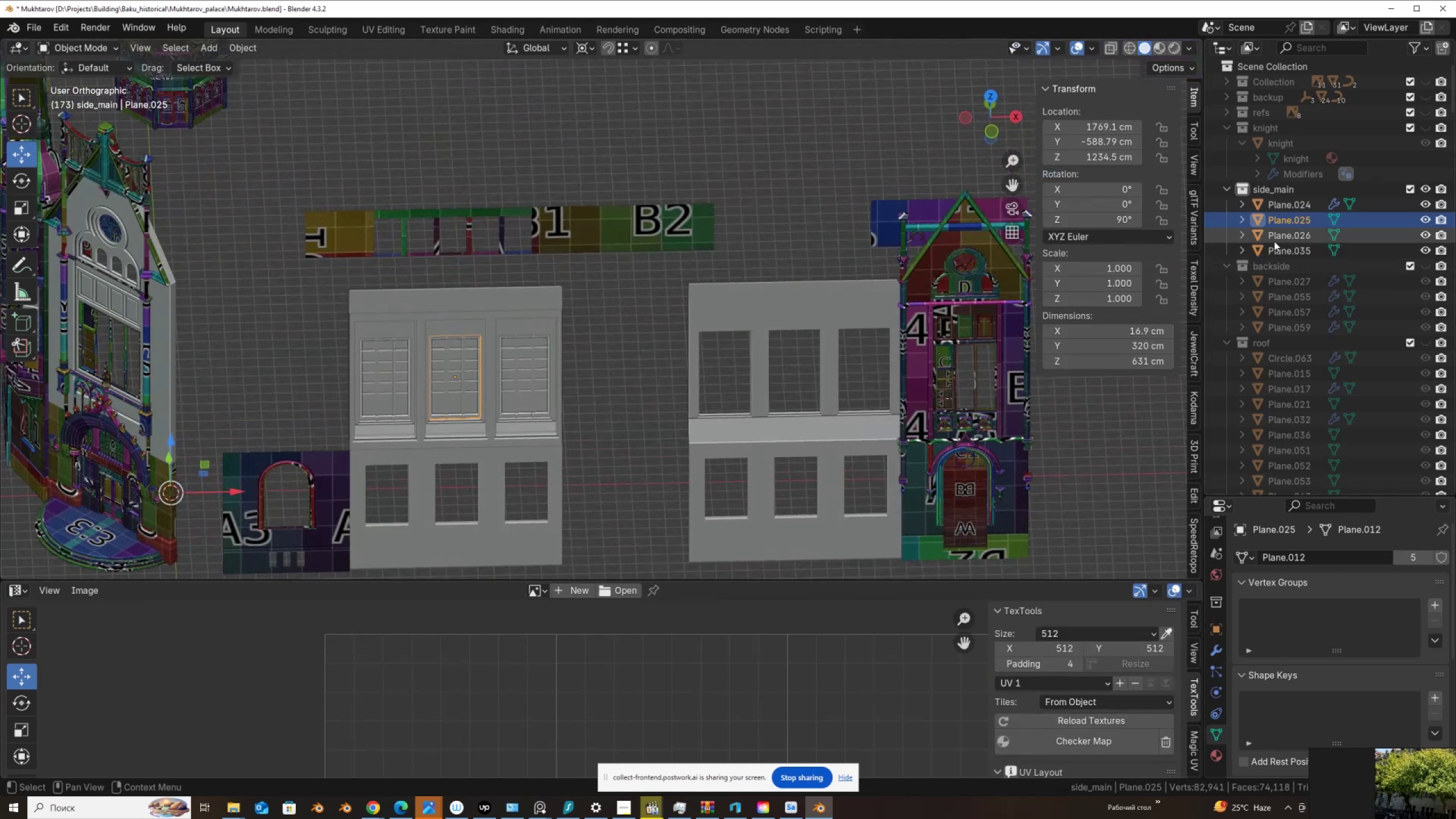 
left_click([1282, 234])
 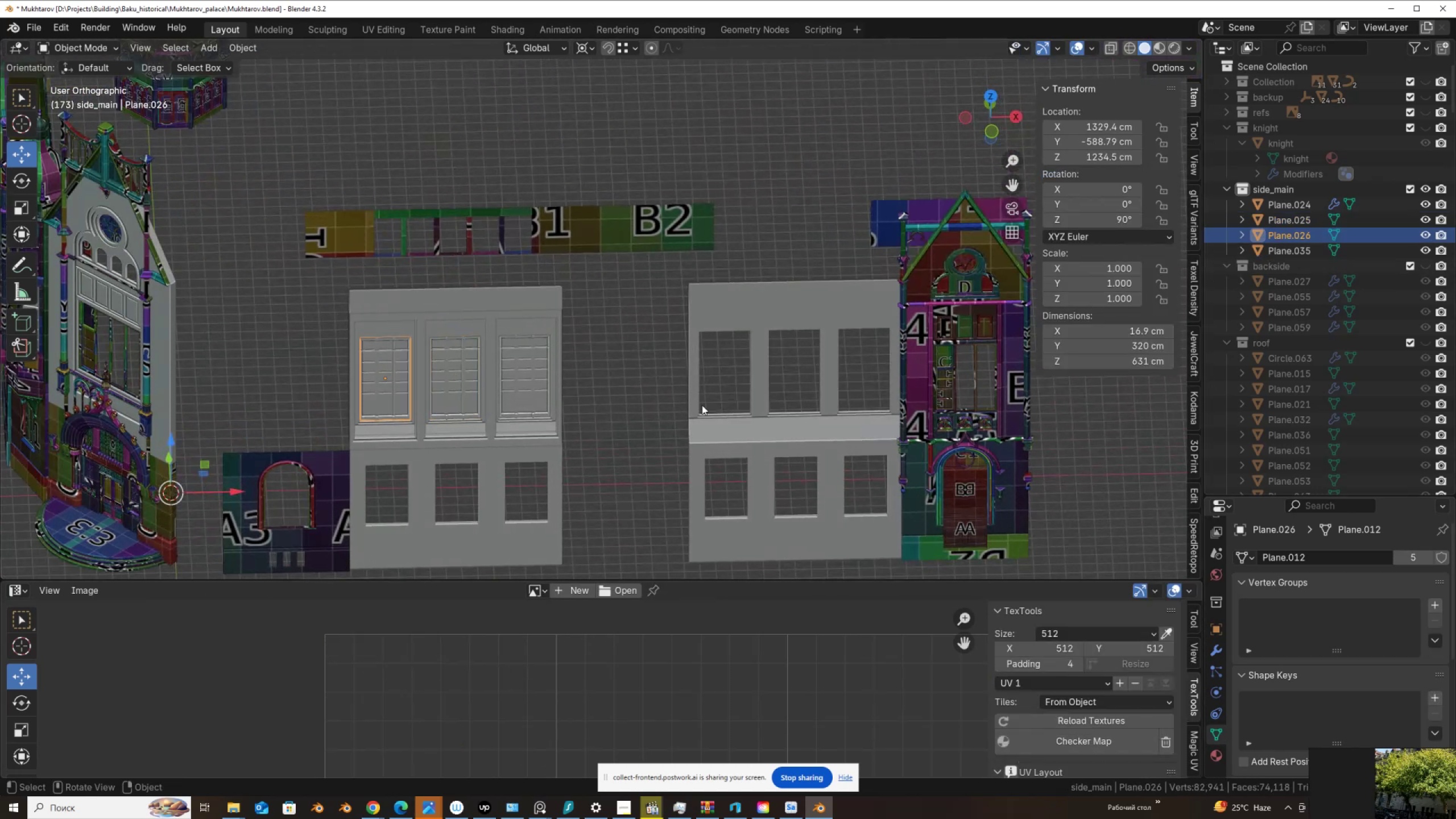 
key(Tab)
 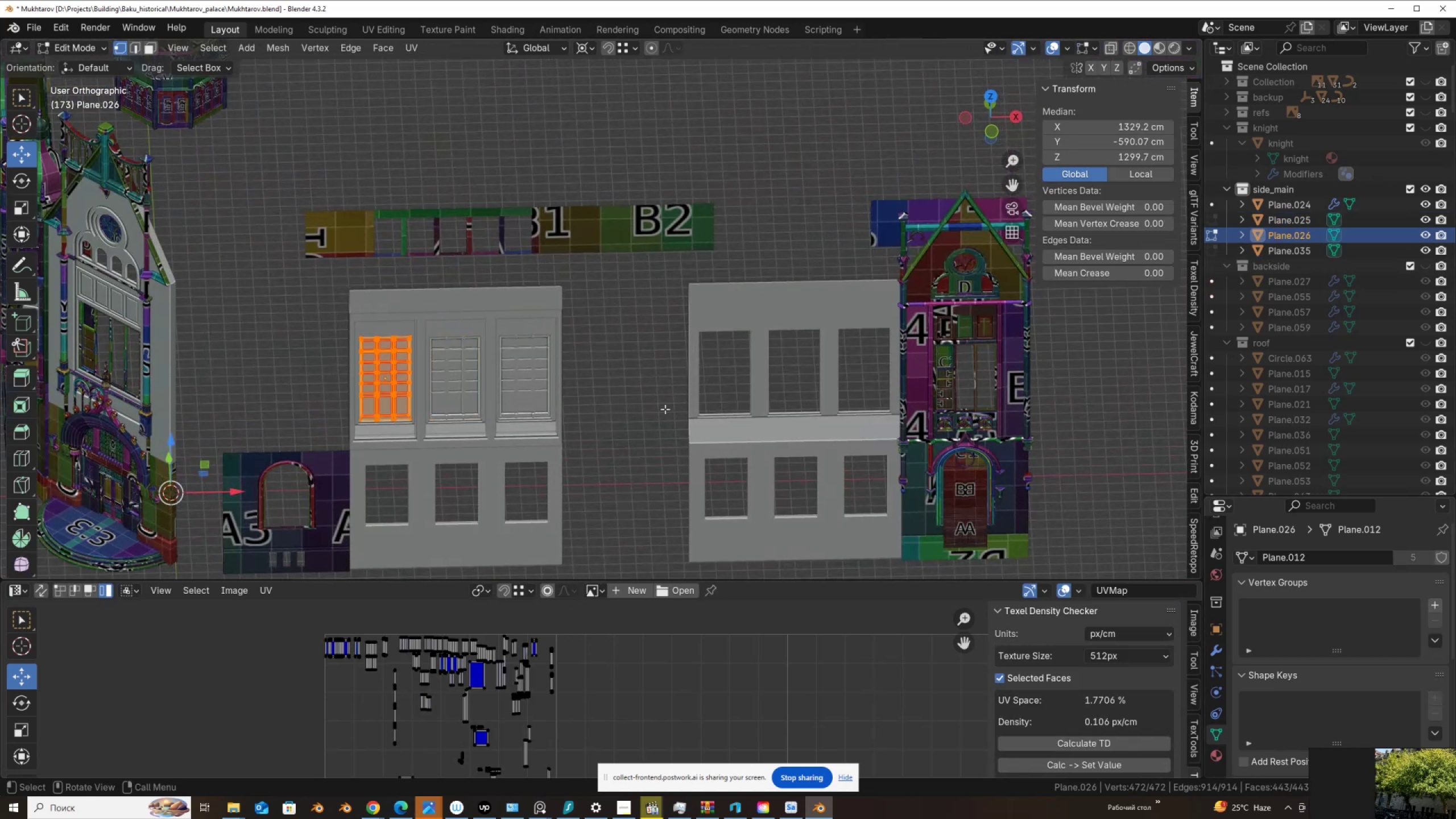 
key(Tab)
 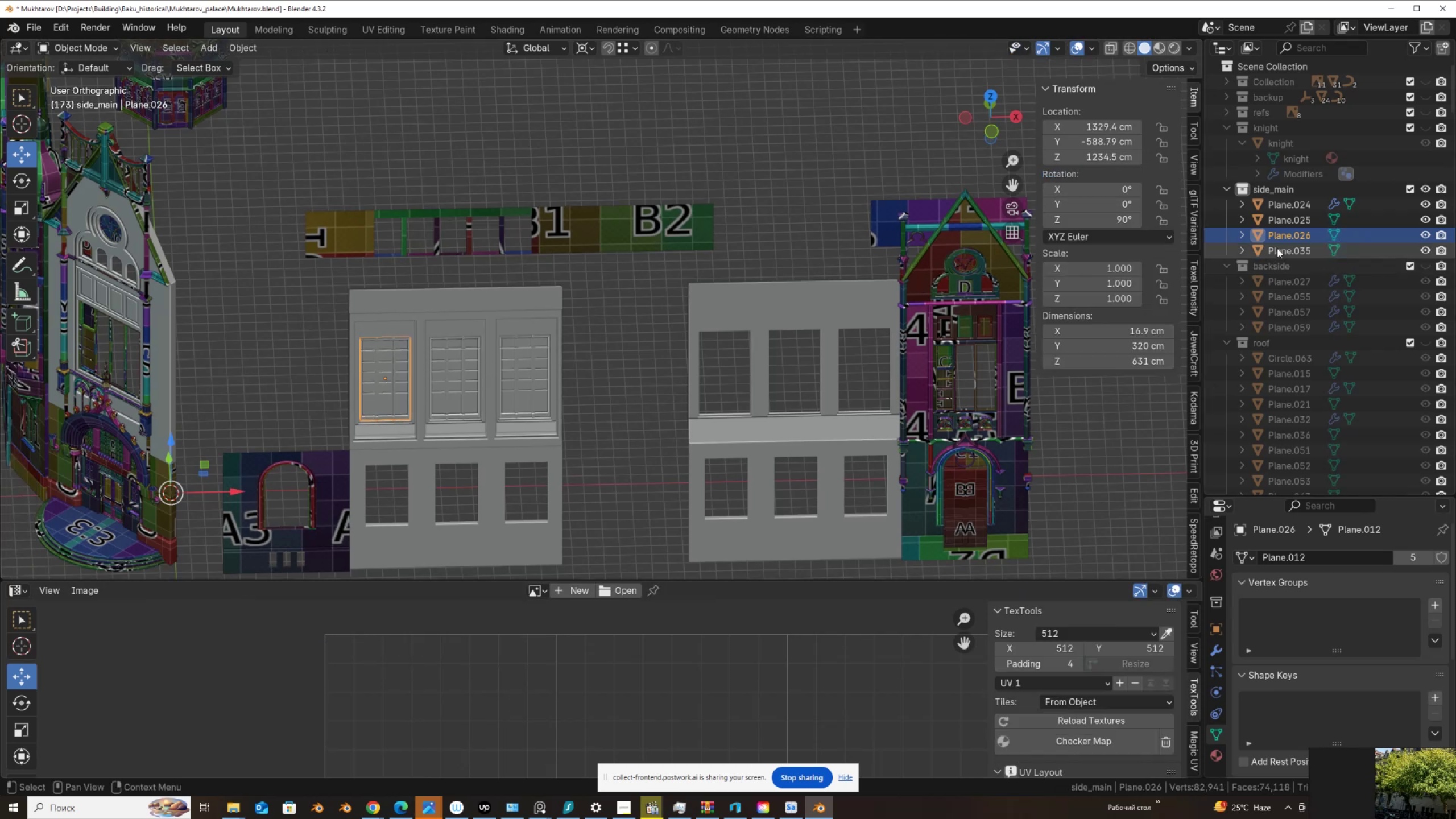 
left_click([1278, 251])
 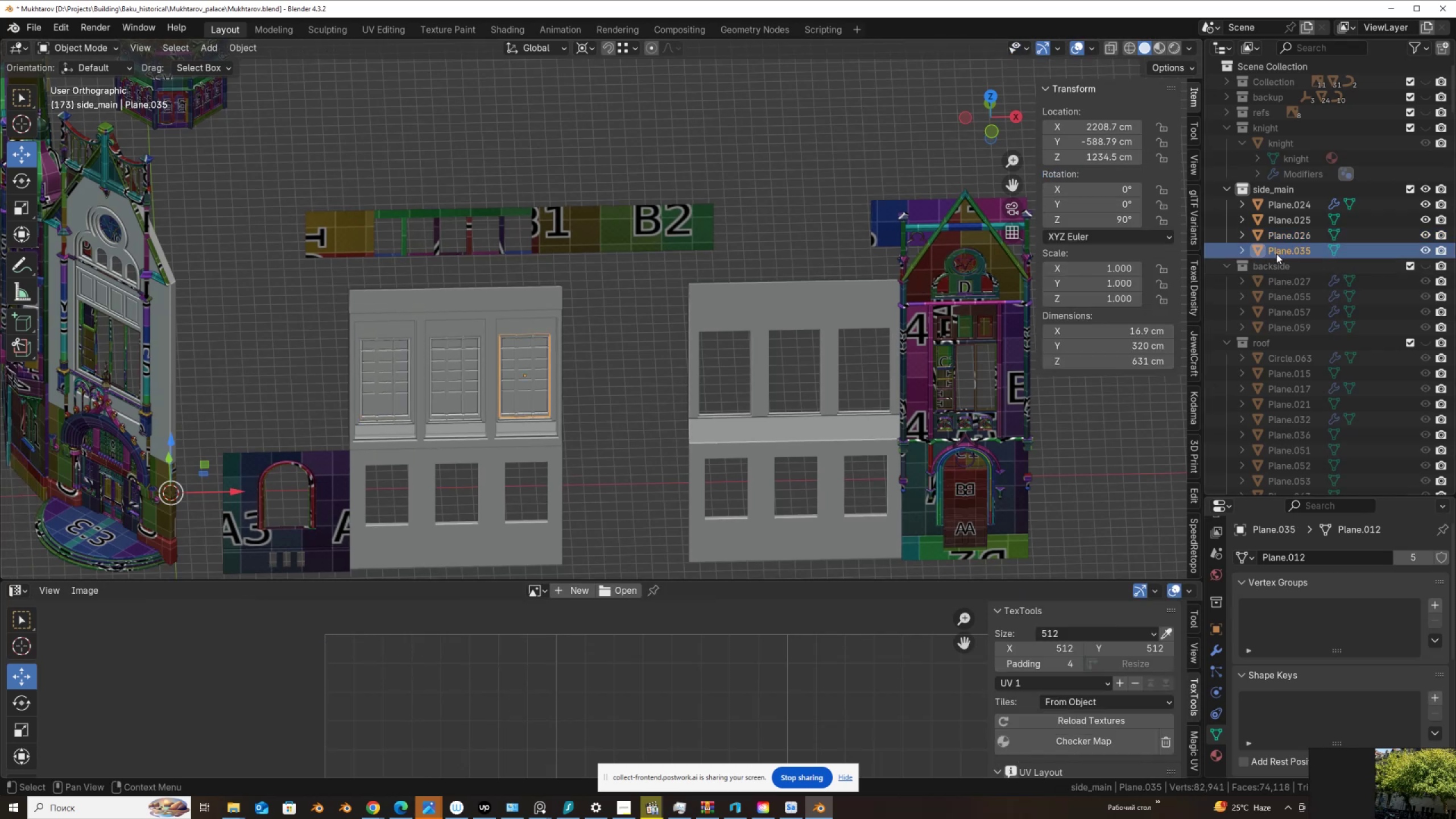 
key(Tab)
 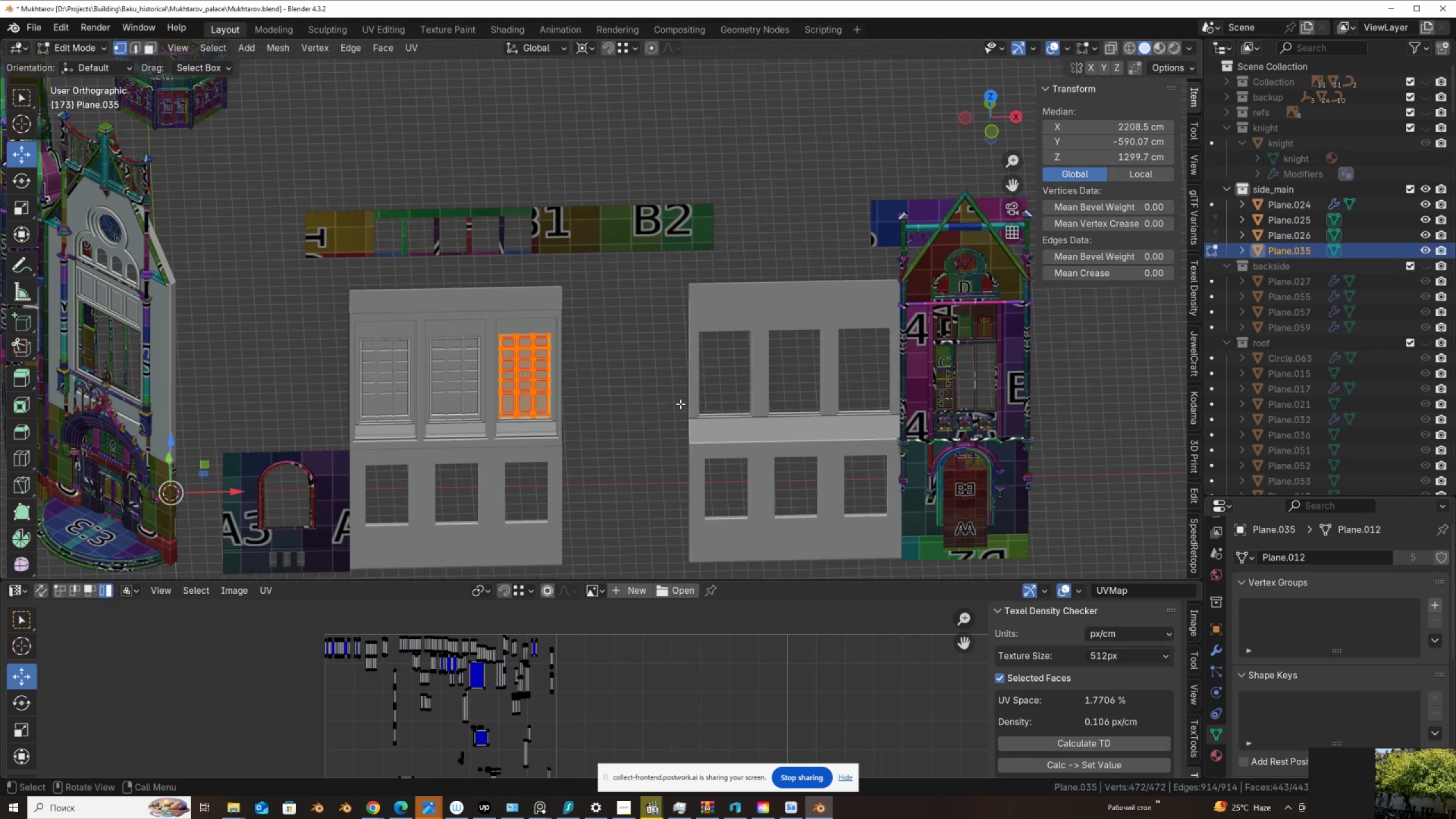 
key(Tab)
 